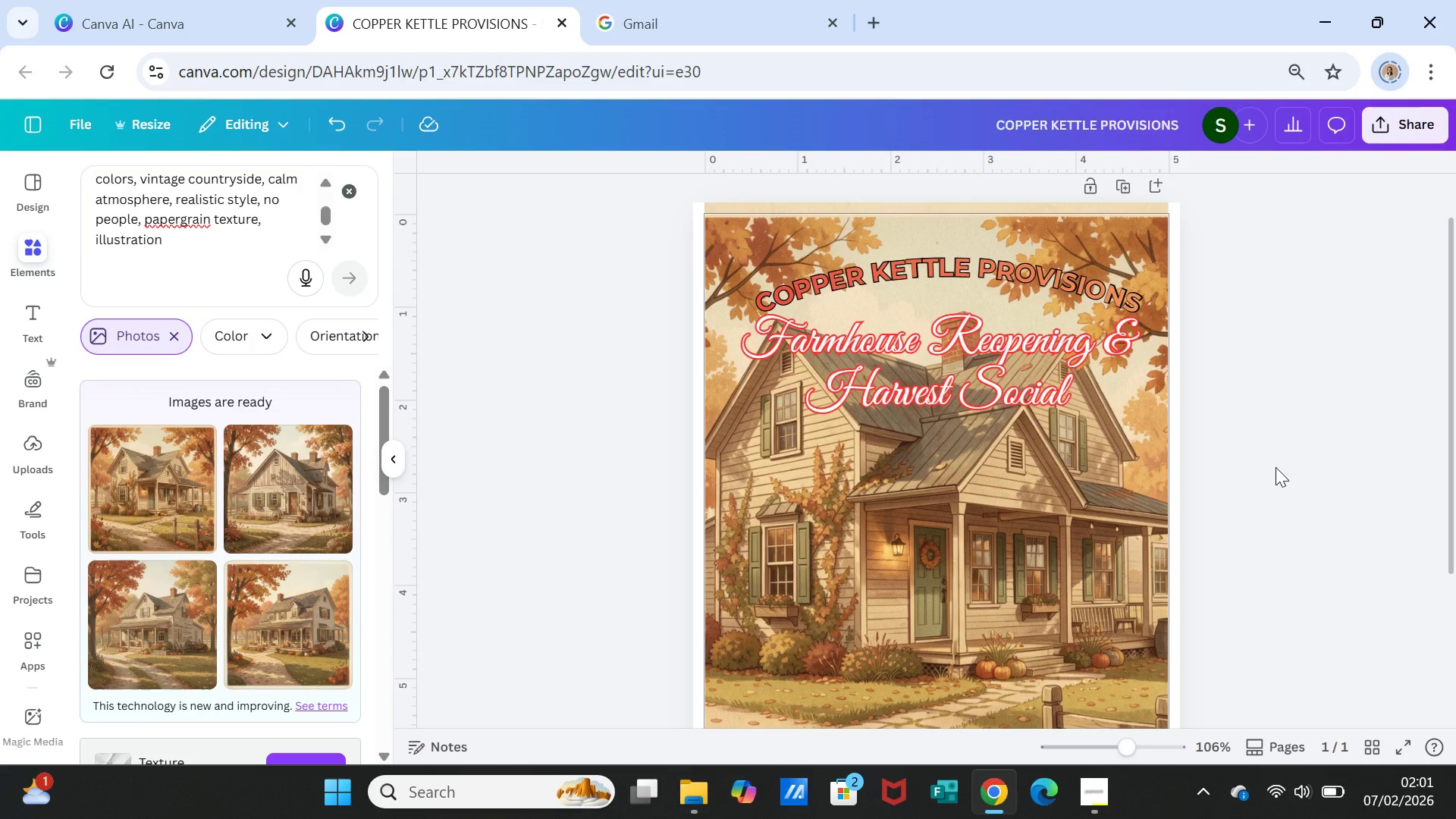 
left_click([1276, 467])
 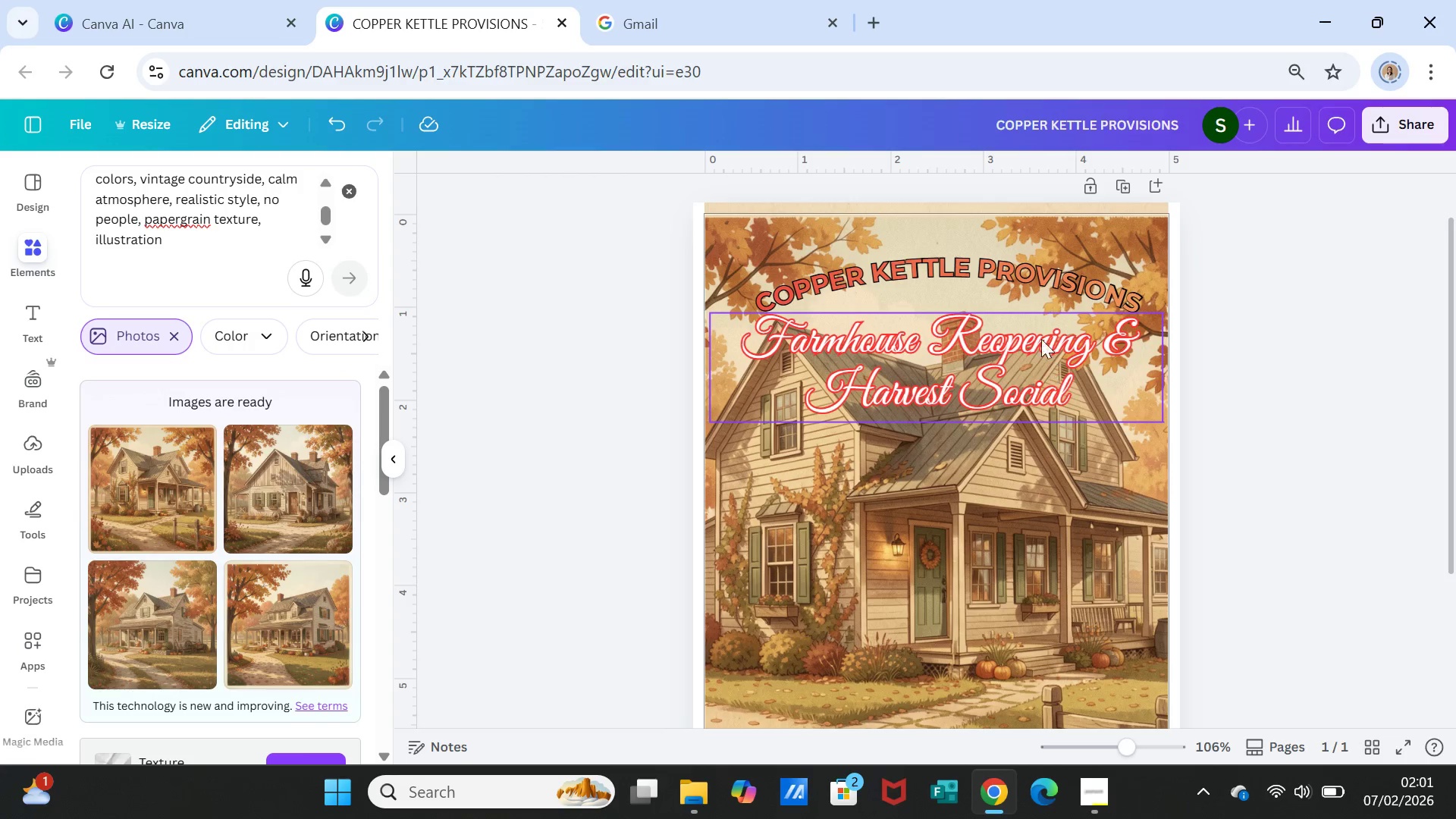 
left_click([1035, 274])
 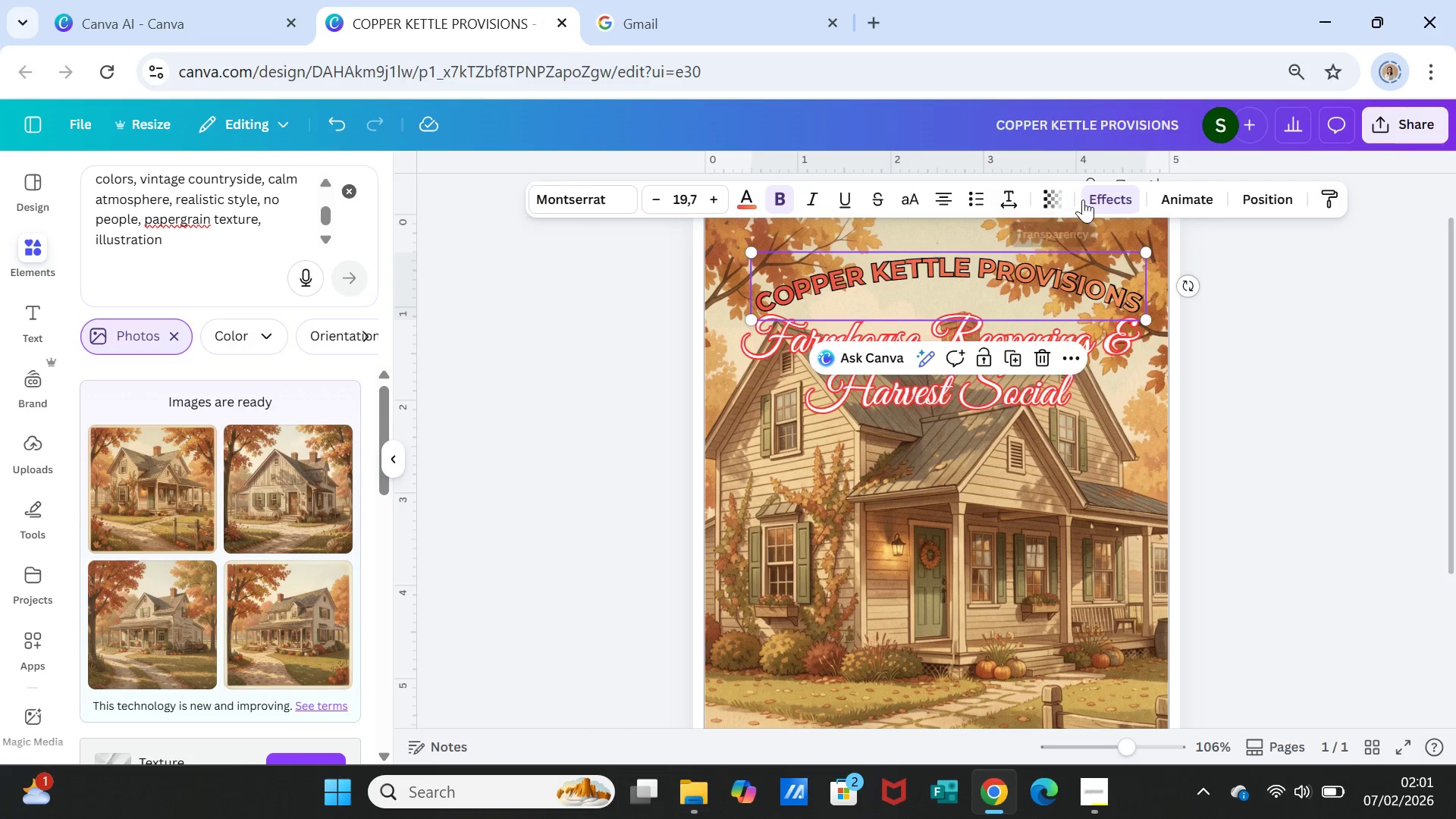 
left_click([1088, 199])
 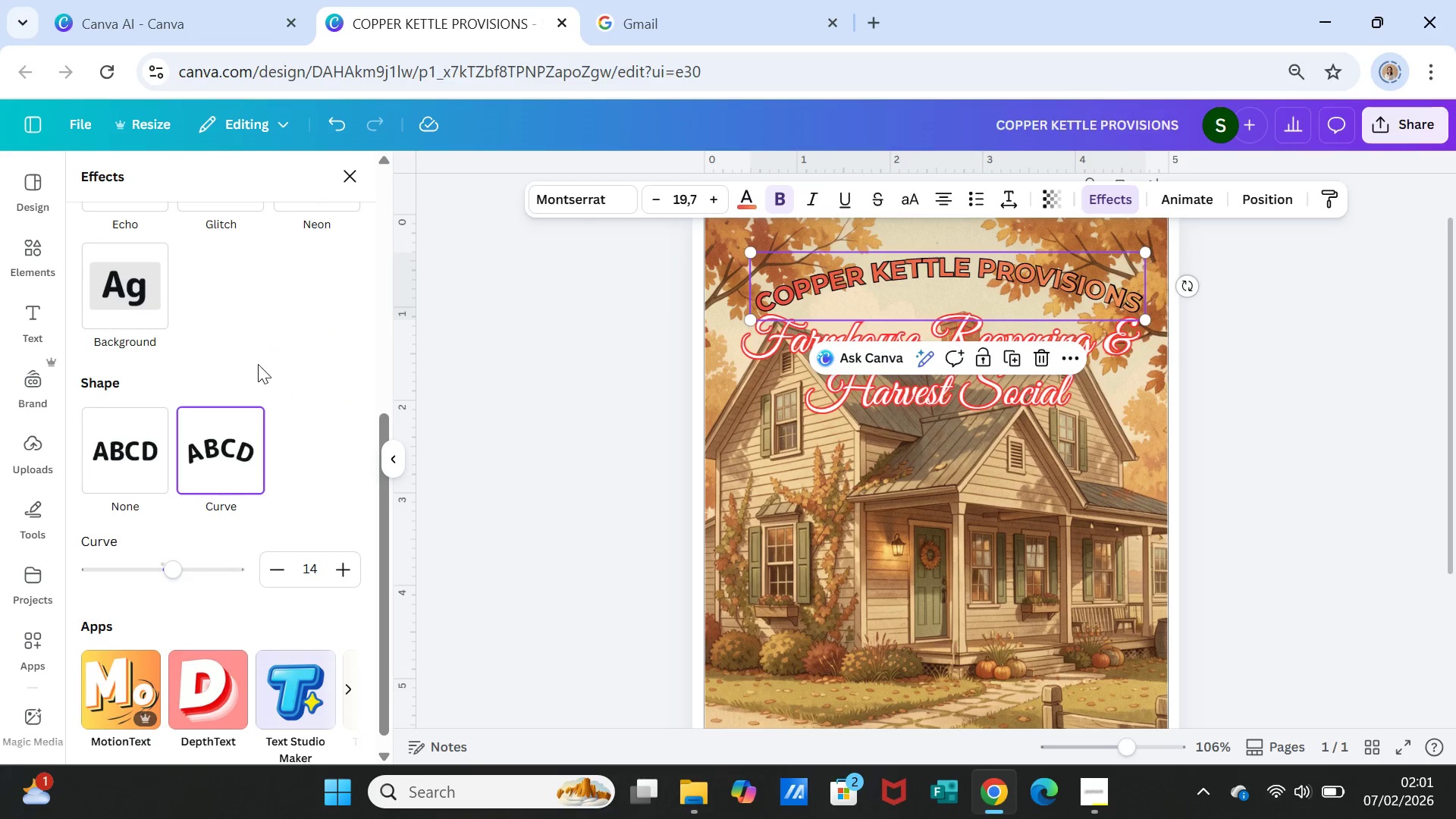 
scroll: coordinate [265, 369], scroll_direction: up, amount: 4.0
 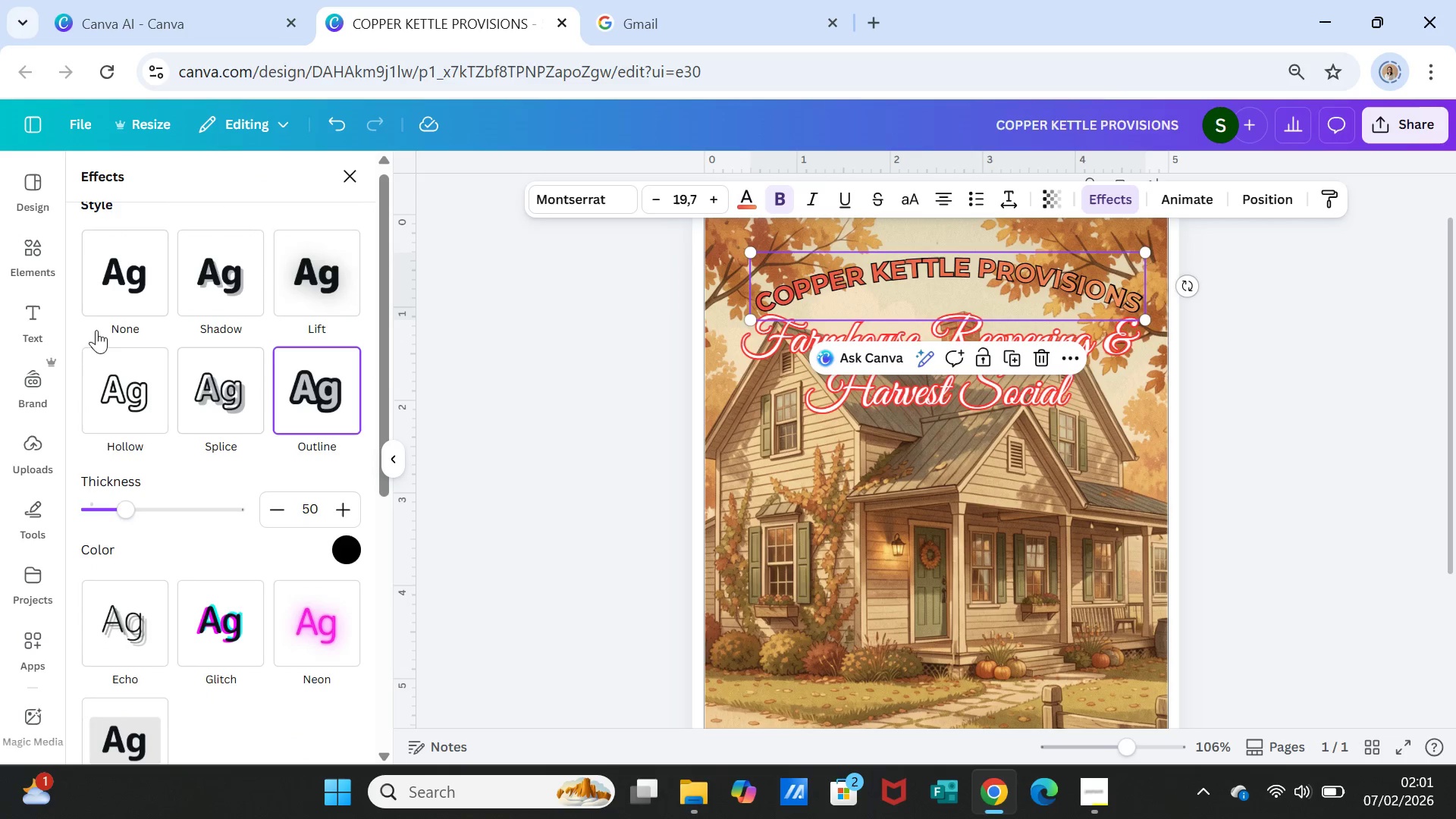 
left_click([128, 285])
 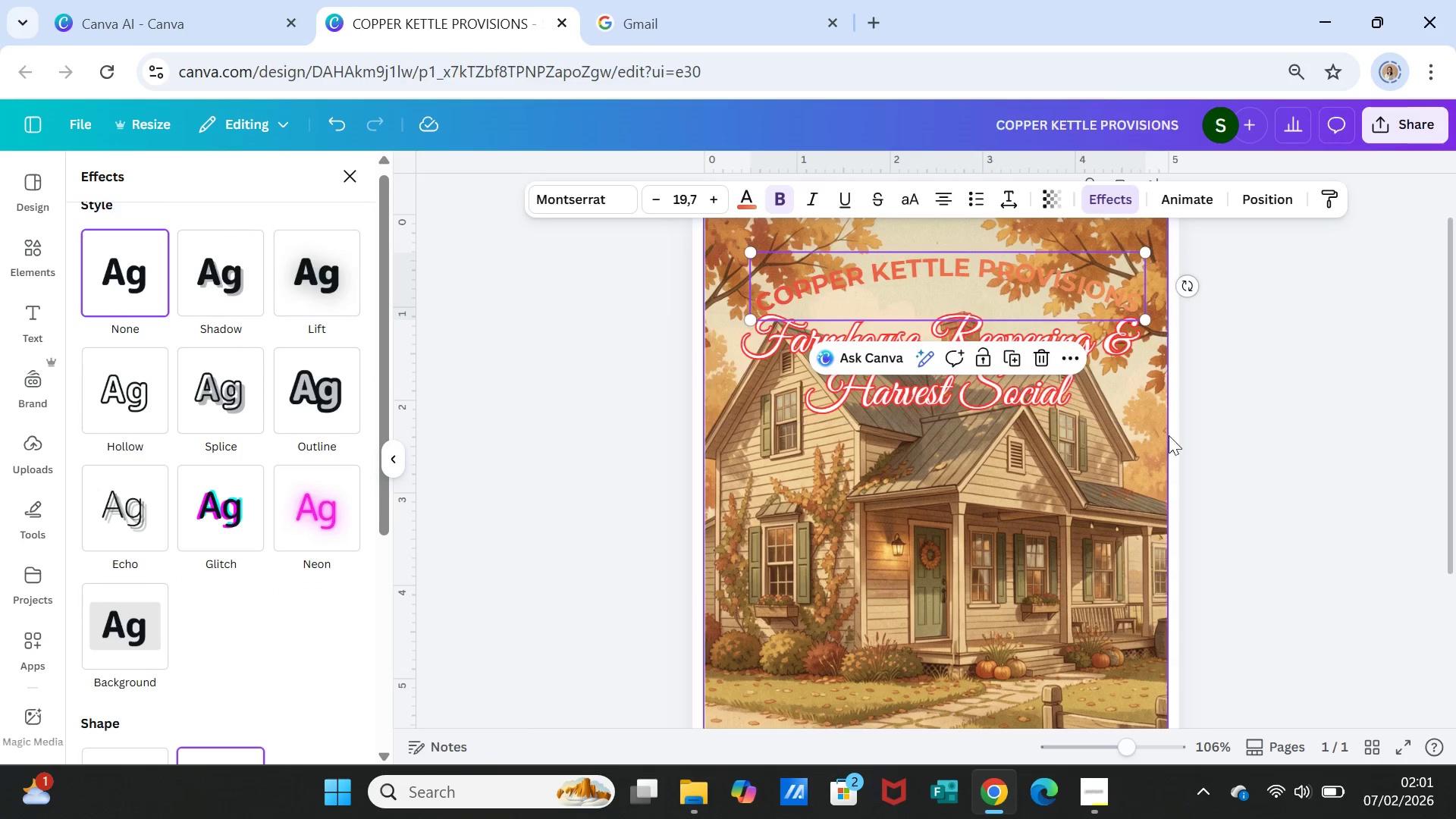 
left_click([1232, 478])
 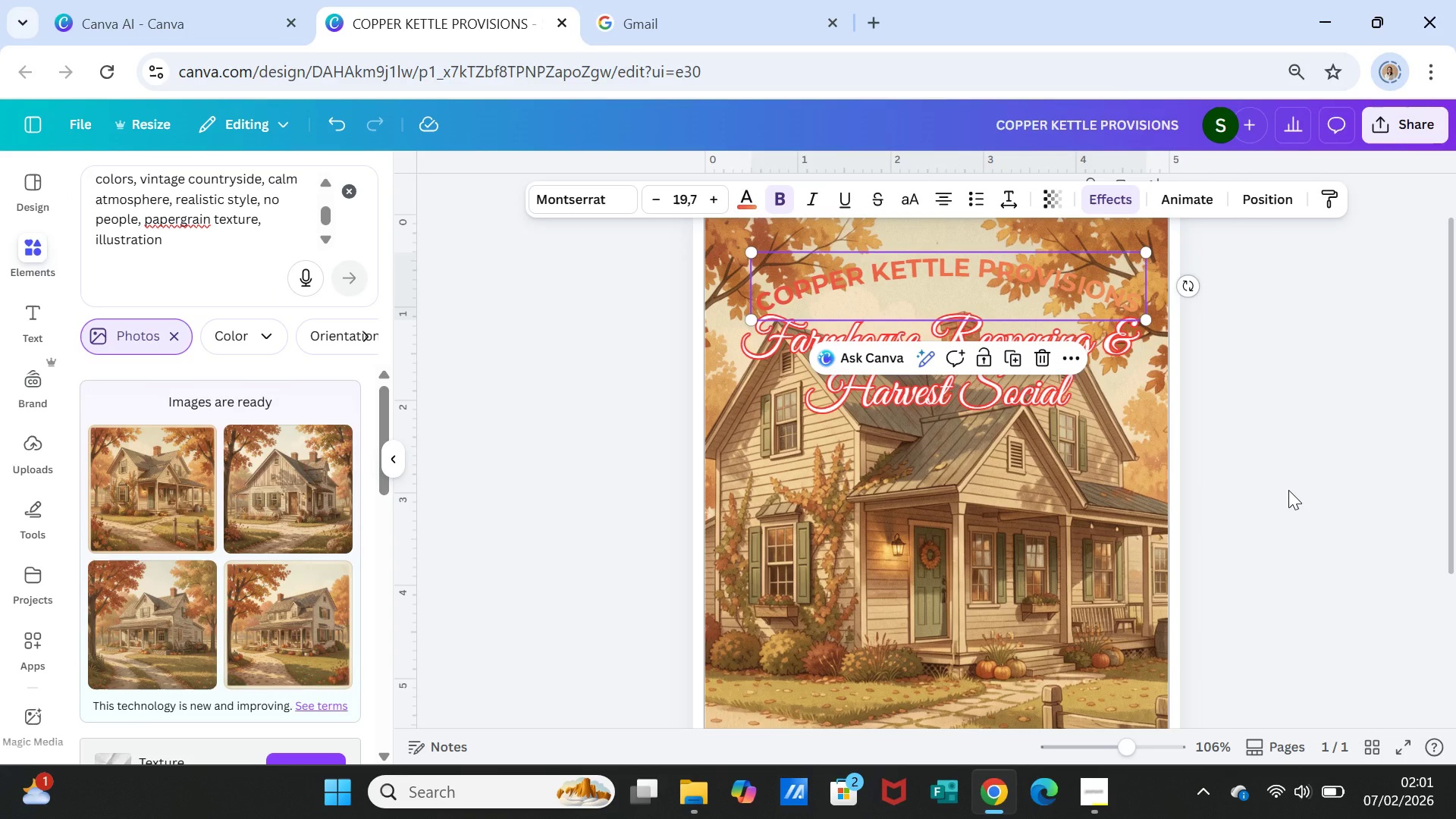 
left_click([1288, 490])
 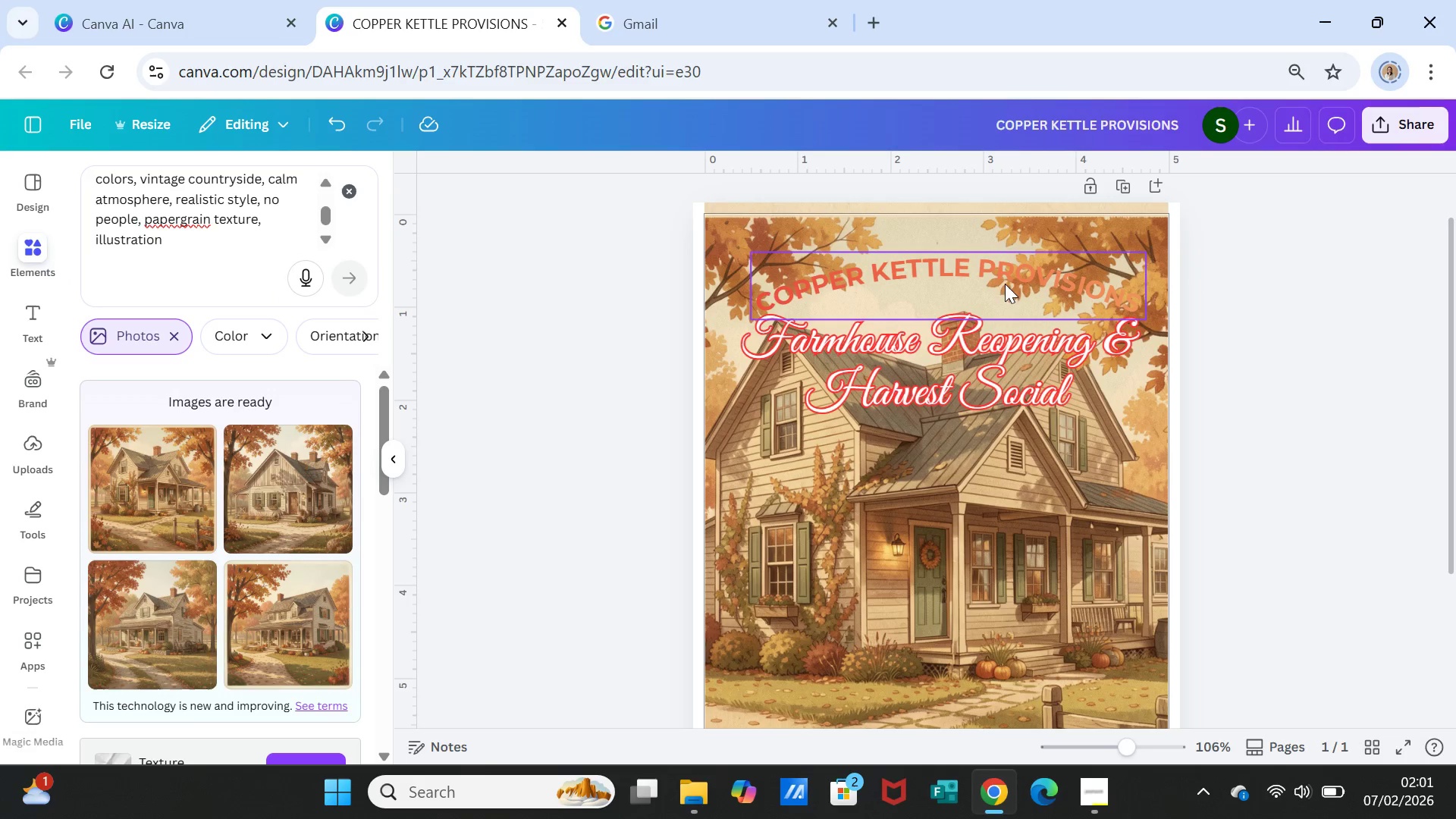 
left_click([1005, 273])
 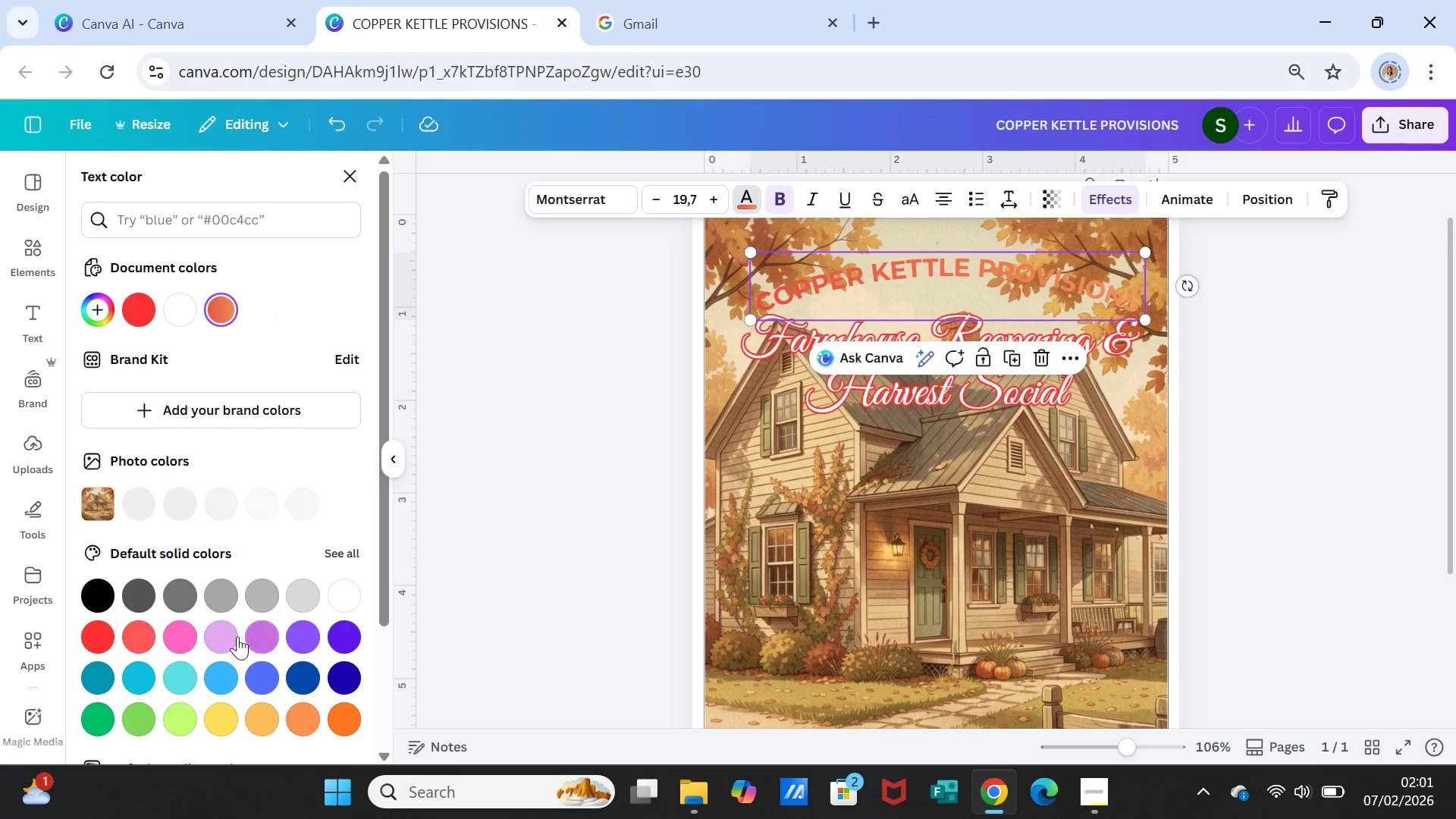 
scroll: coordinate [237, 636], scroll_direction: down, amount: 3.0
 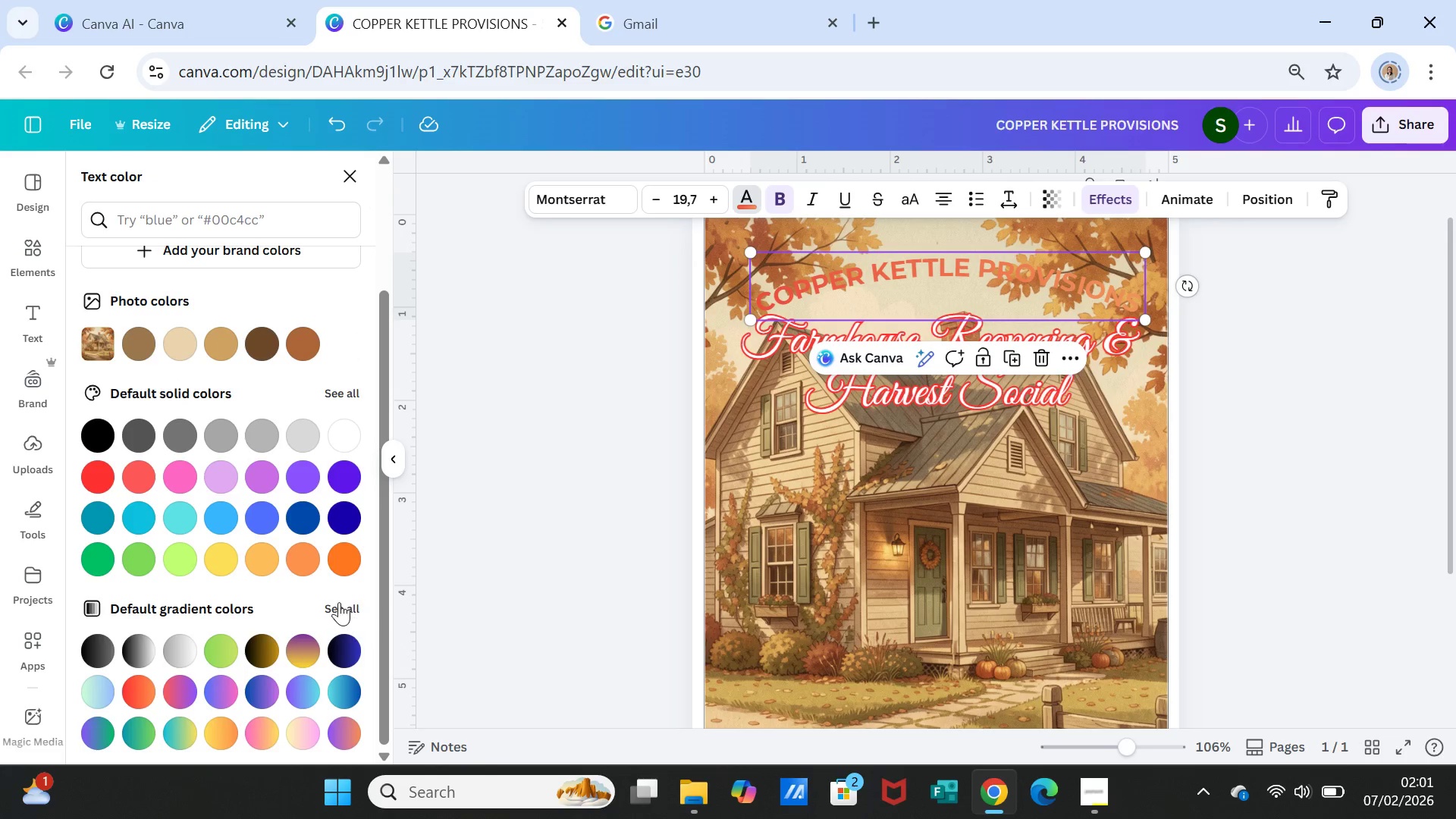 
left_click([337, 602])
 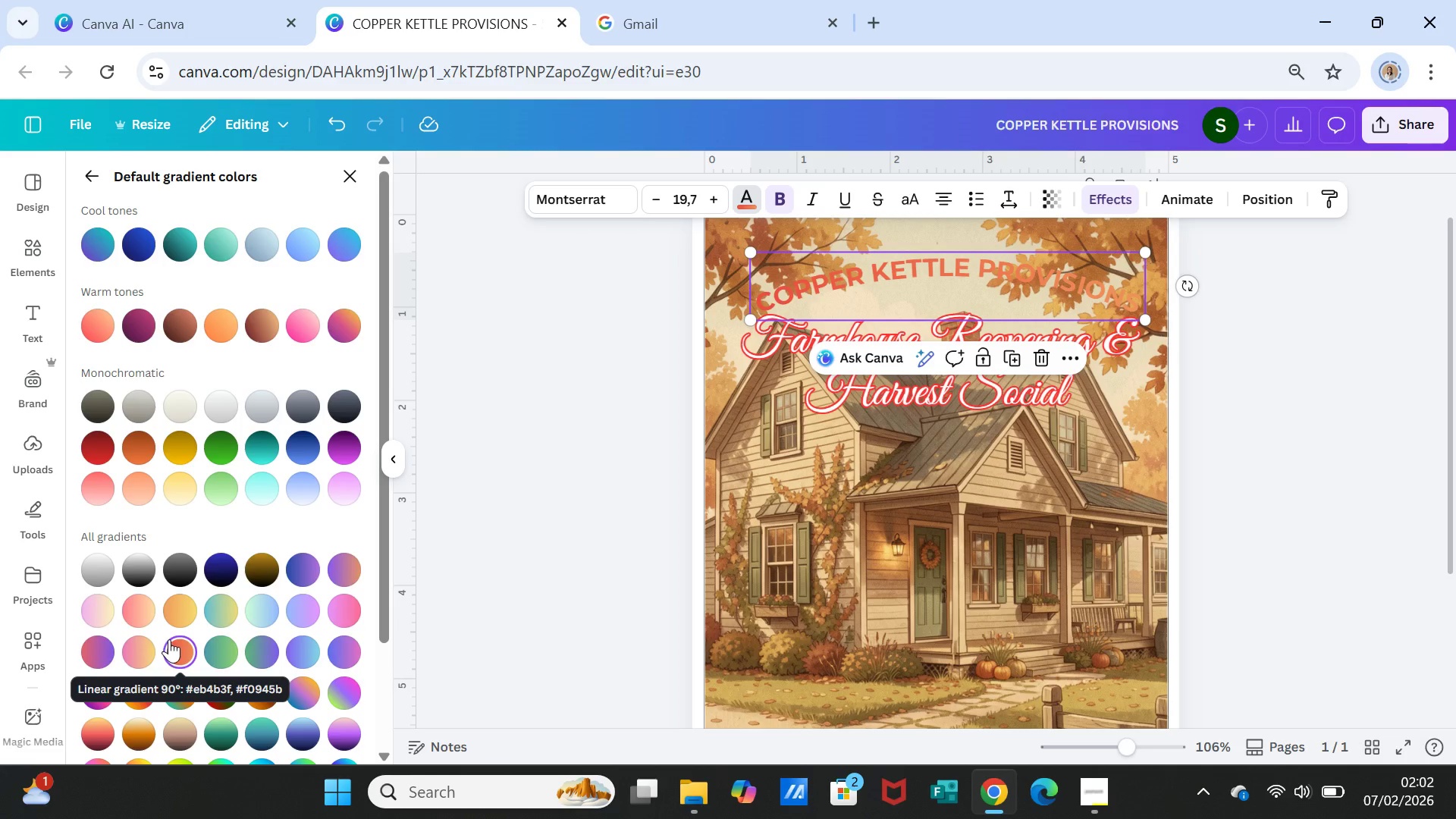 
wait(5.38)
 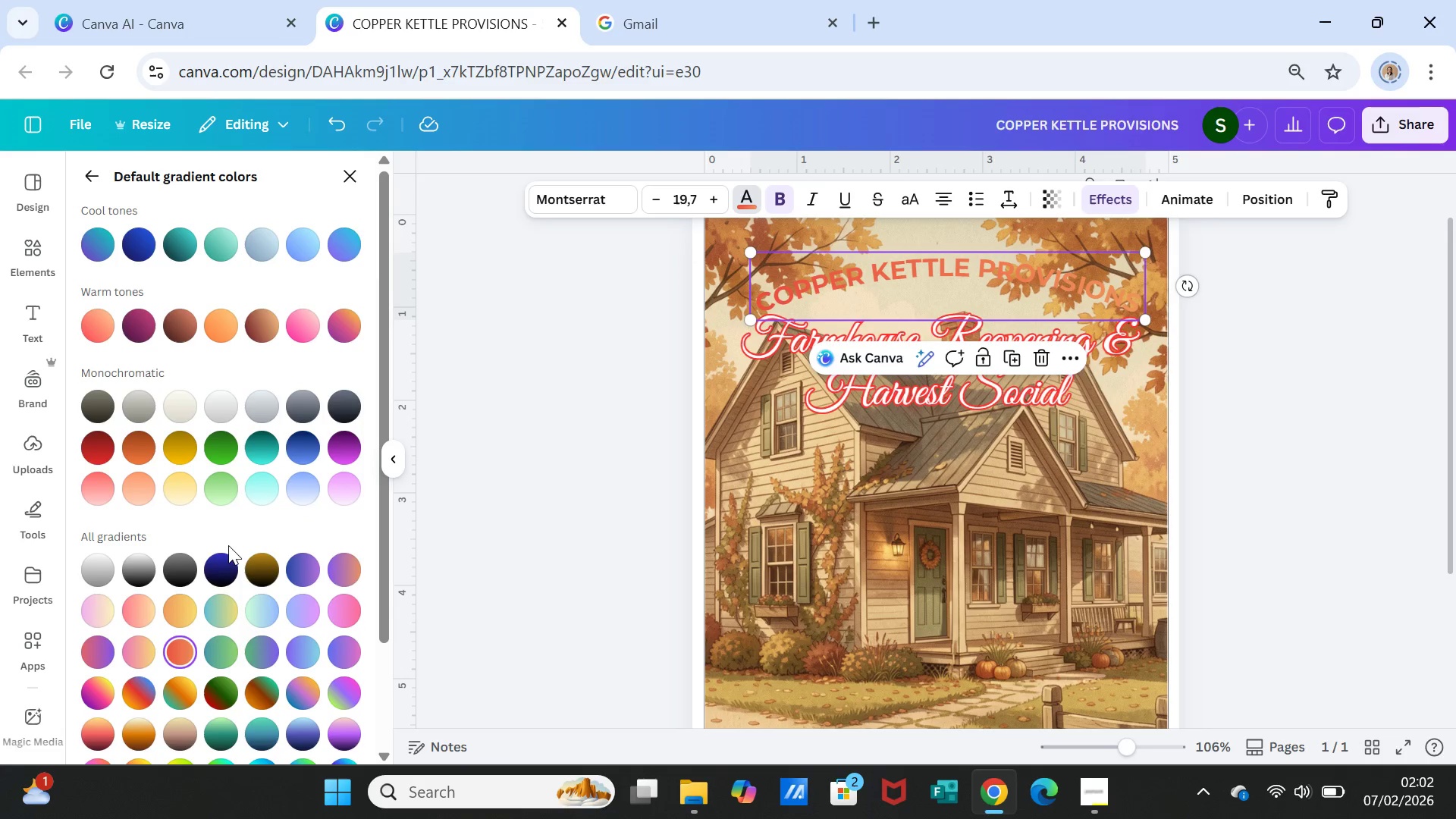 
left_click([105, 489])
 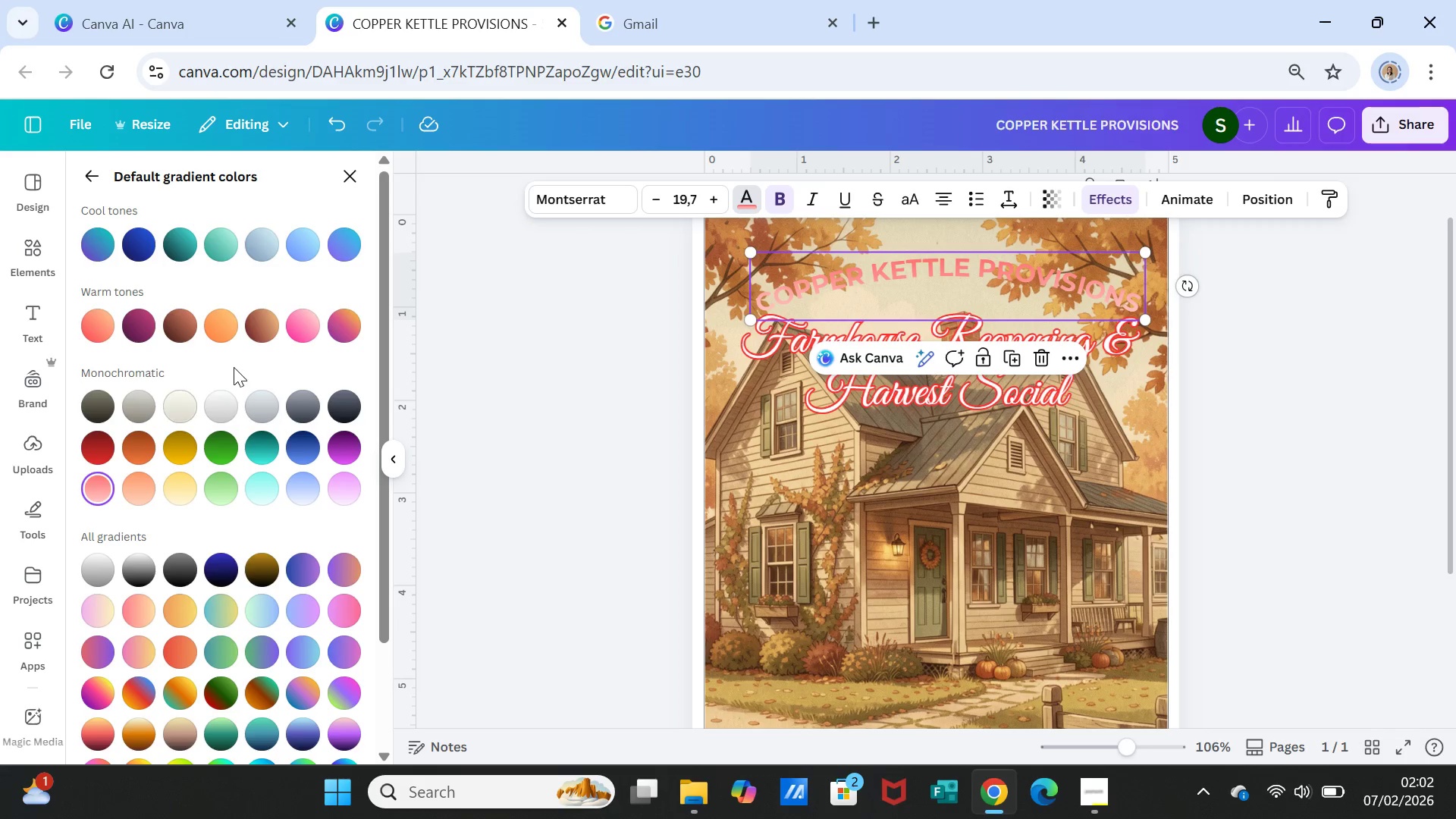 
left_click([342, 329])
 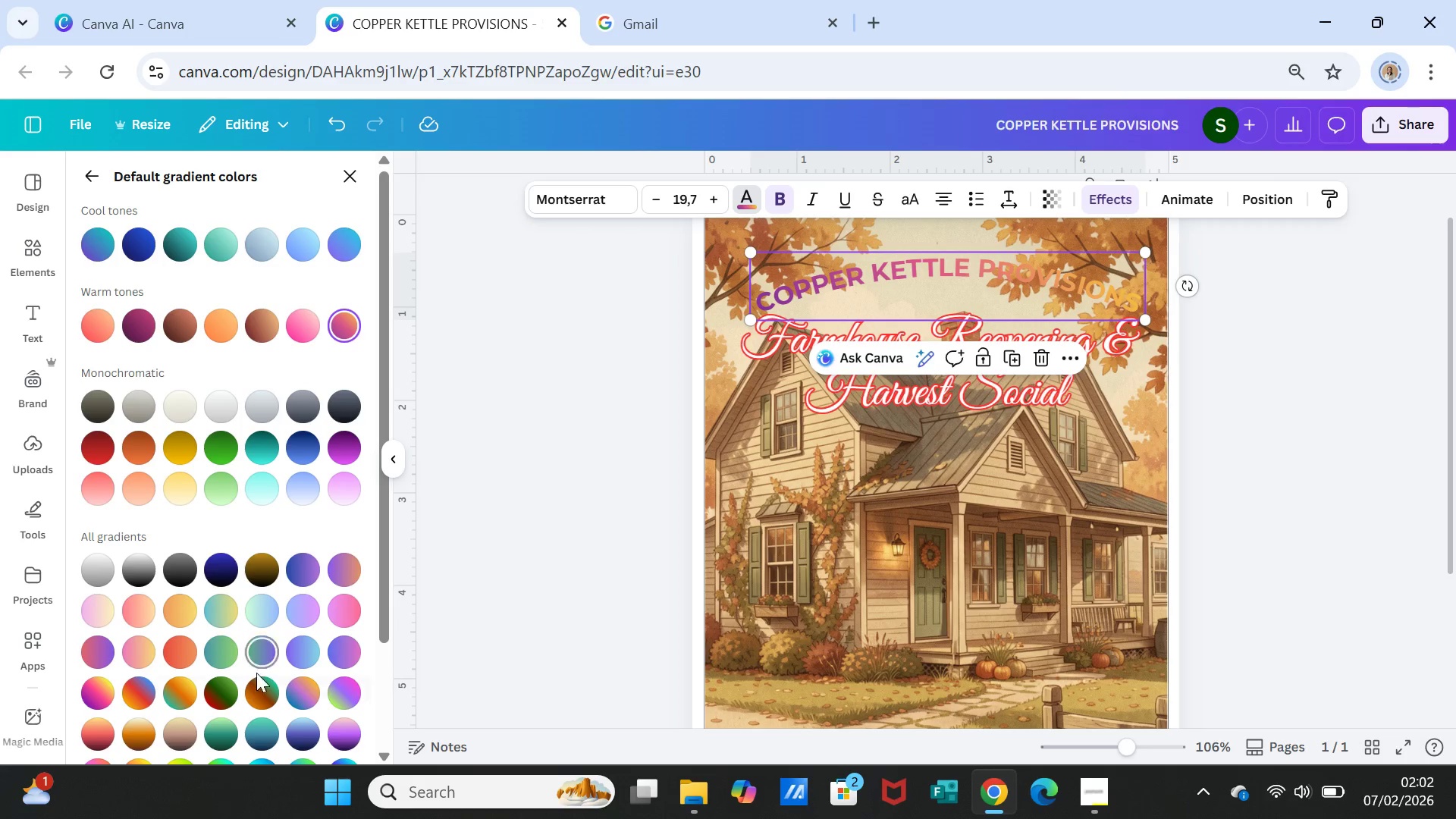 
left_click([140, 656])
 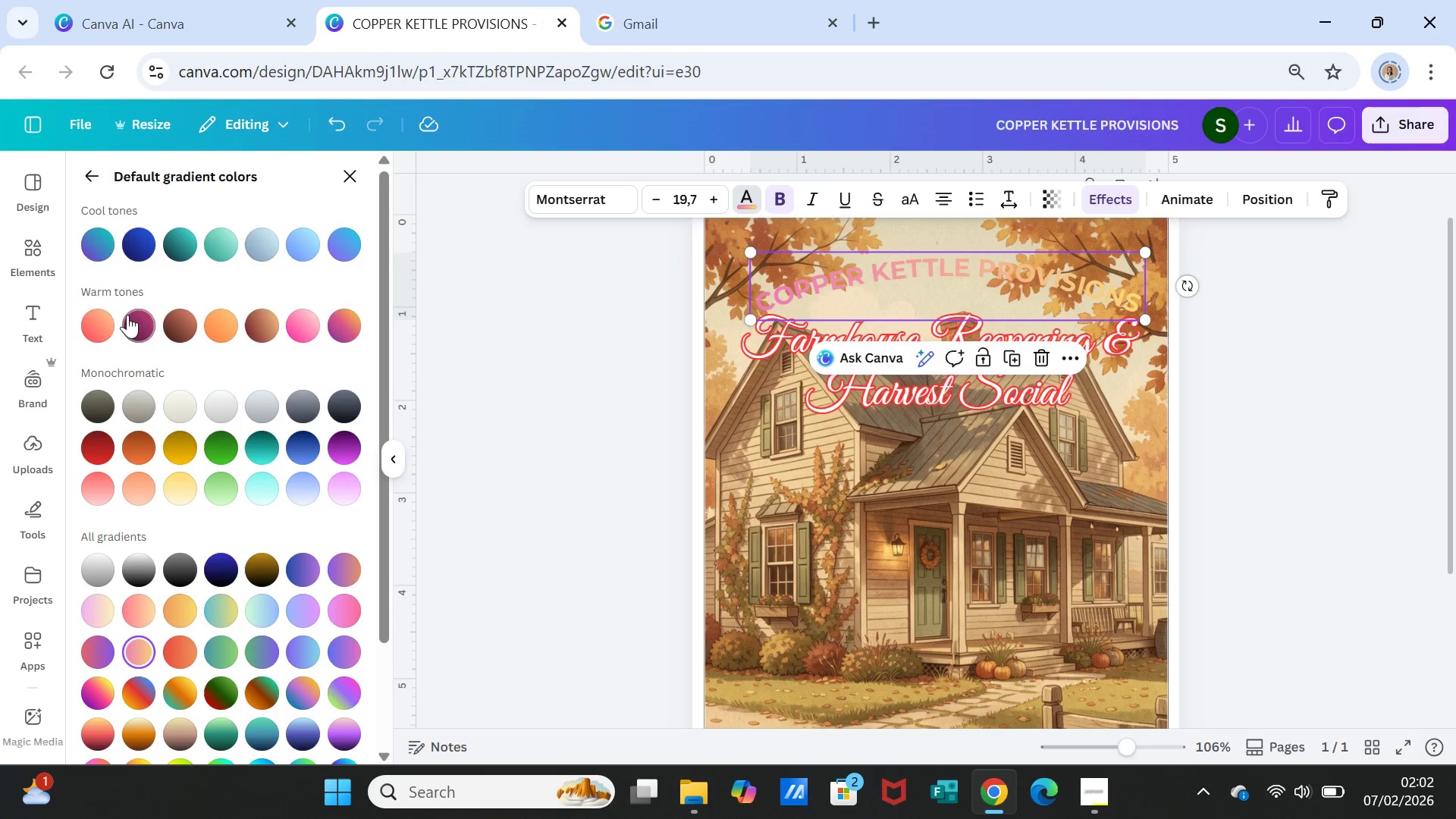 
left_click([92, 322])
 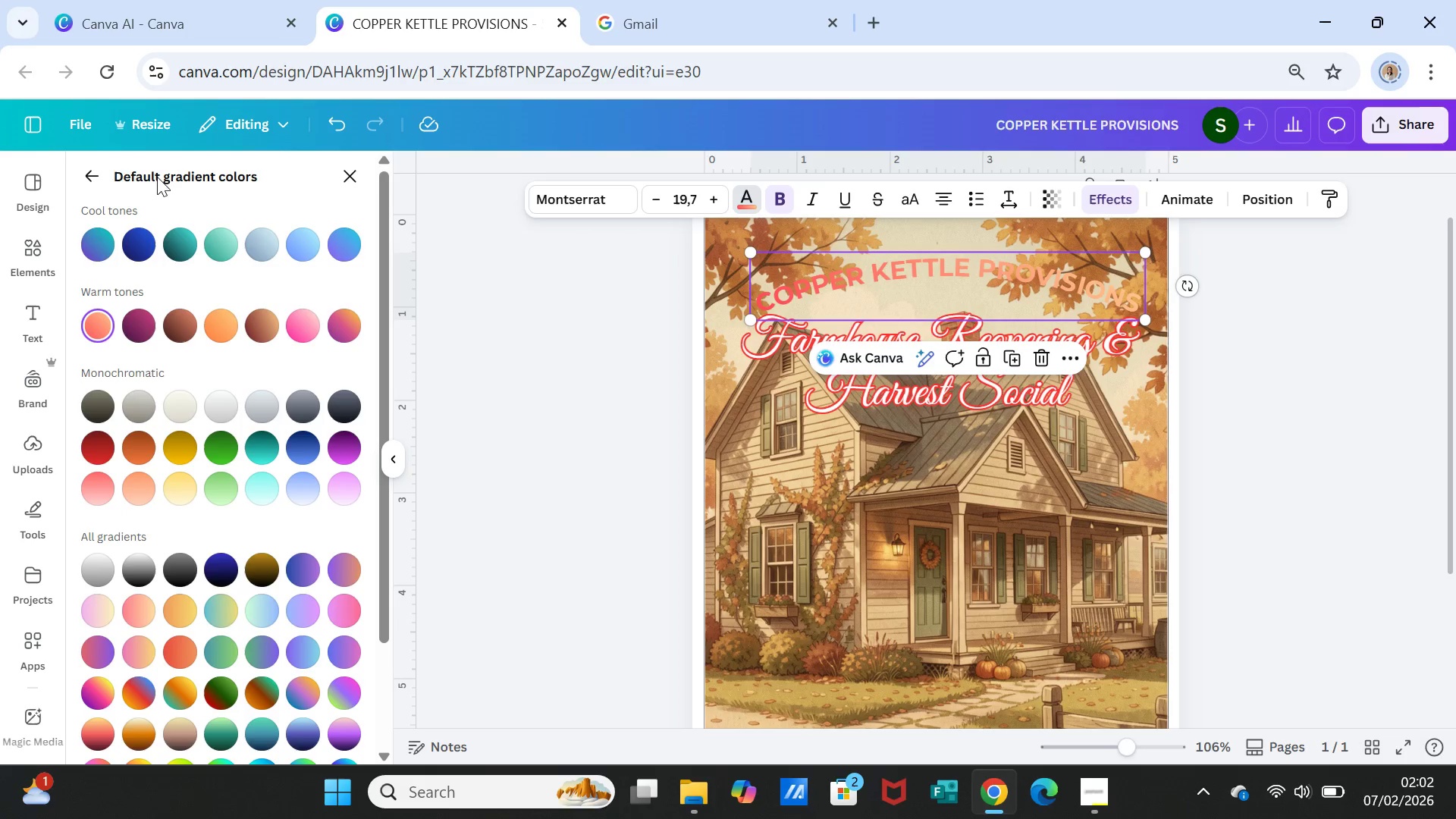 
left_click([89, 163])
 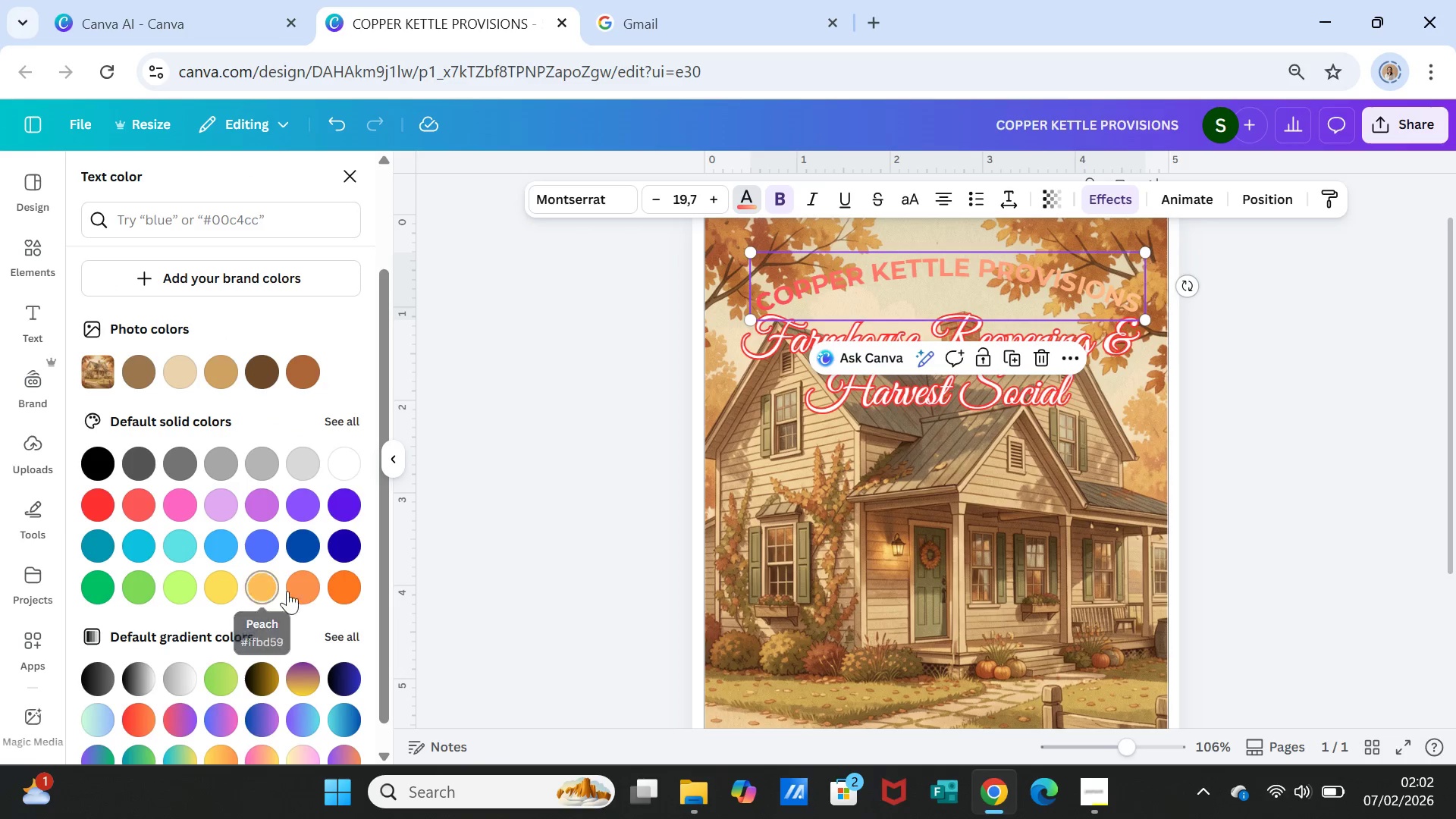 
left_click([357, 582])
 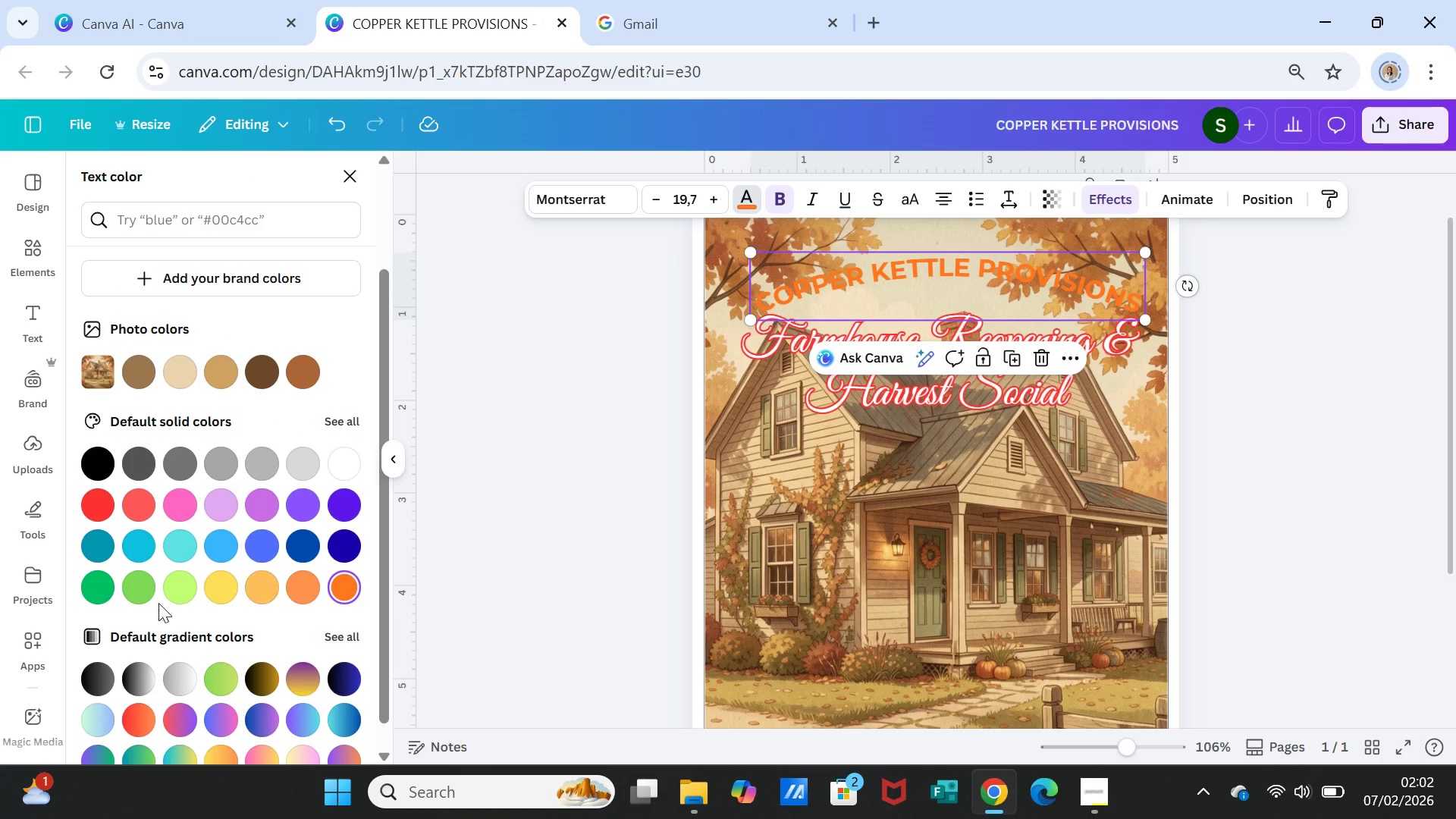 
left_click([101, 505])
 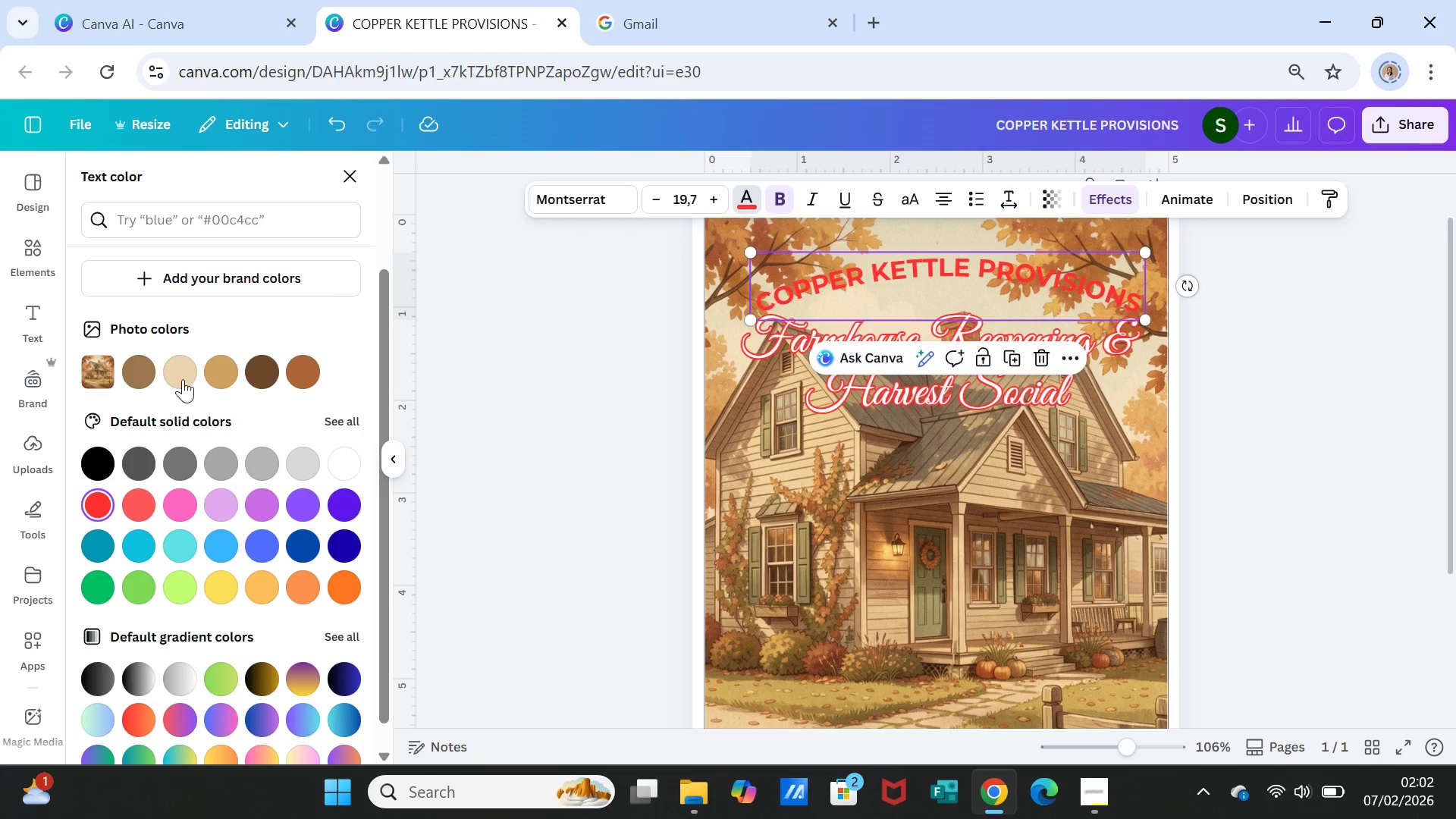 
left_click([356, 457])
 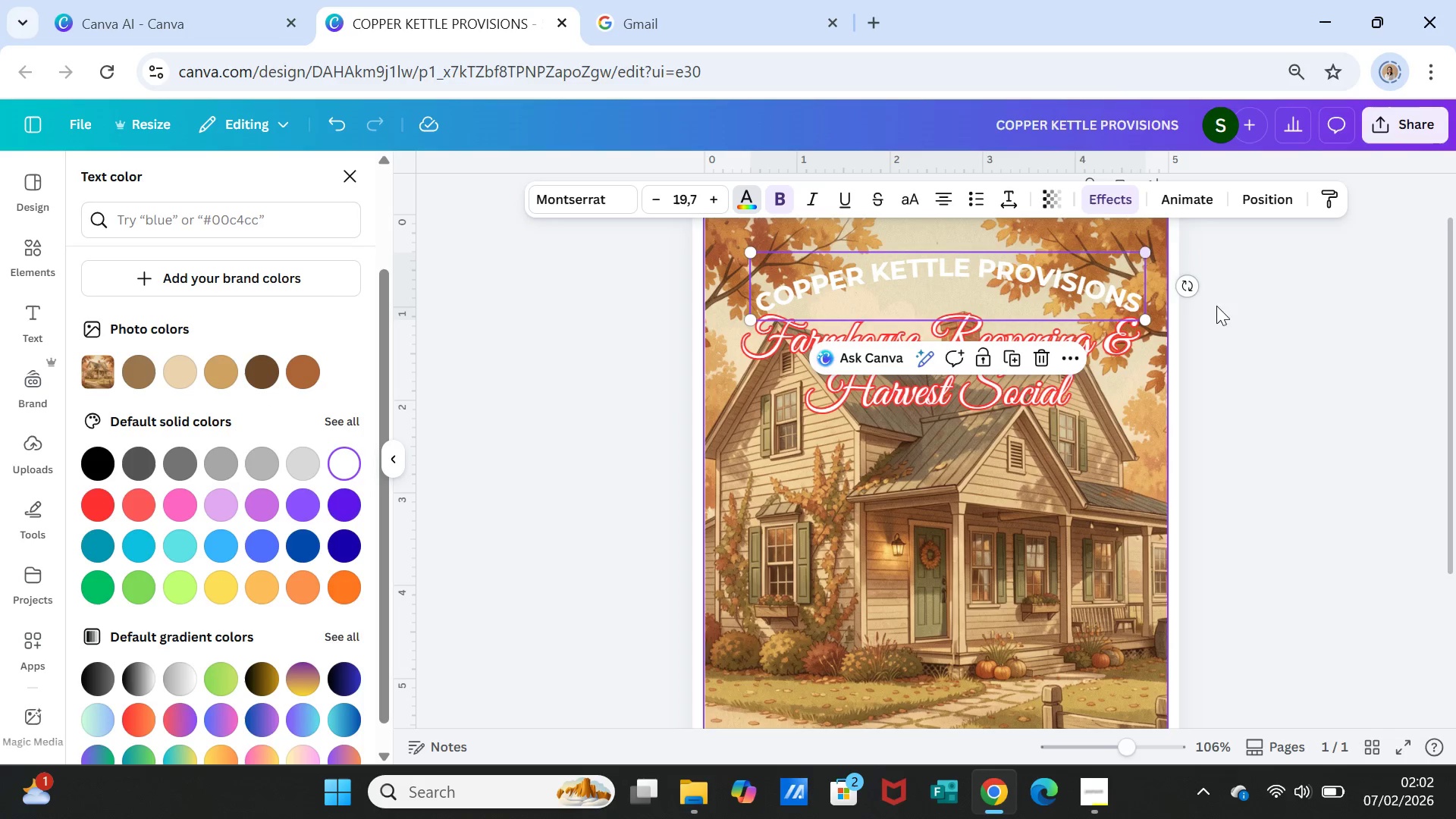 
left_click([1272, 400])
 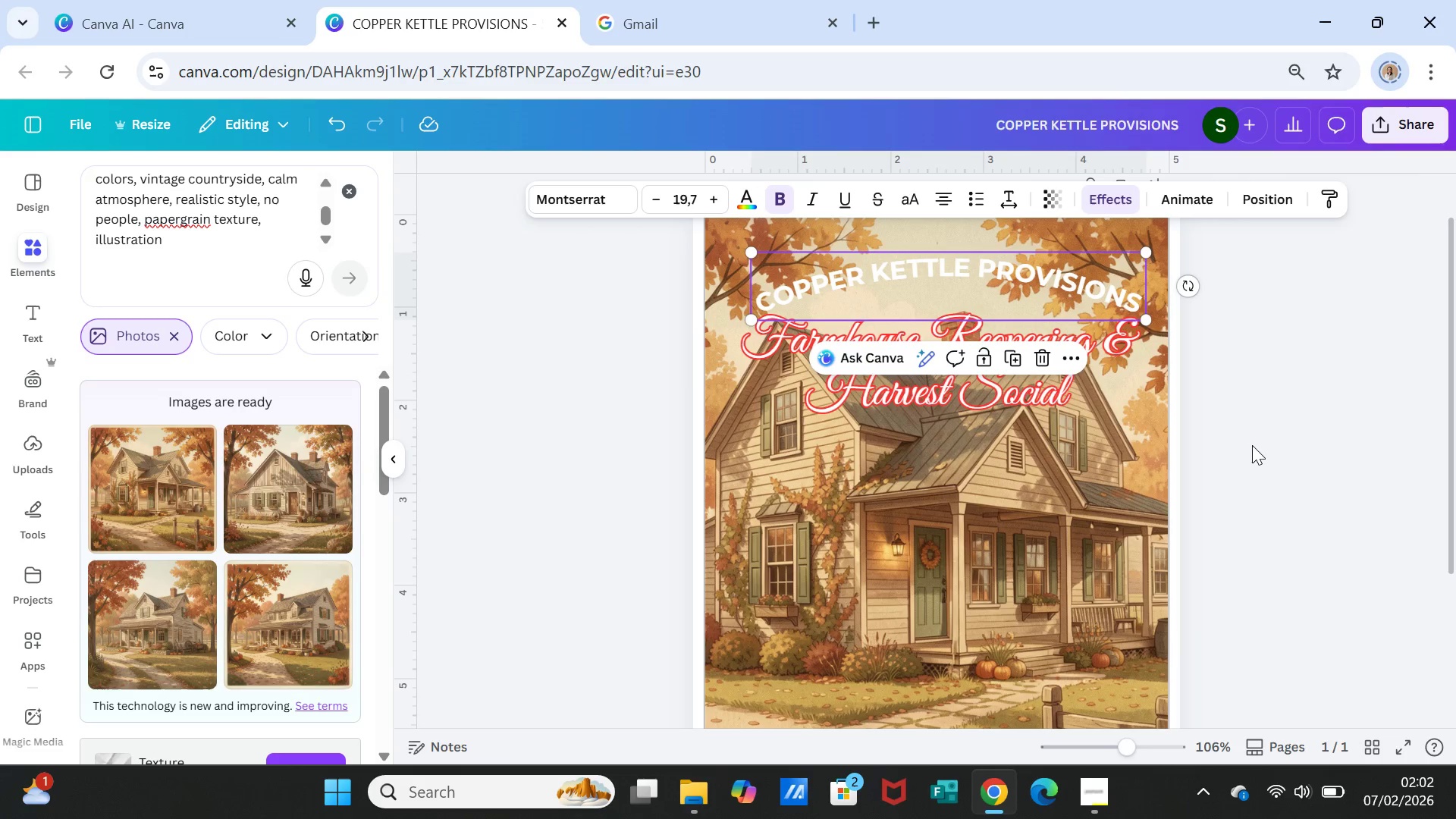 
left_click([1252, 445])
 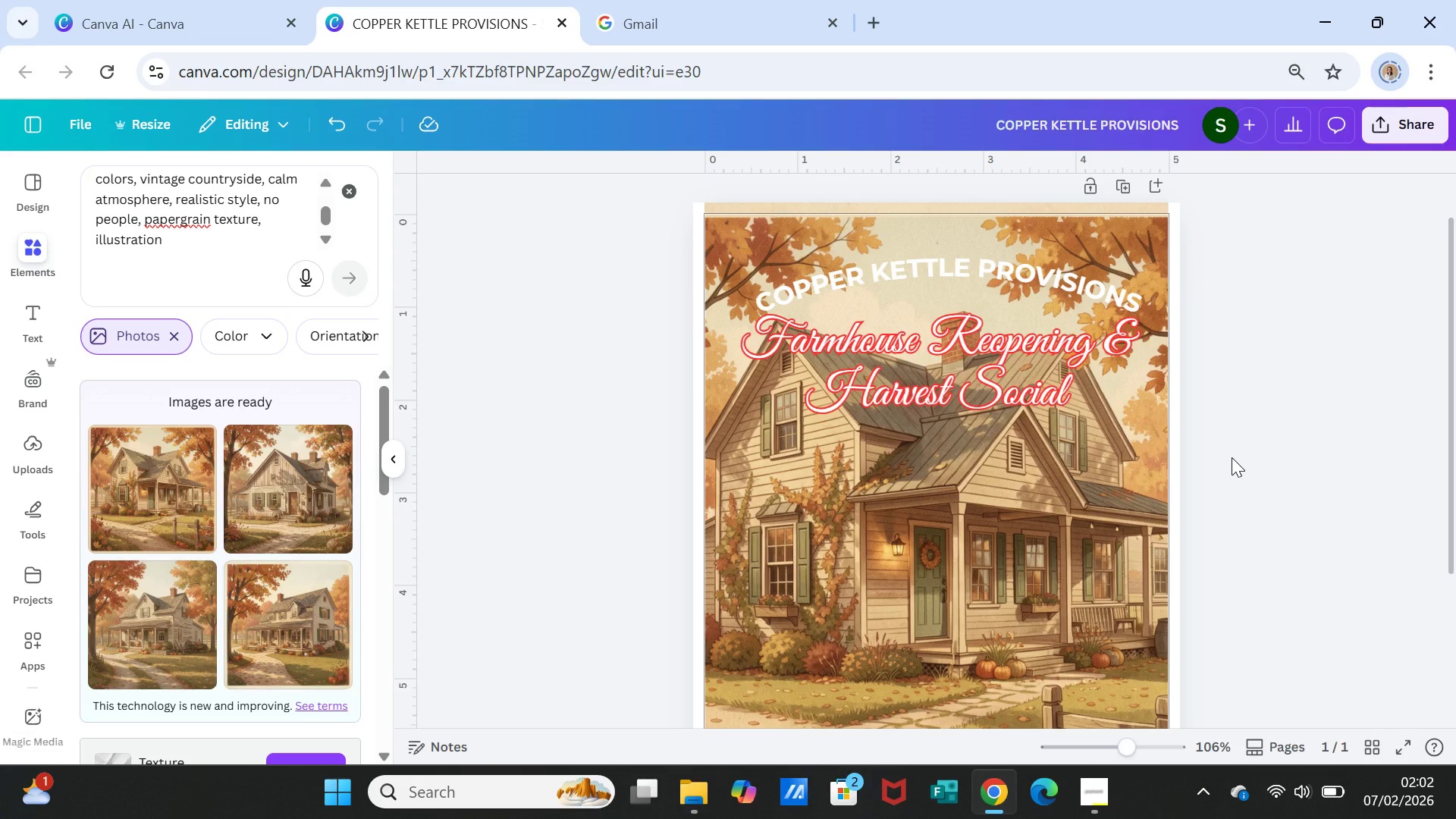 
left_click([1232, 457])
 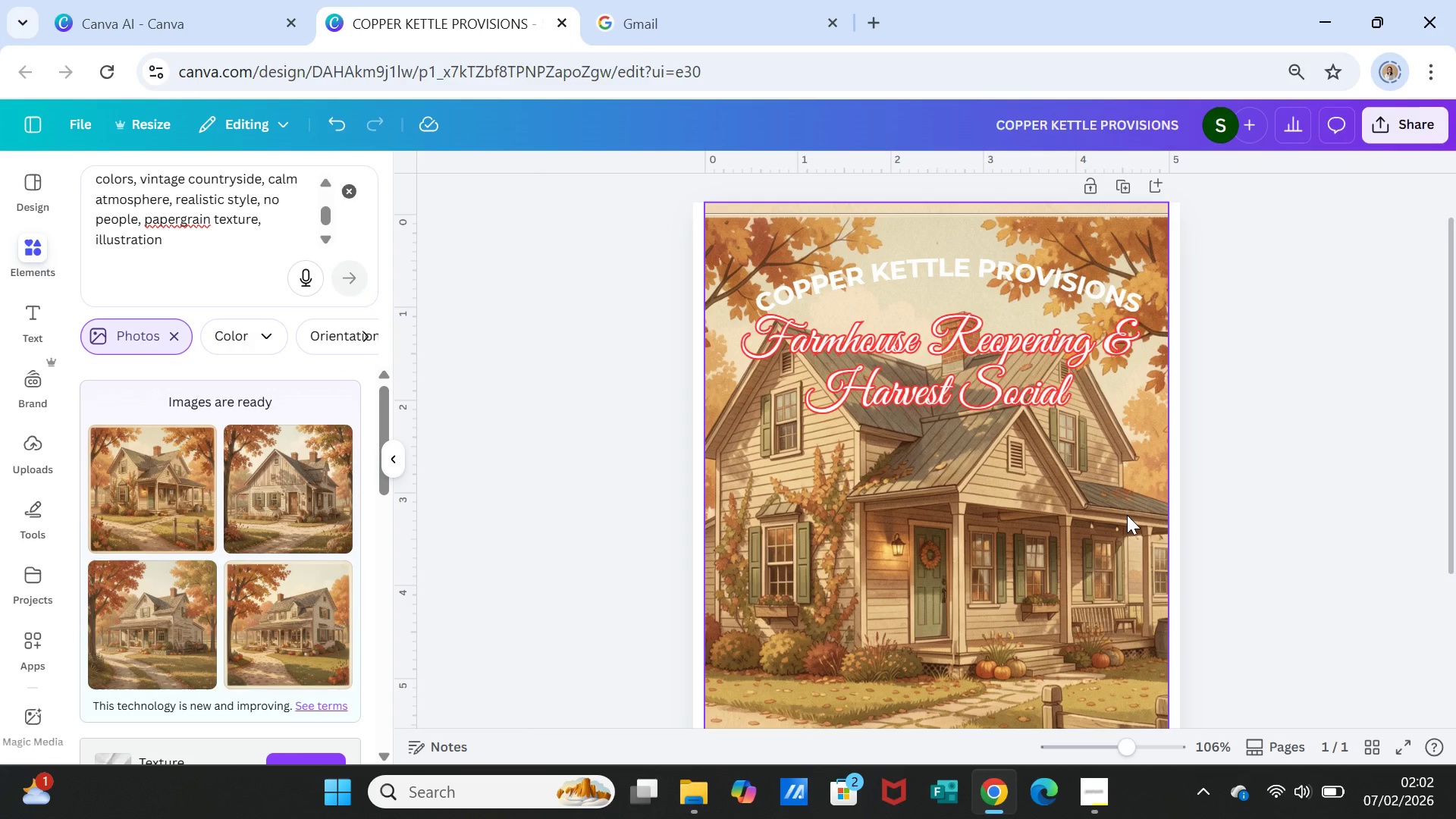 
wait(12.19)
 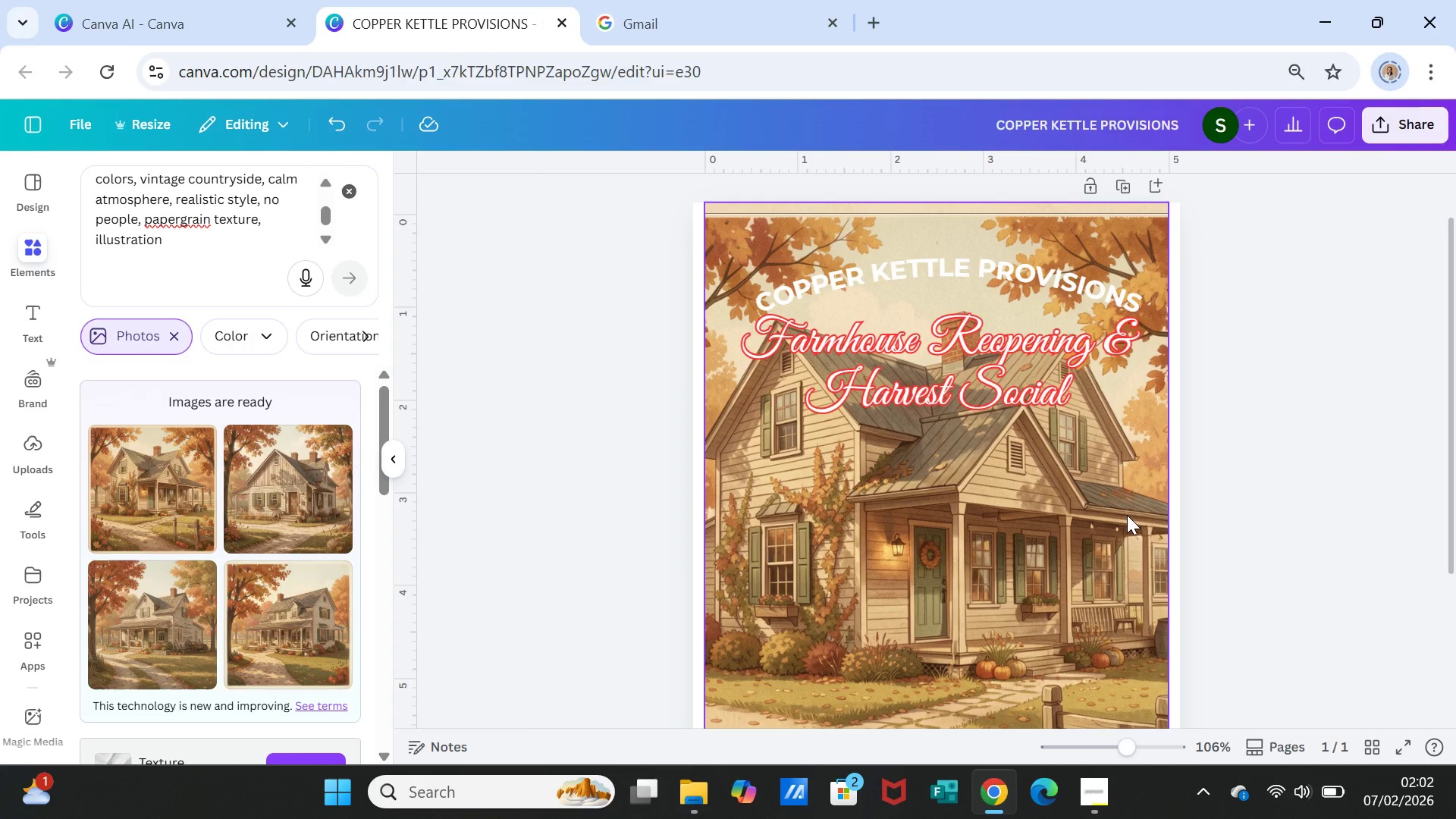 
left_click([1279, 595])
 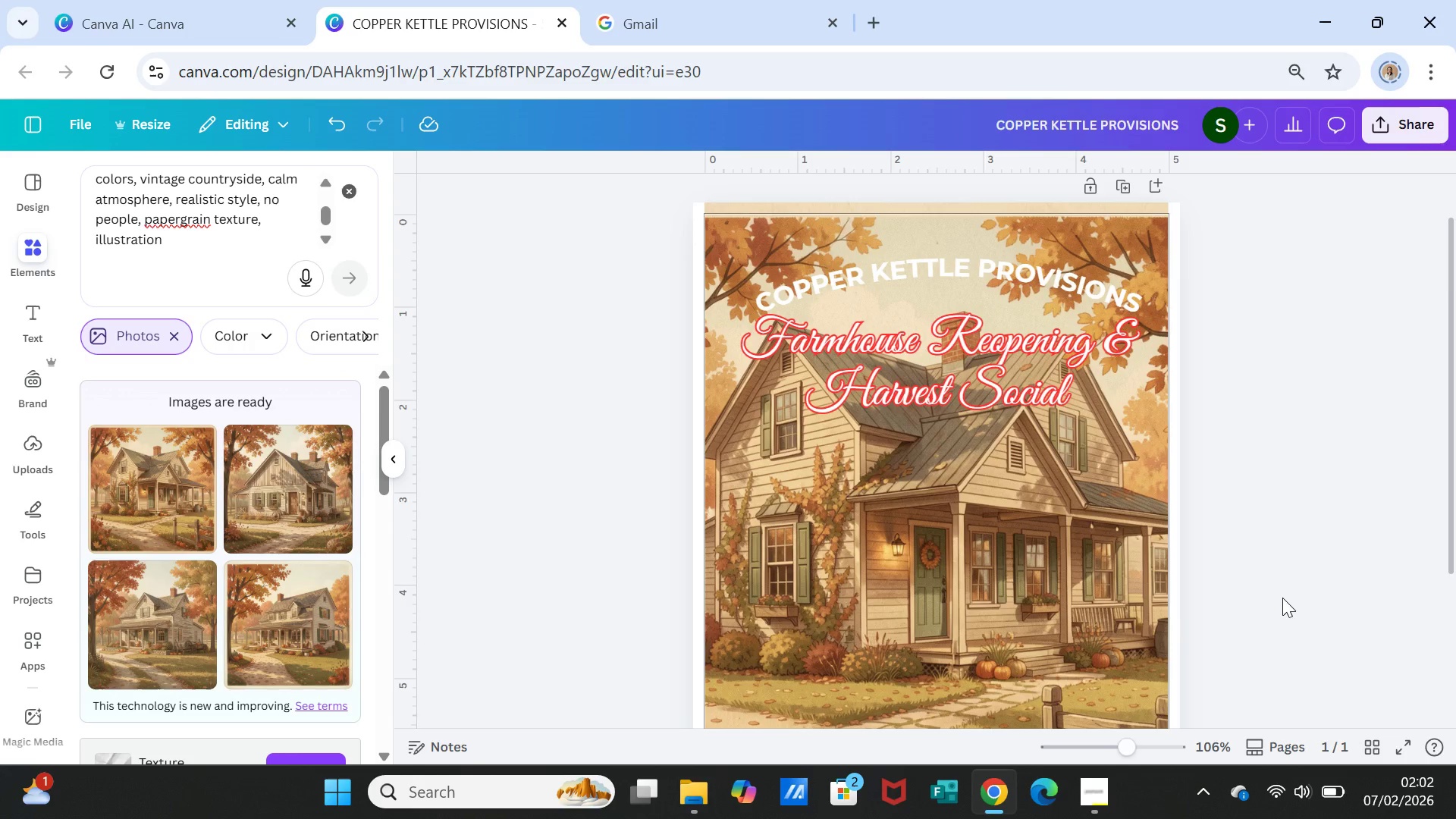 
scroll: coordinate [1291, 597], scroll_direction: down, amount: 2.0
 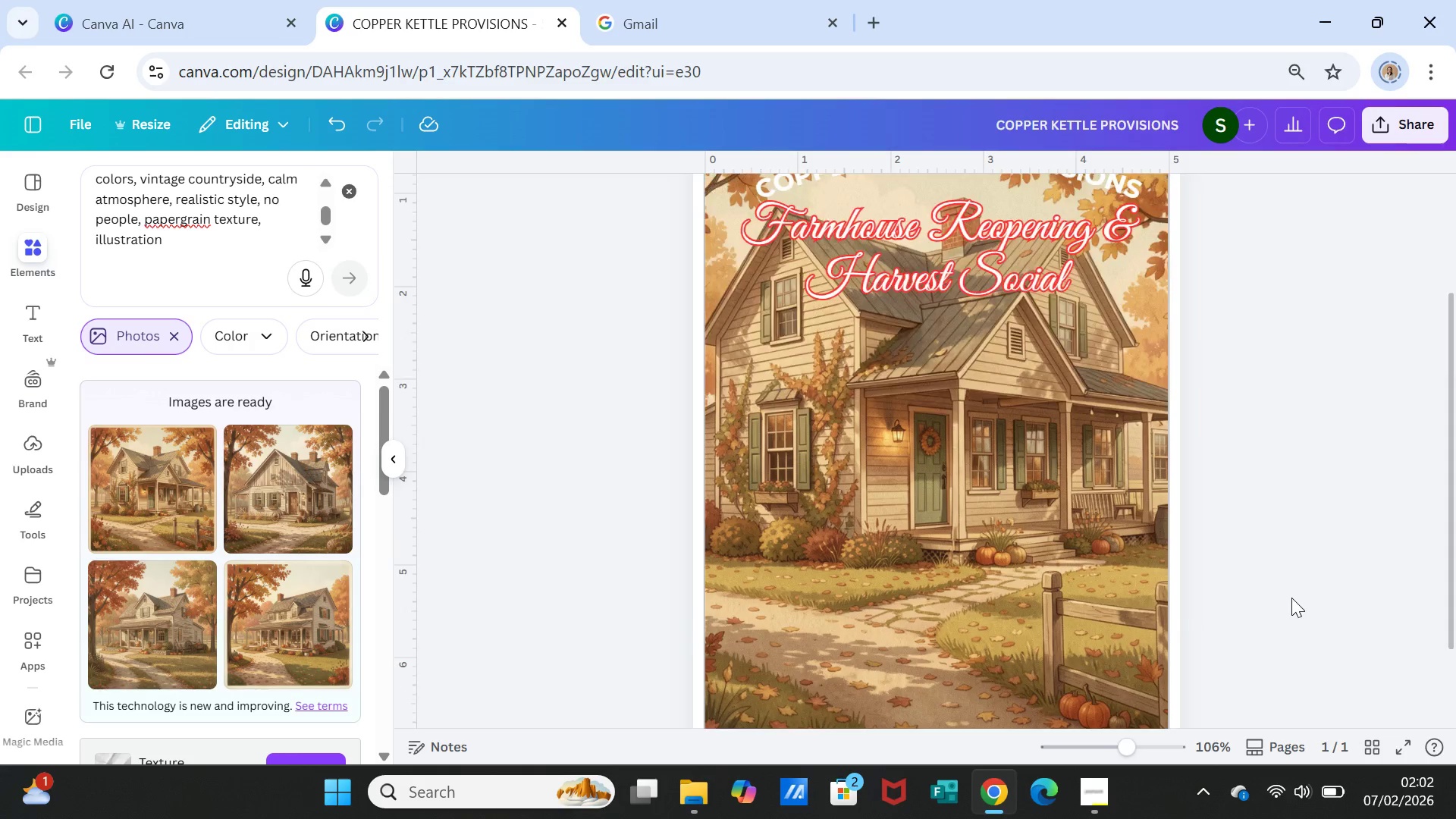 
scroll: coordinate [1291, 598], scroll_direction: up, amount: 1.0
 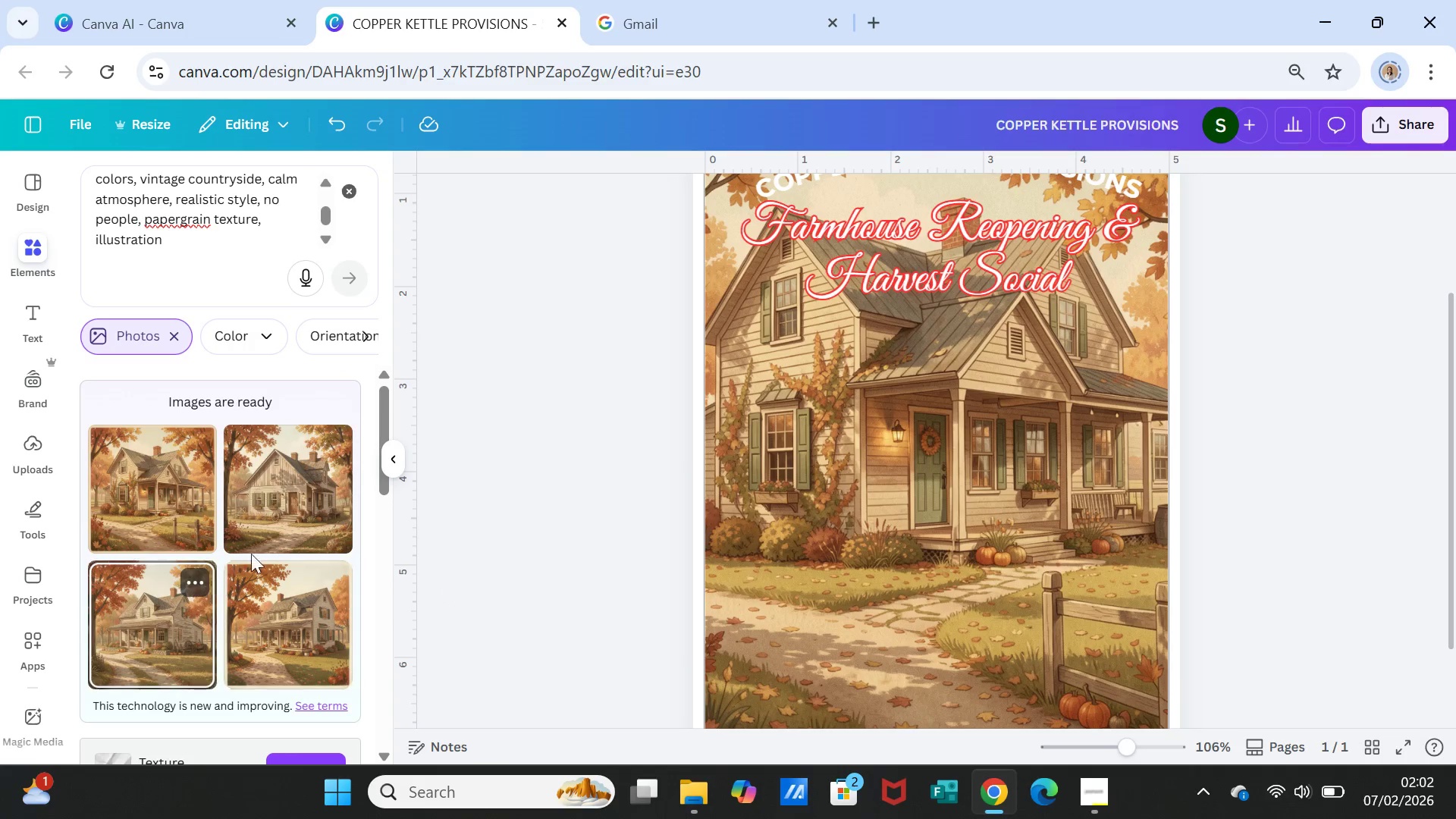 
left_click([38, 236])
 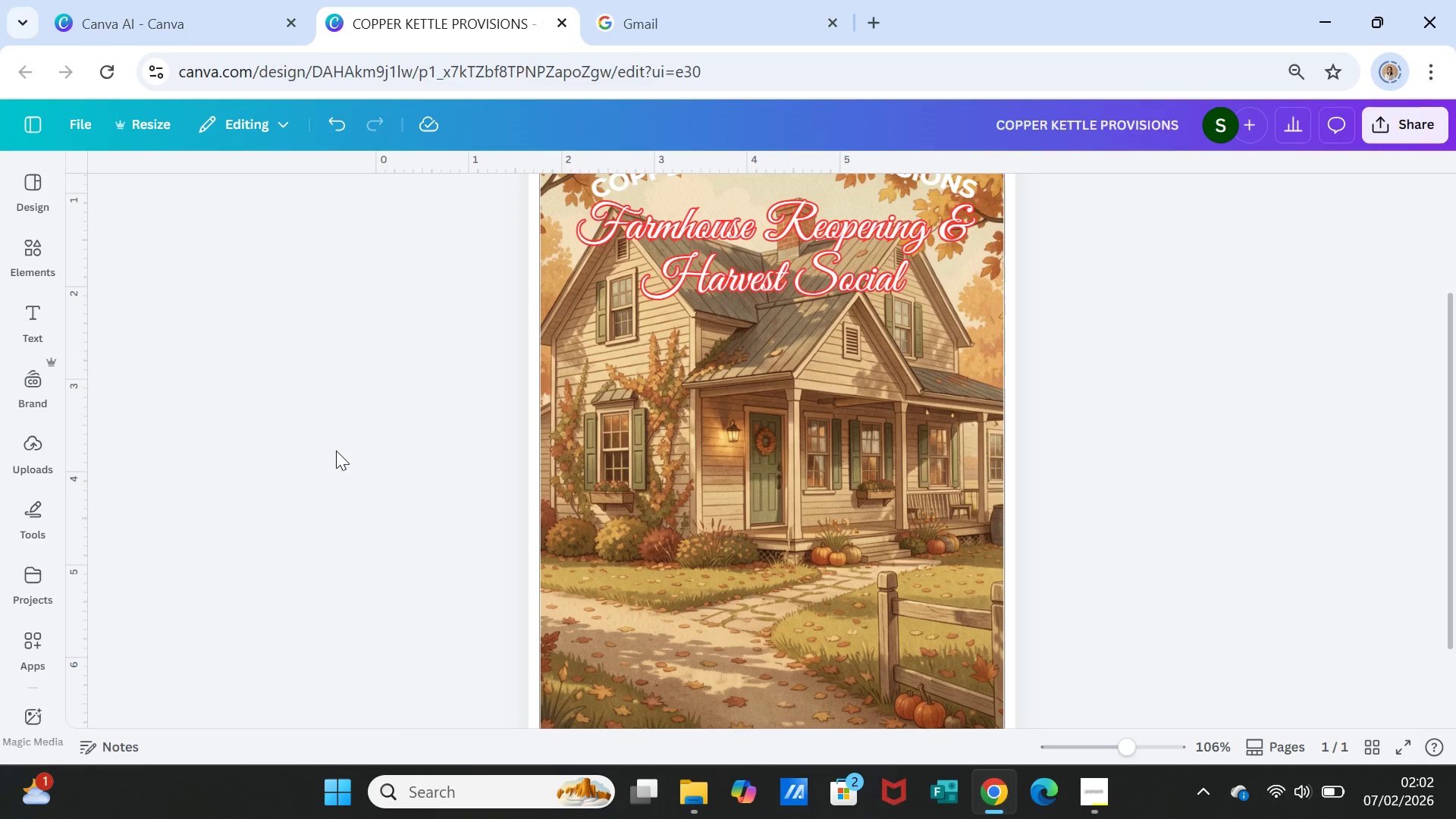 
left_click([33, 261])
 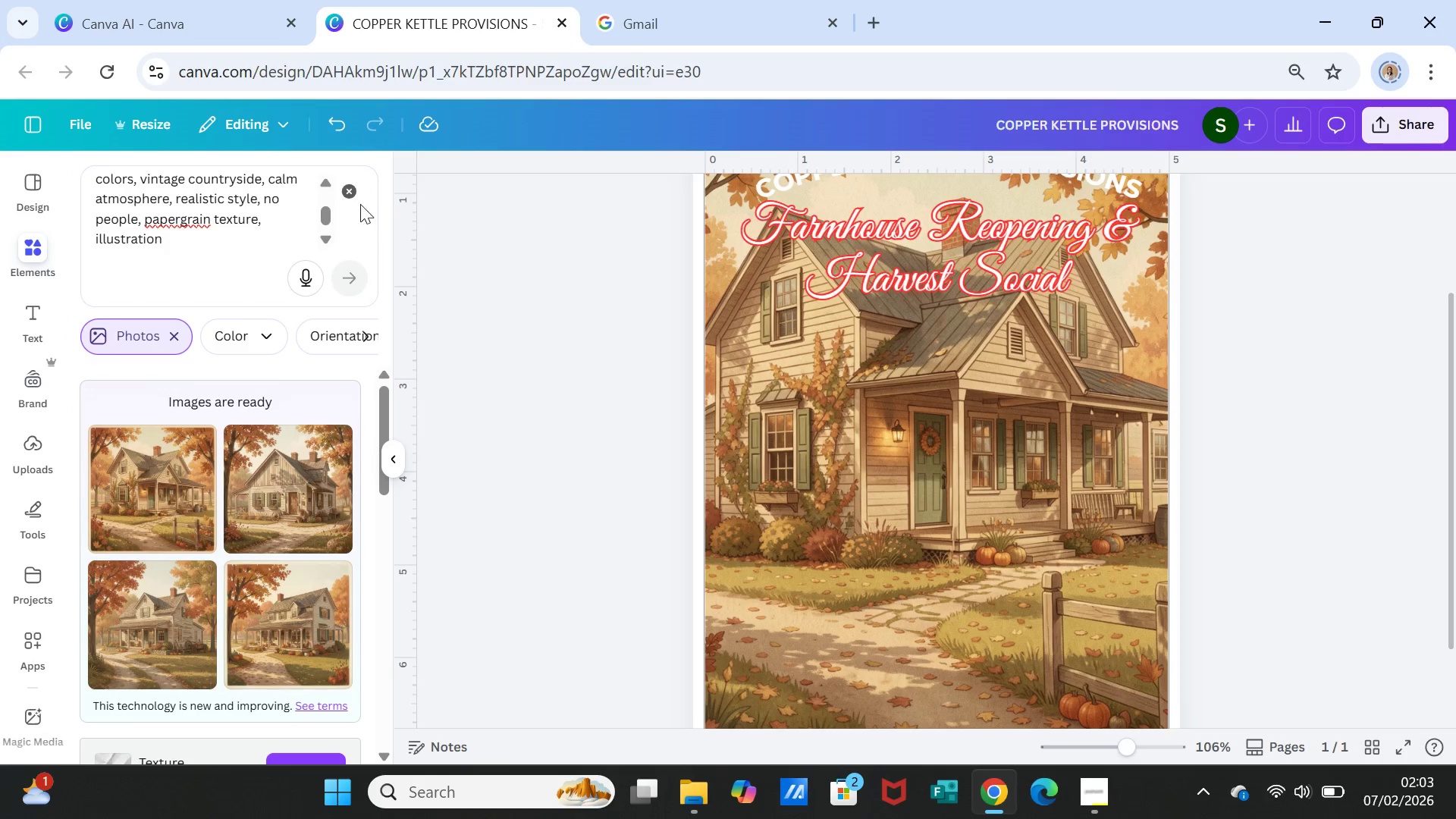 
left_click([356, 190])
 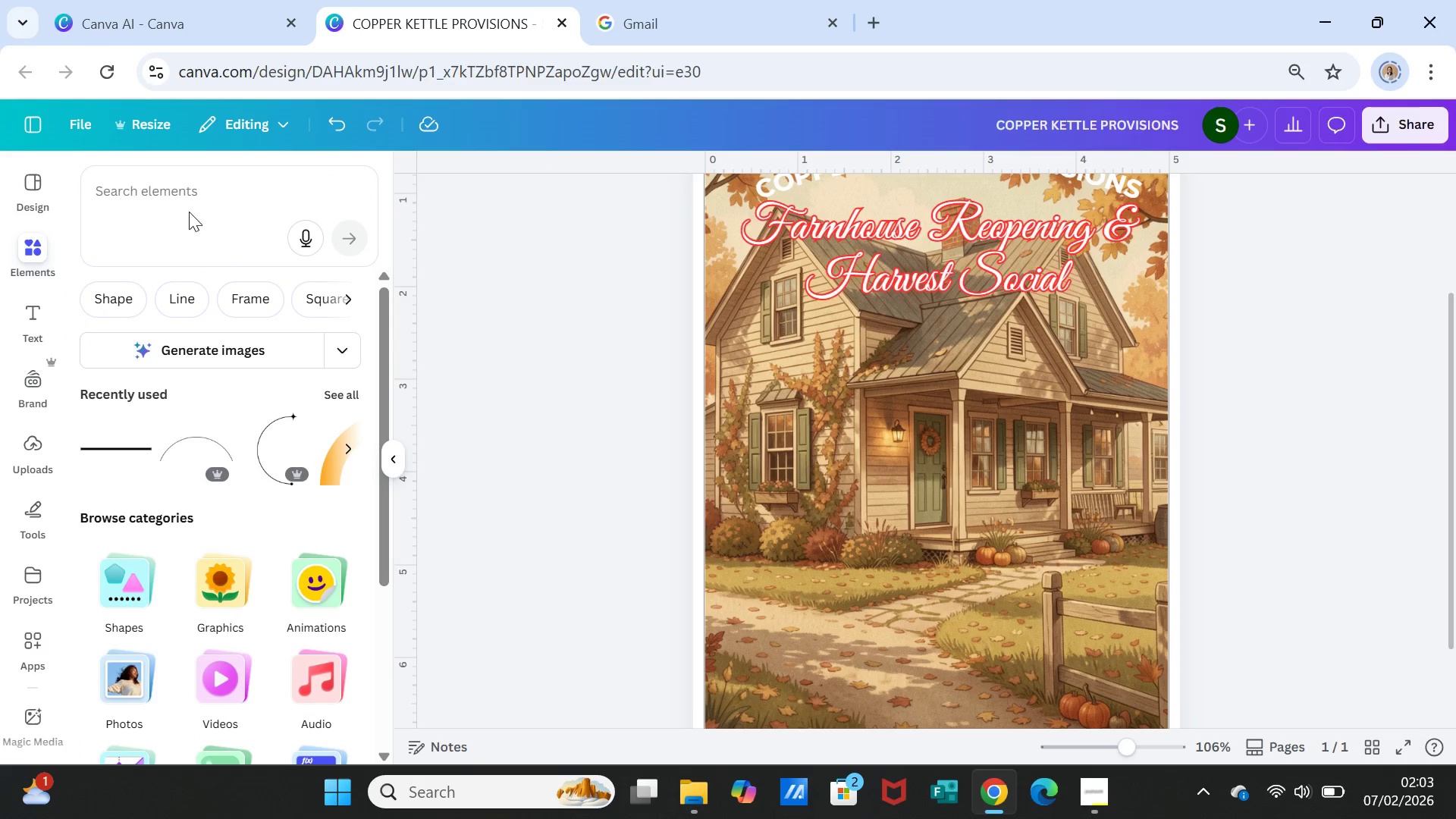 
left_click([185, 197])
 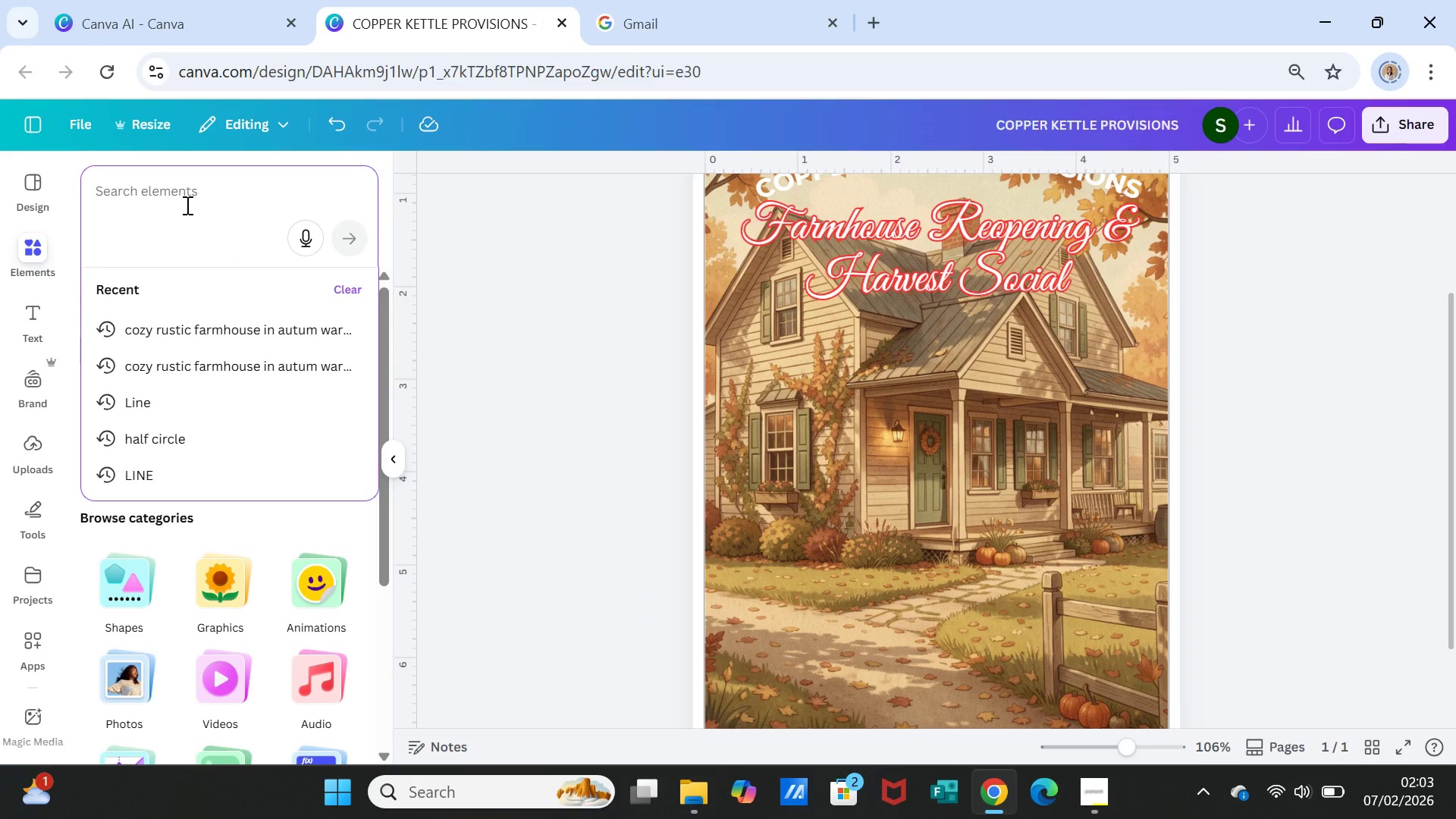 
type(eclipse)
 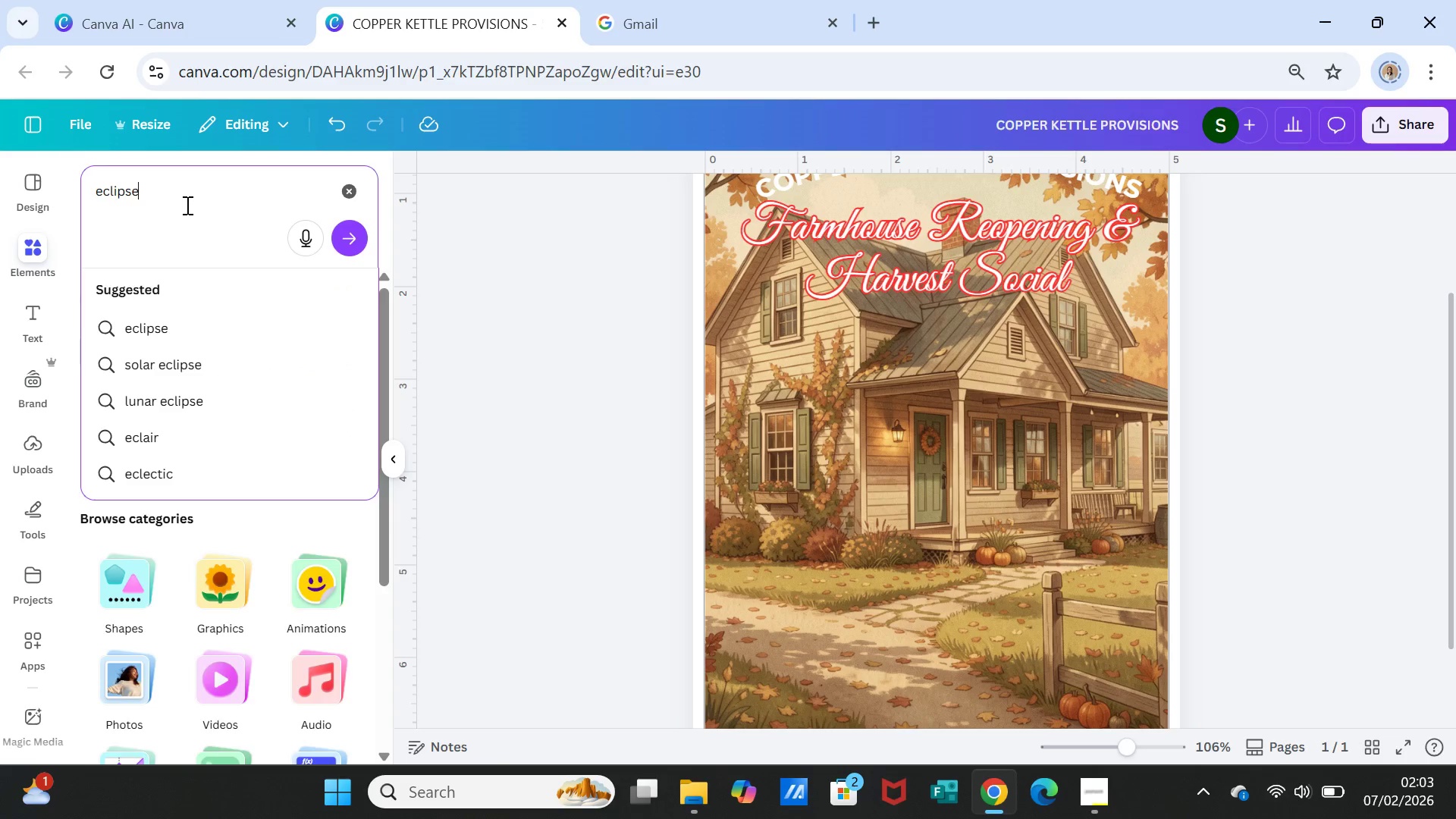 
key(Enter)
 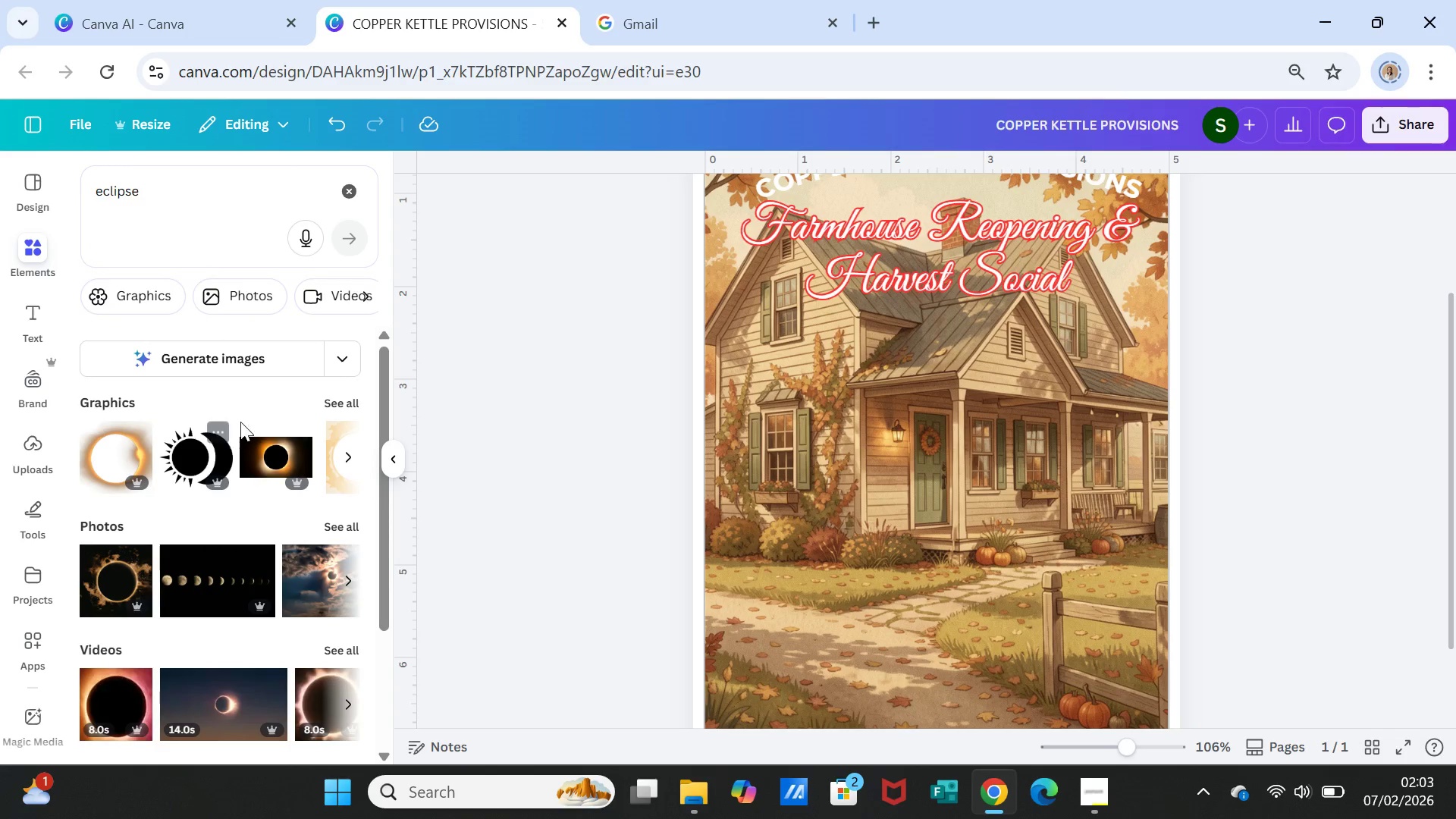 
scroll: coordinate [279, 445], scroll_direction: down, amount: 2.0
 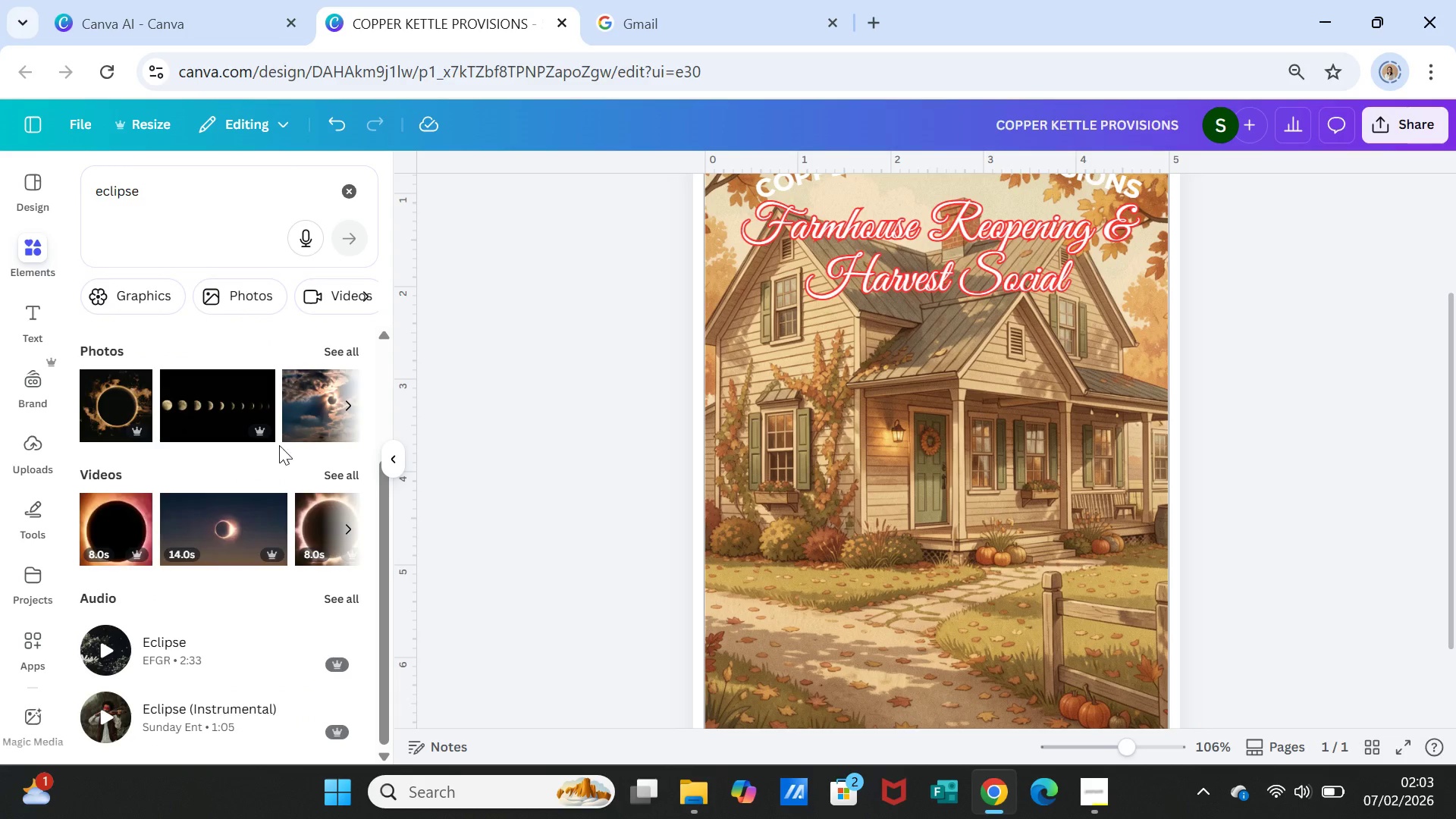 
scroll: coordinate [278, 446], scroll_direction: up, amount: 3.0
 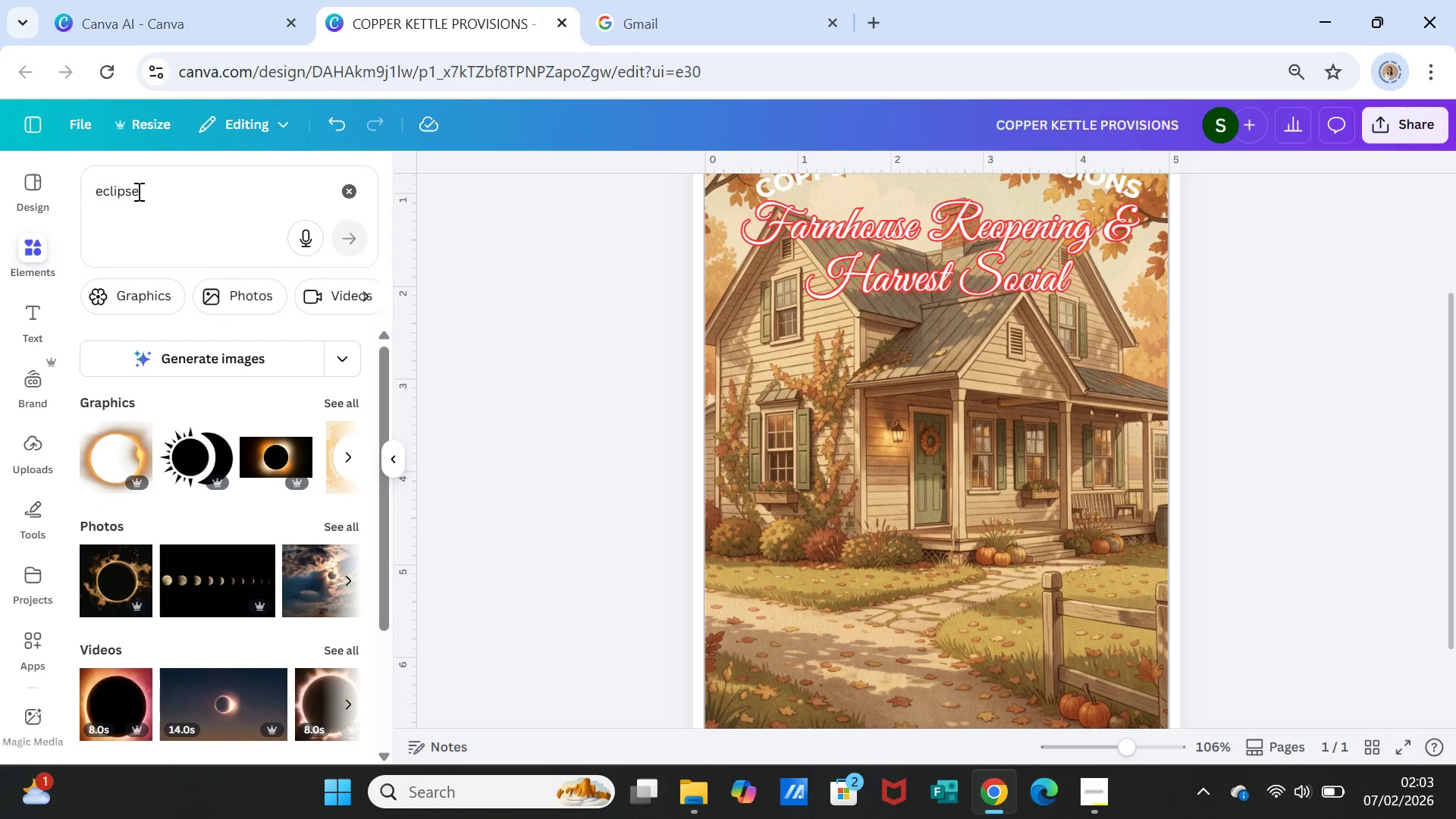 
left_click_drag(start_coordinate=[148, 192], to_coordinate=[90, 190])
 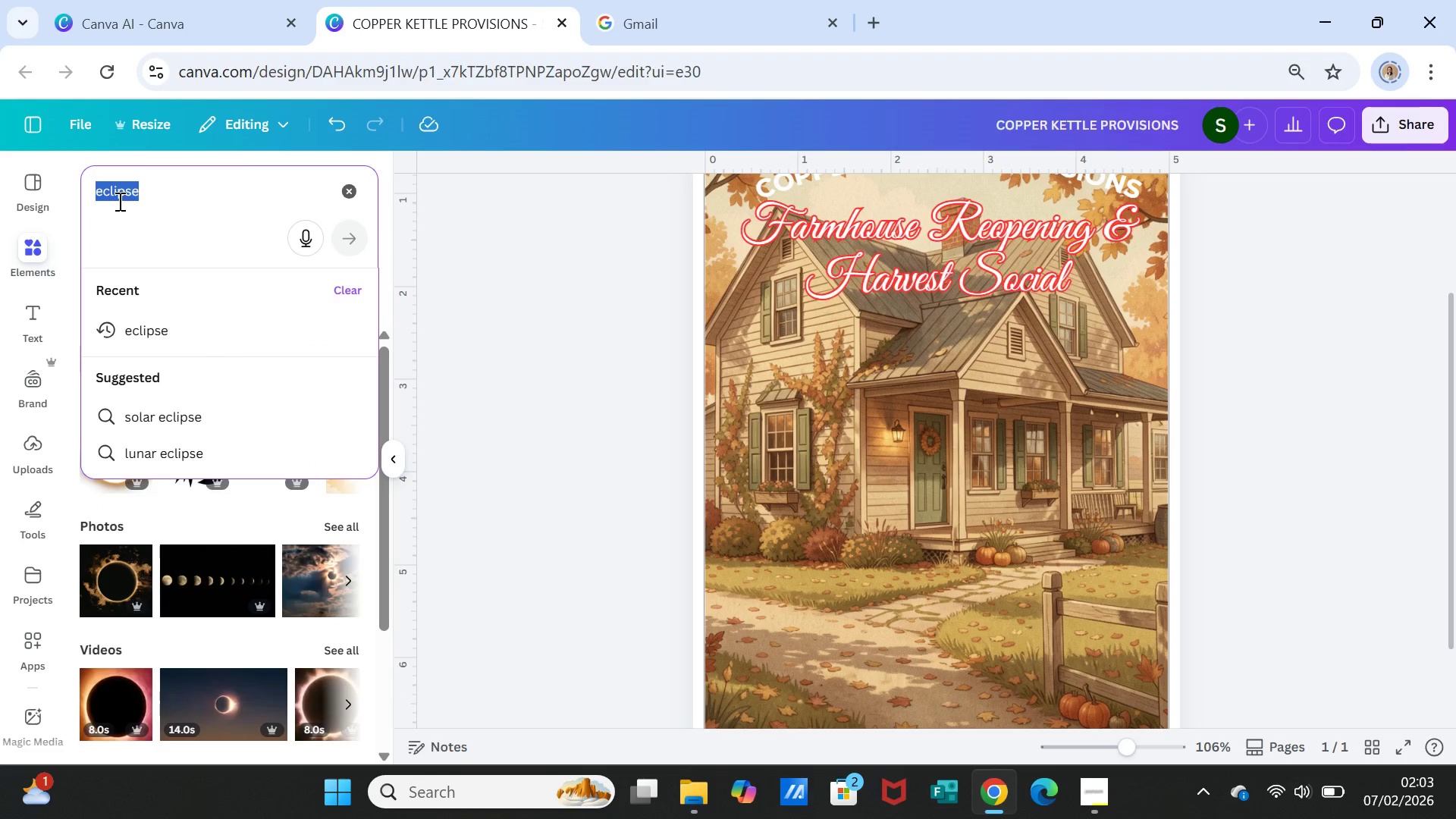 
type(oval)
 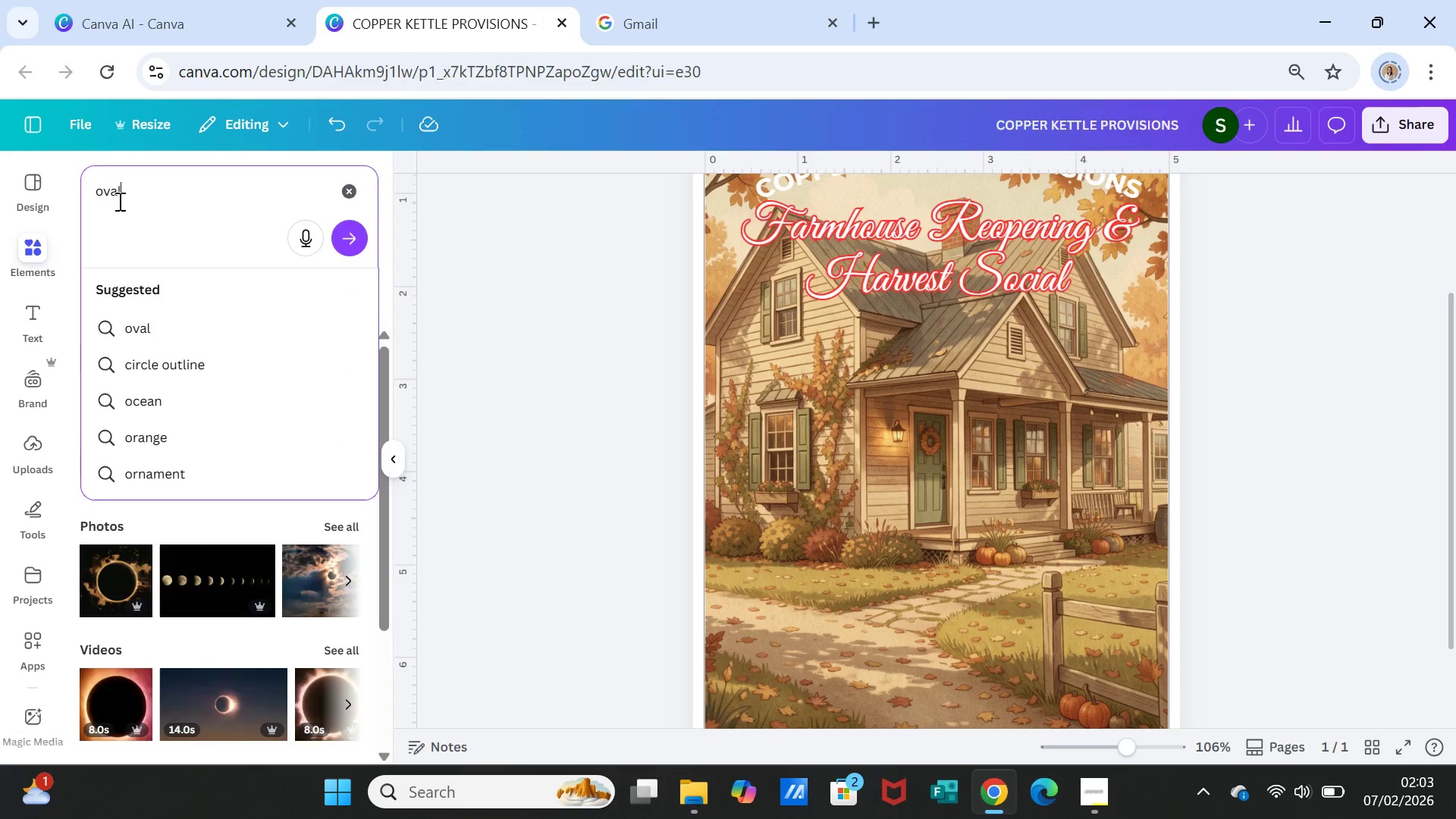 
key(Enter)
 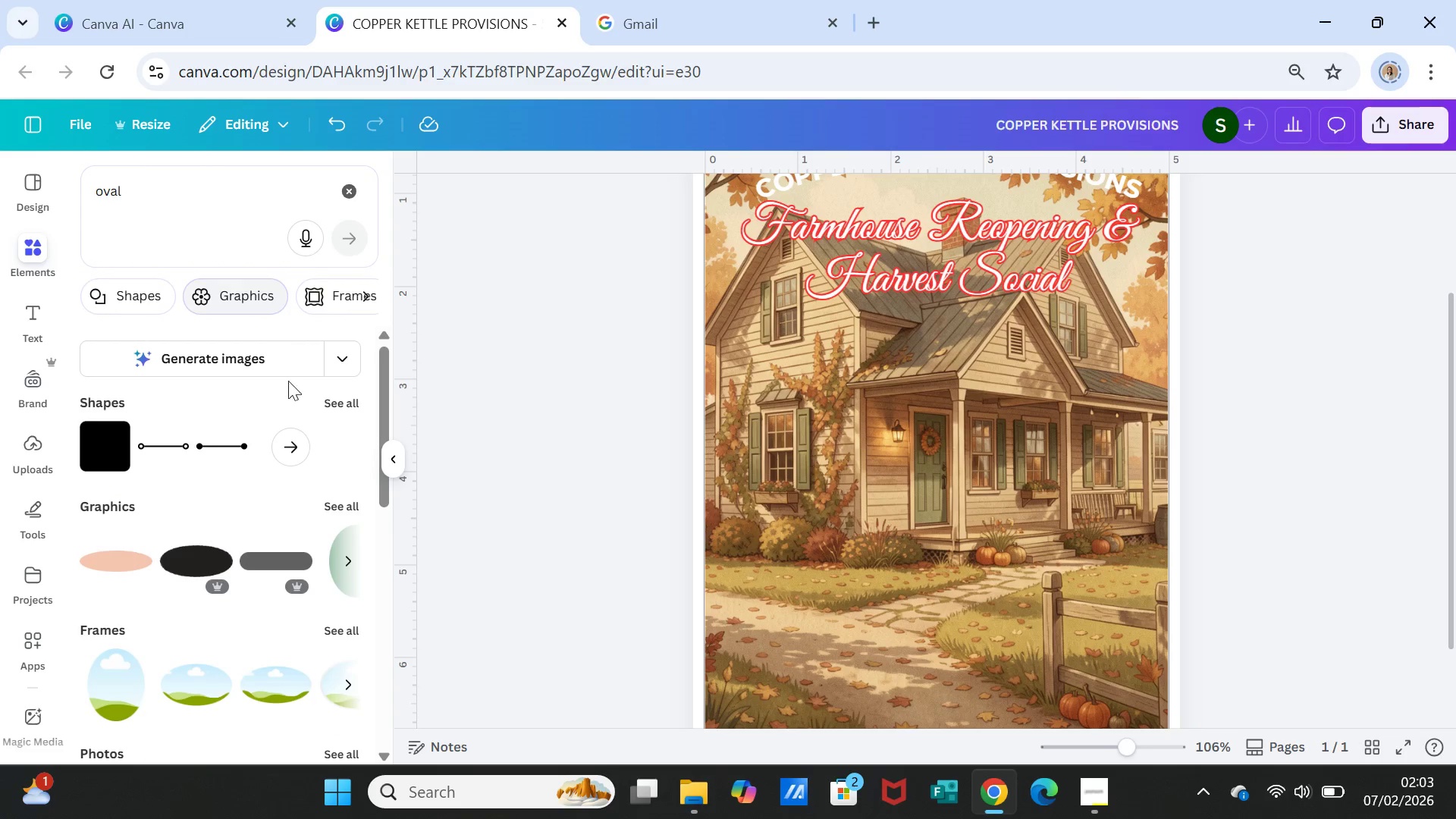 
left_click([209, 566])
 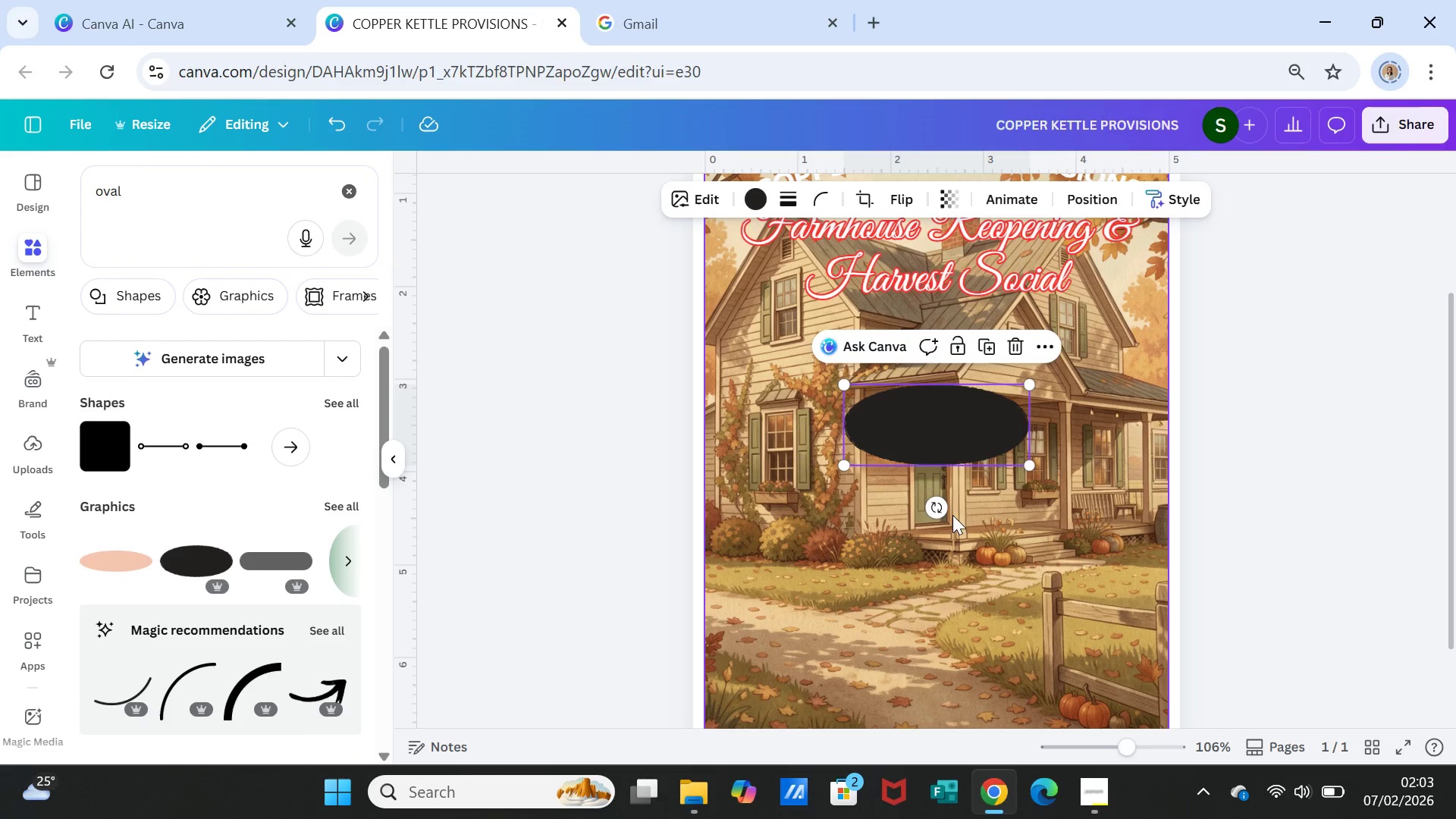 
left_click_drag(start_coordinate=[952, 435], to_coordinate=[940, 604])
 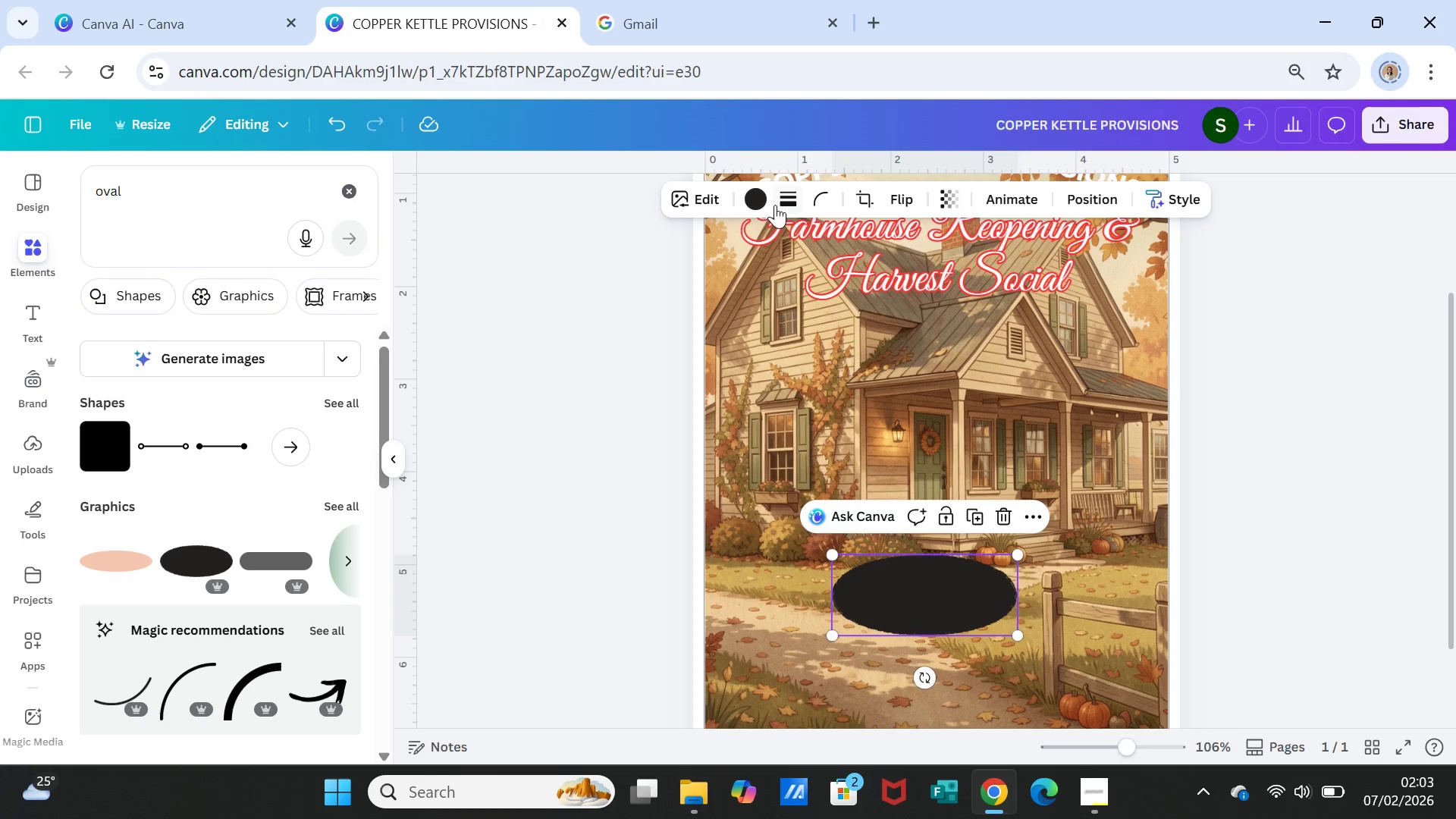 
left_click([762, 196])
 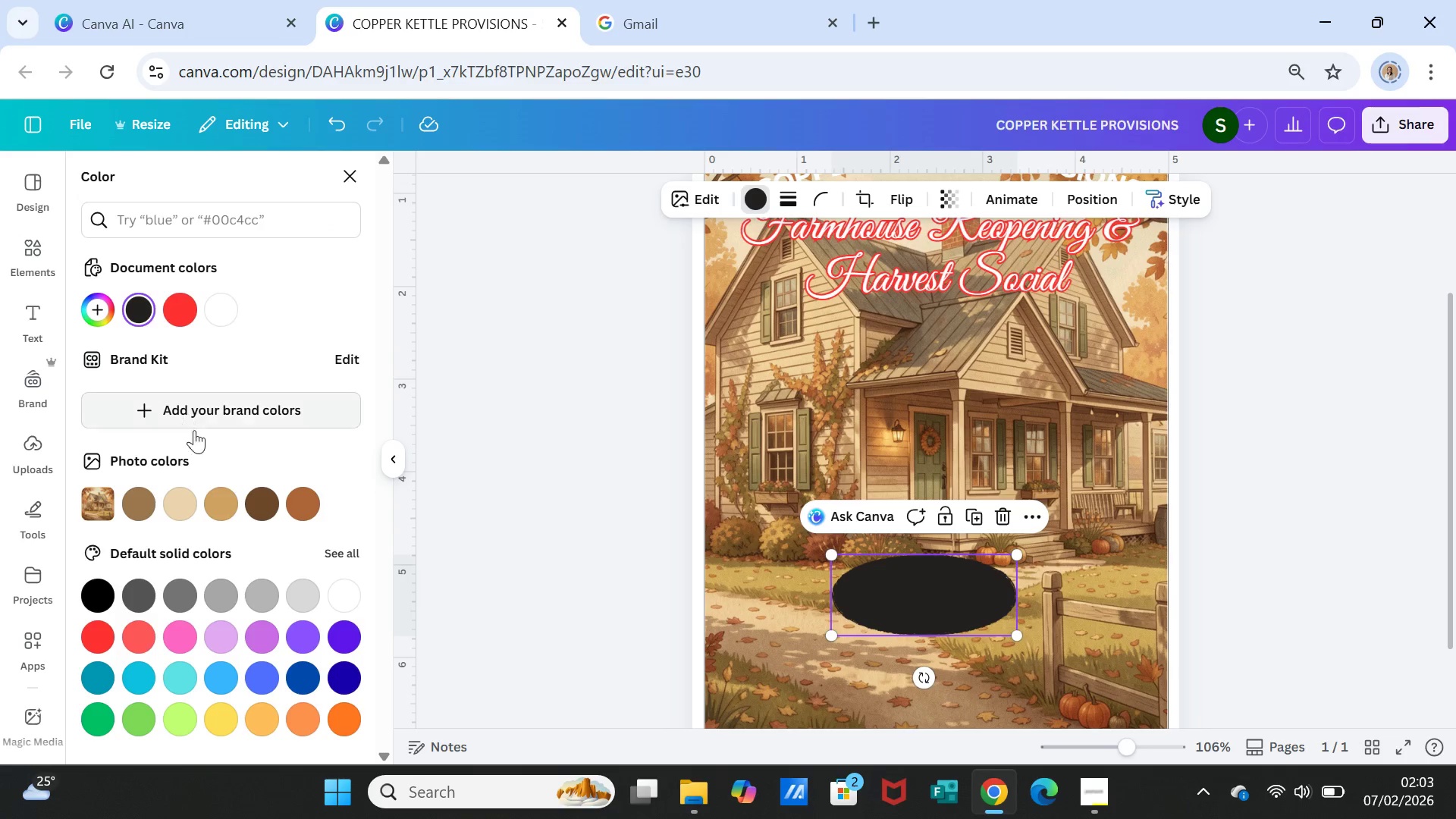 
mouse_move([226, 503])
 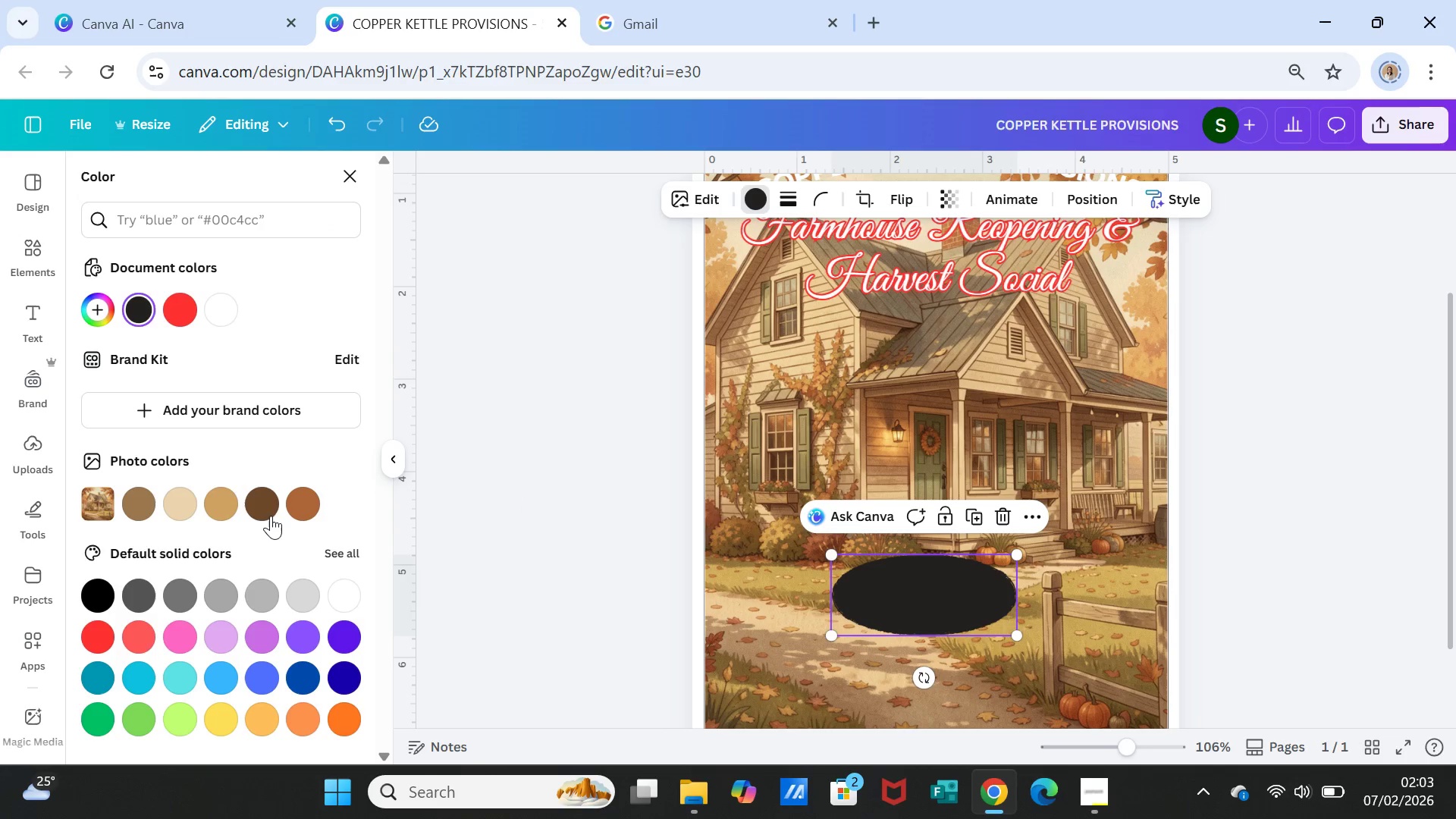 
left_click([212, 504])
 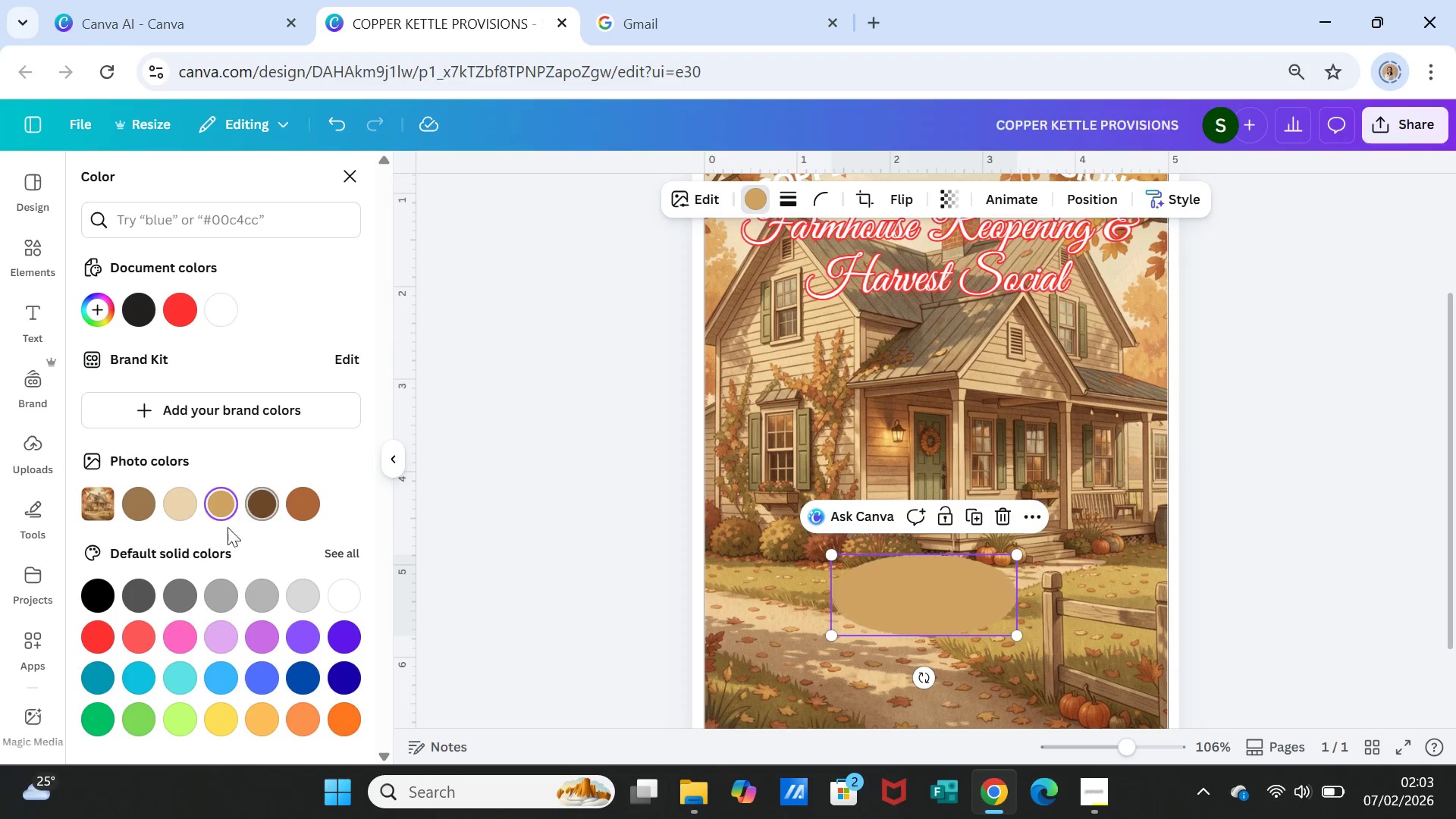 
left_click([185, 509])
 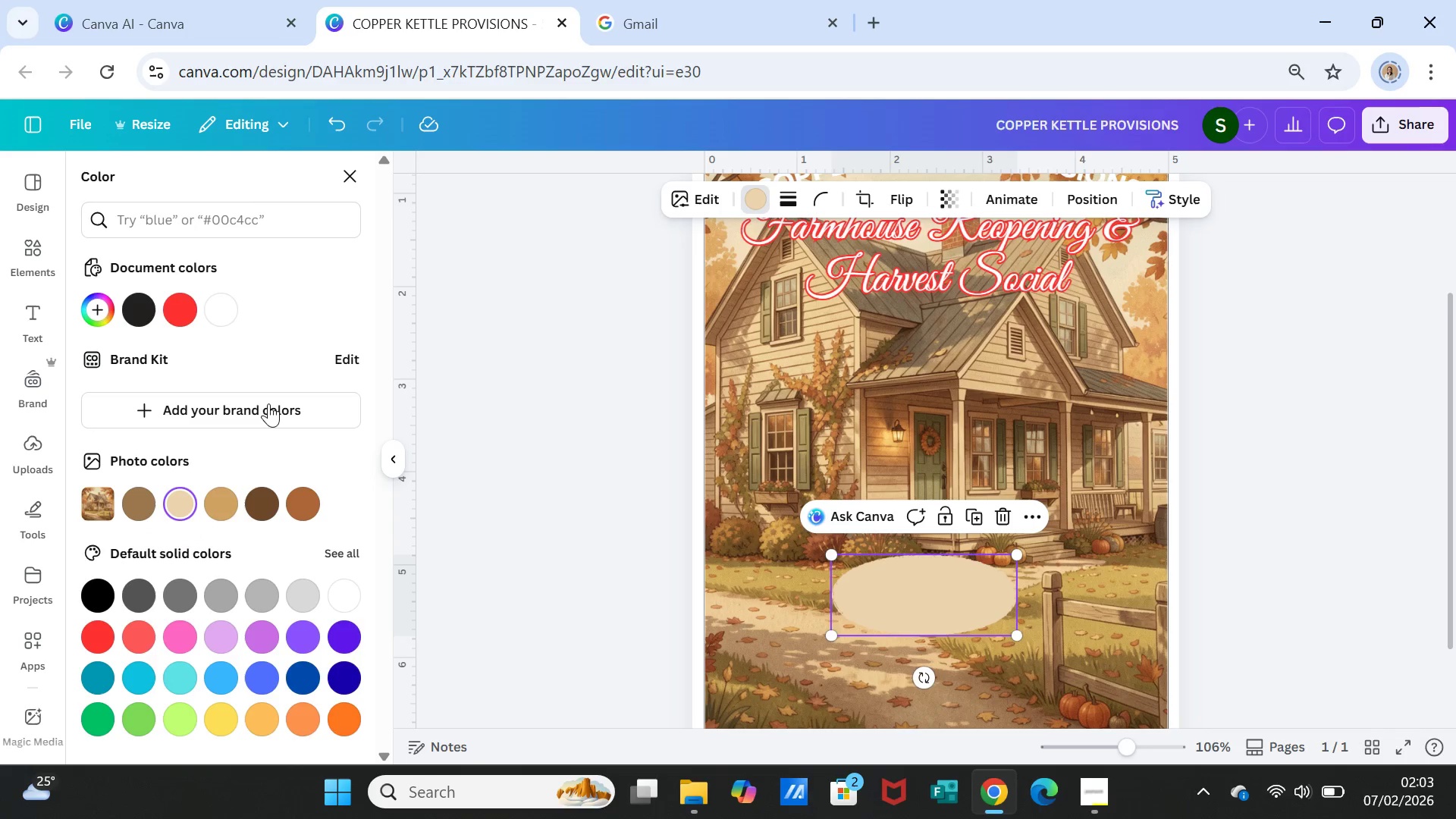 
left_click([234, 303])
 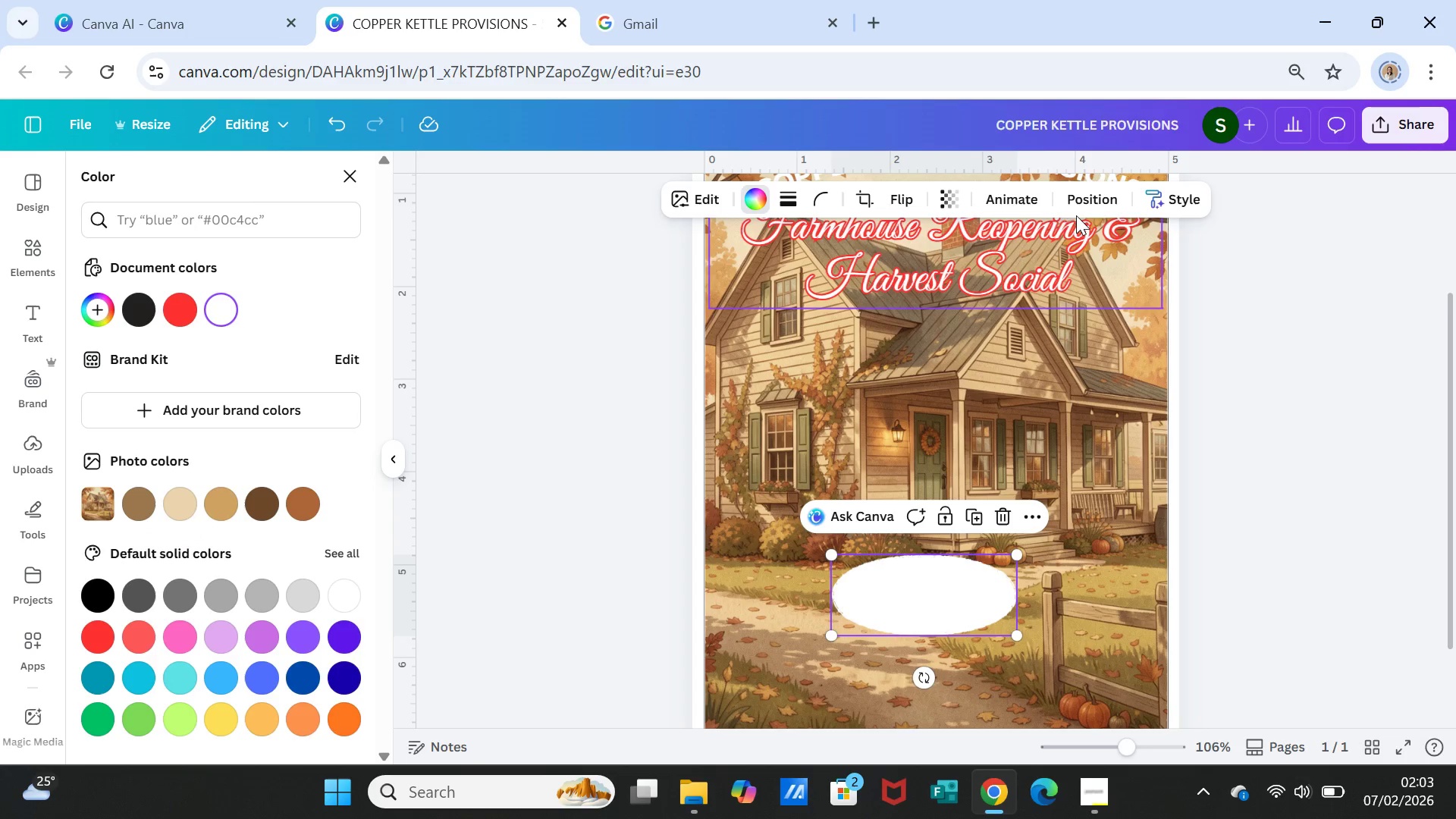 
left_click([959, 196])
 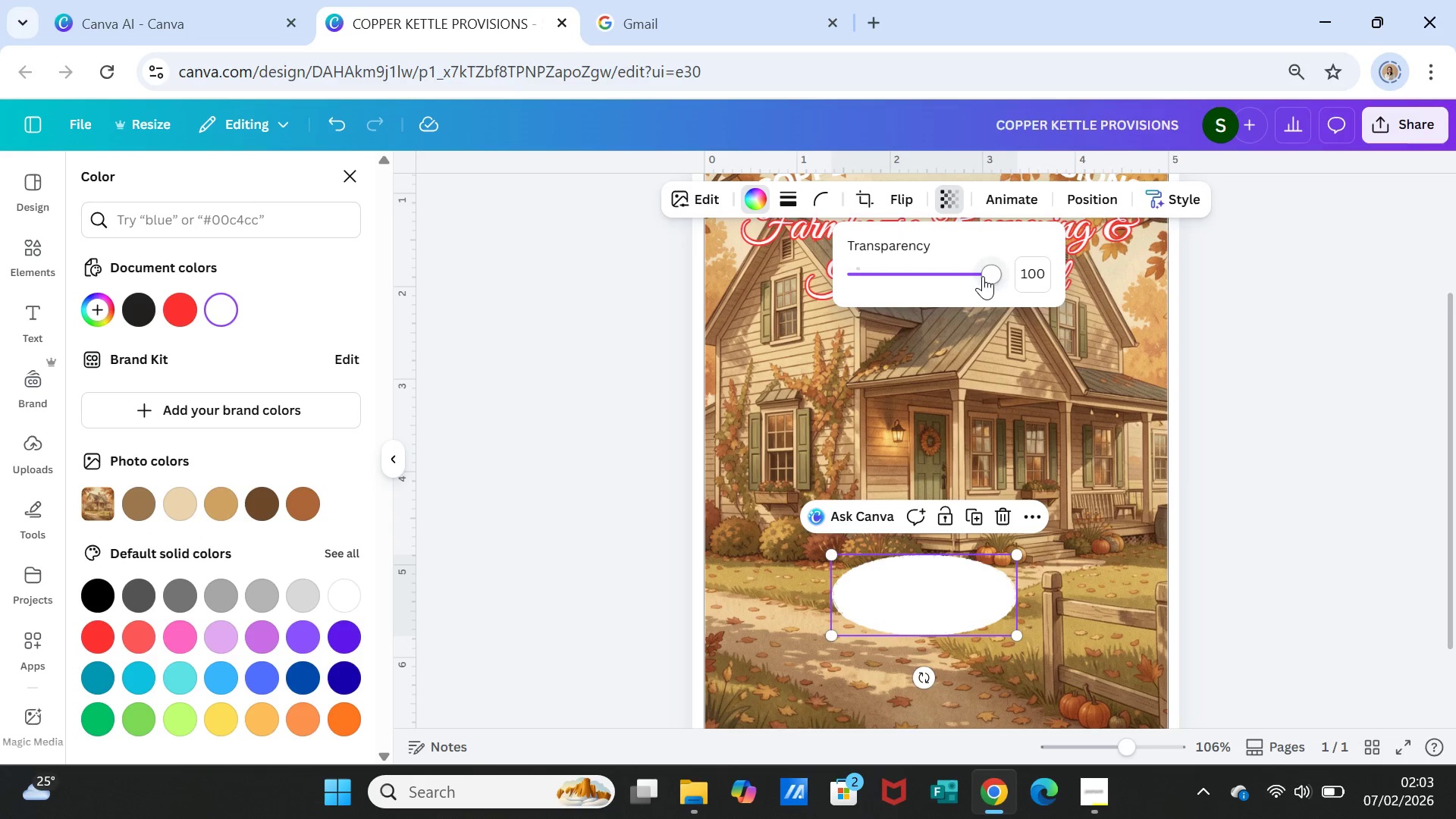 
left_click_drag(start_coordinate=[983, 276], to_coordinate=[929, 270])
 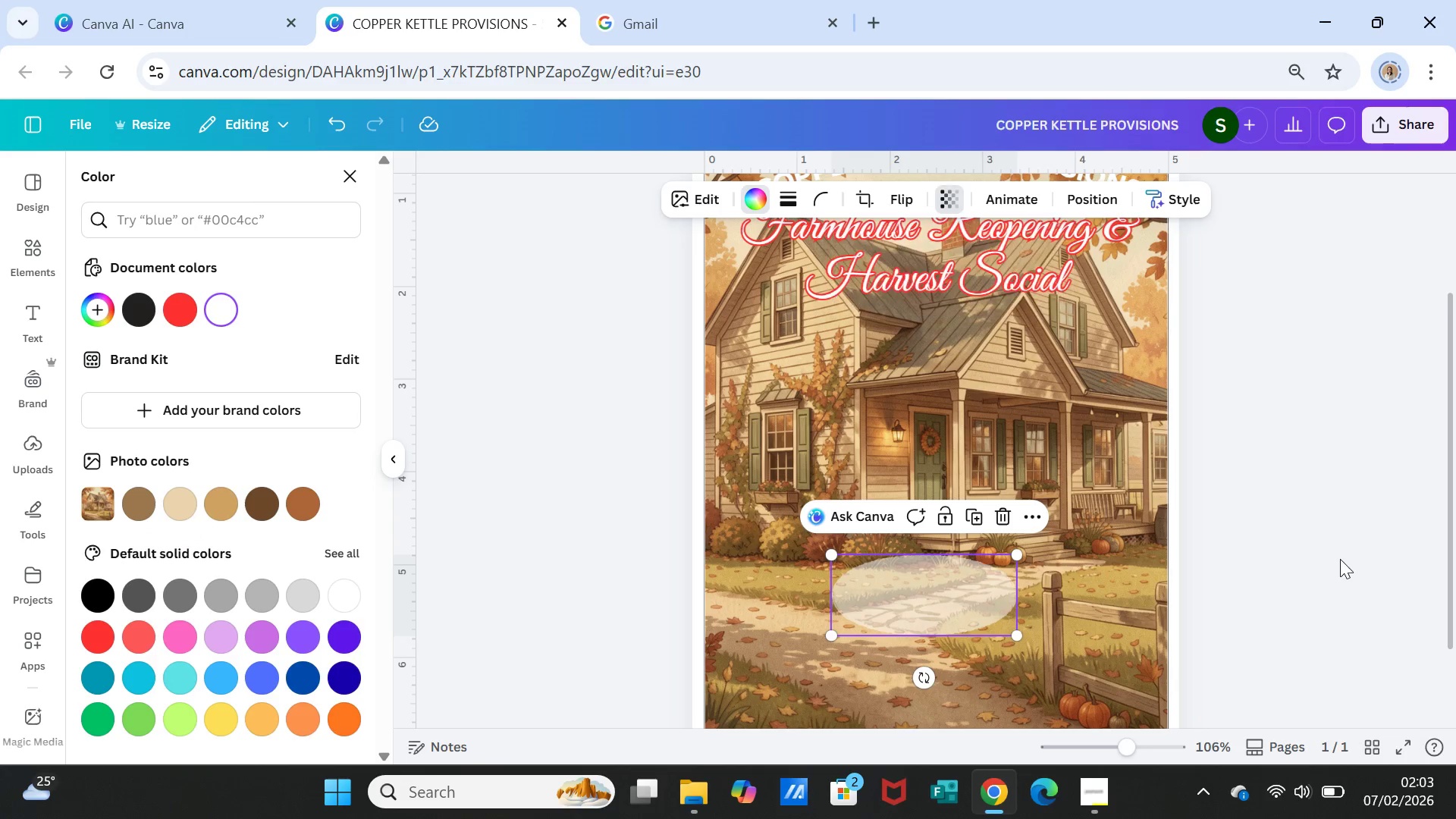 
left_click([1340, 559])
 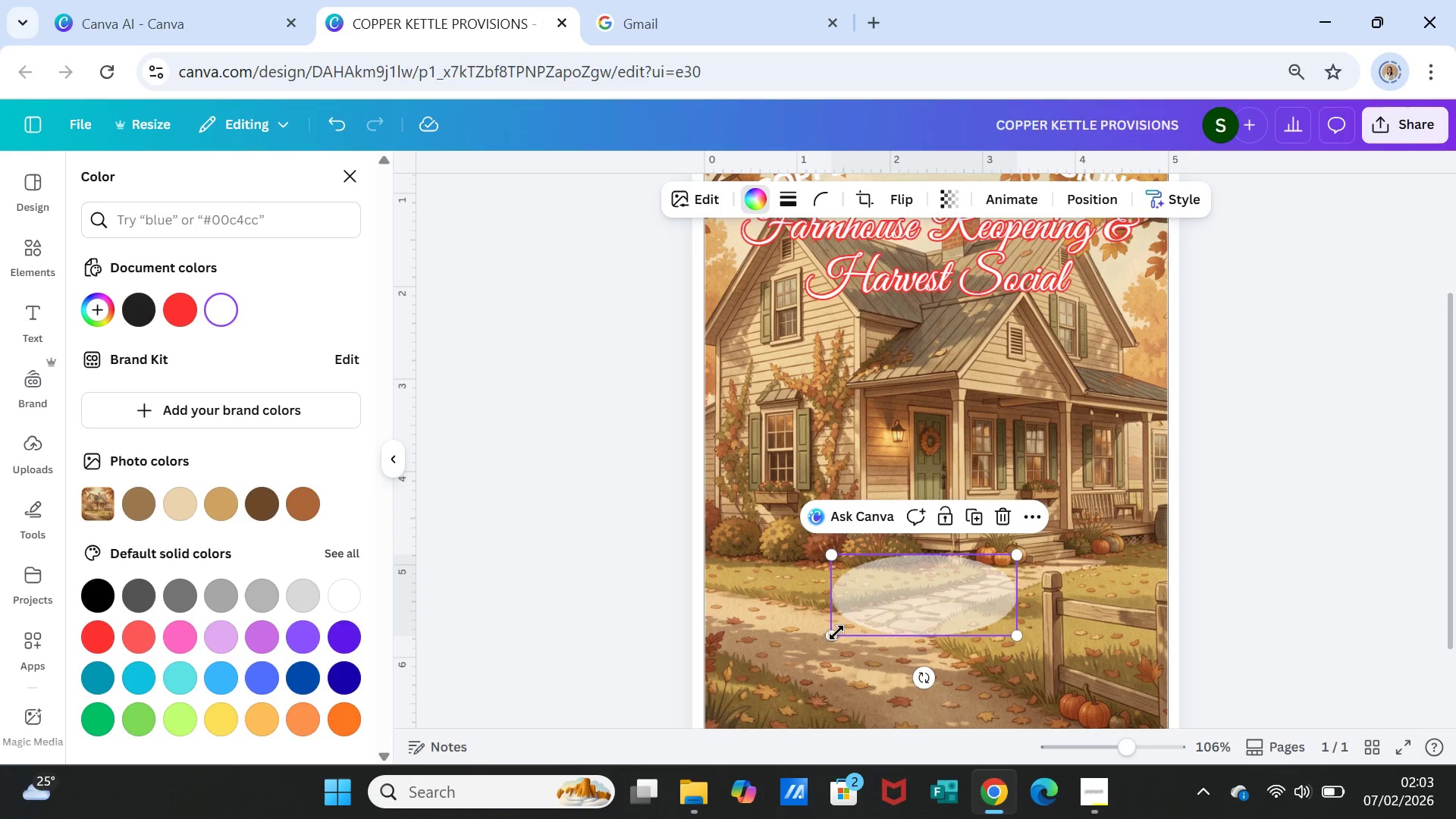 
left_click_drag(start_coordinate=[833, 633], to_coordinate=[783, 668])
 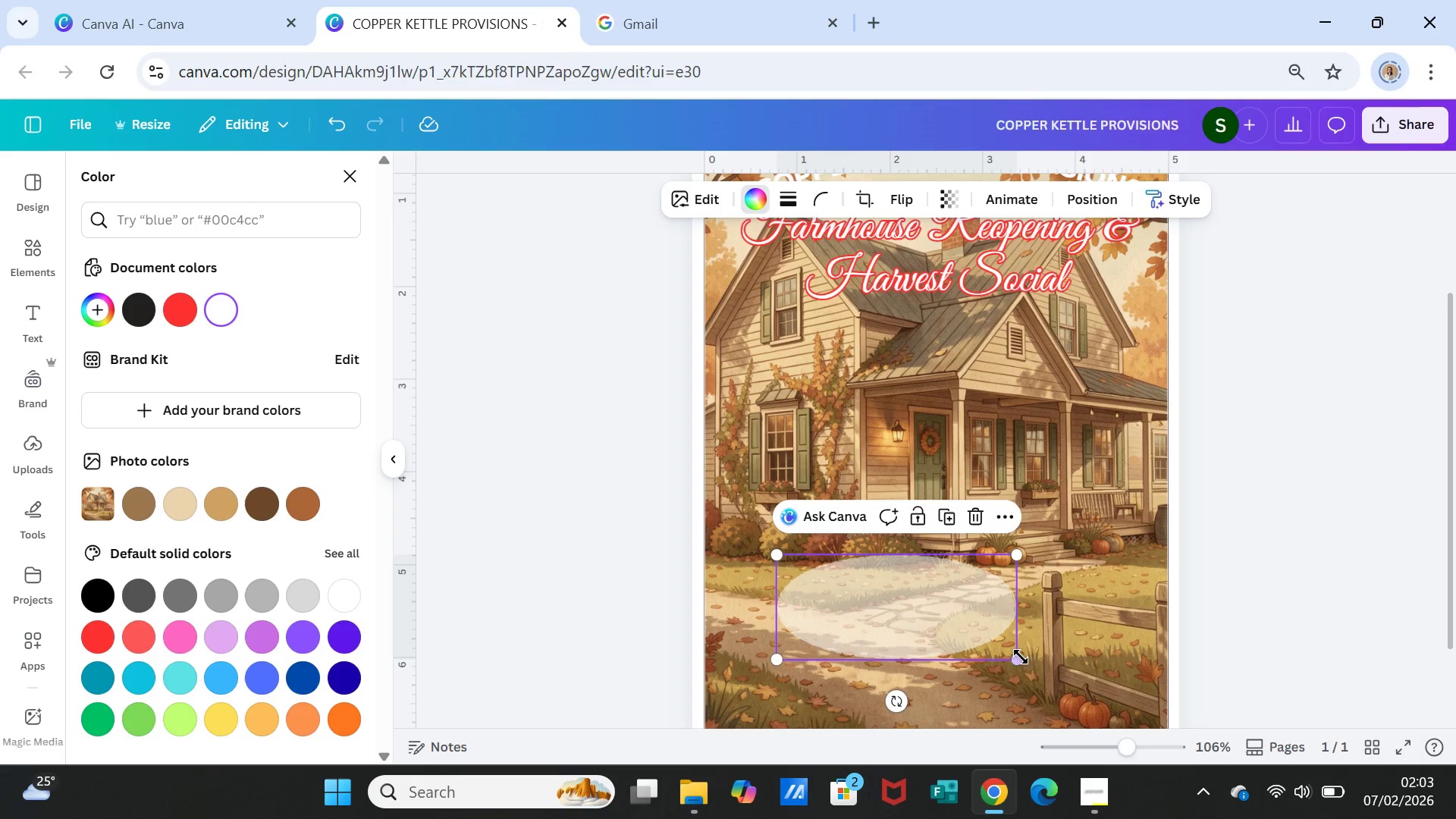 
left_click_drag(start_coordinate=[1020, 657], to_coordinate=[1043, 662])
 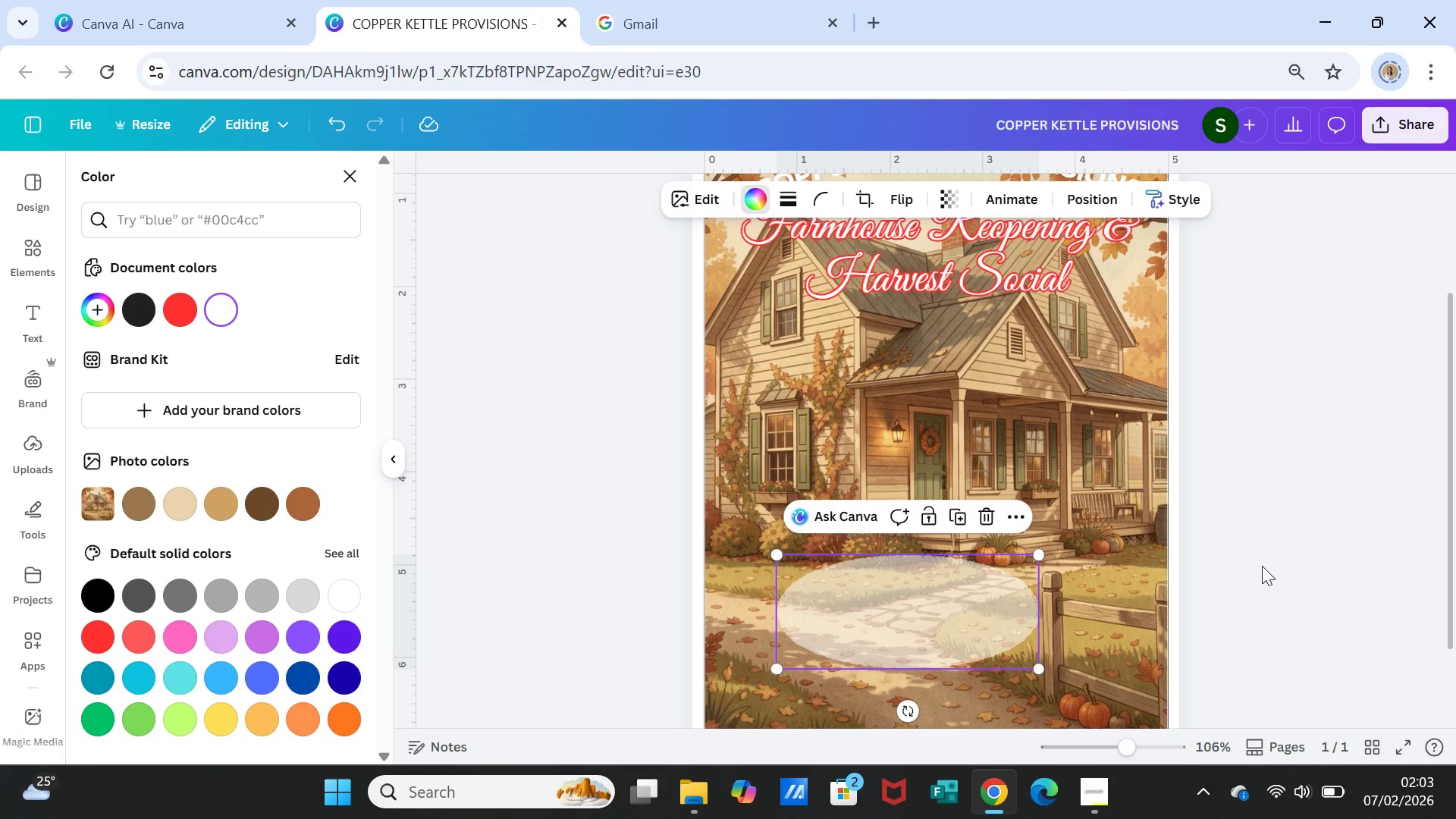 
left_click([1262, 566])
 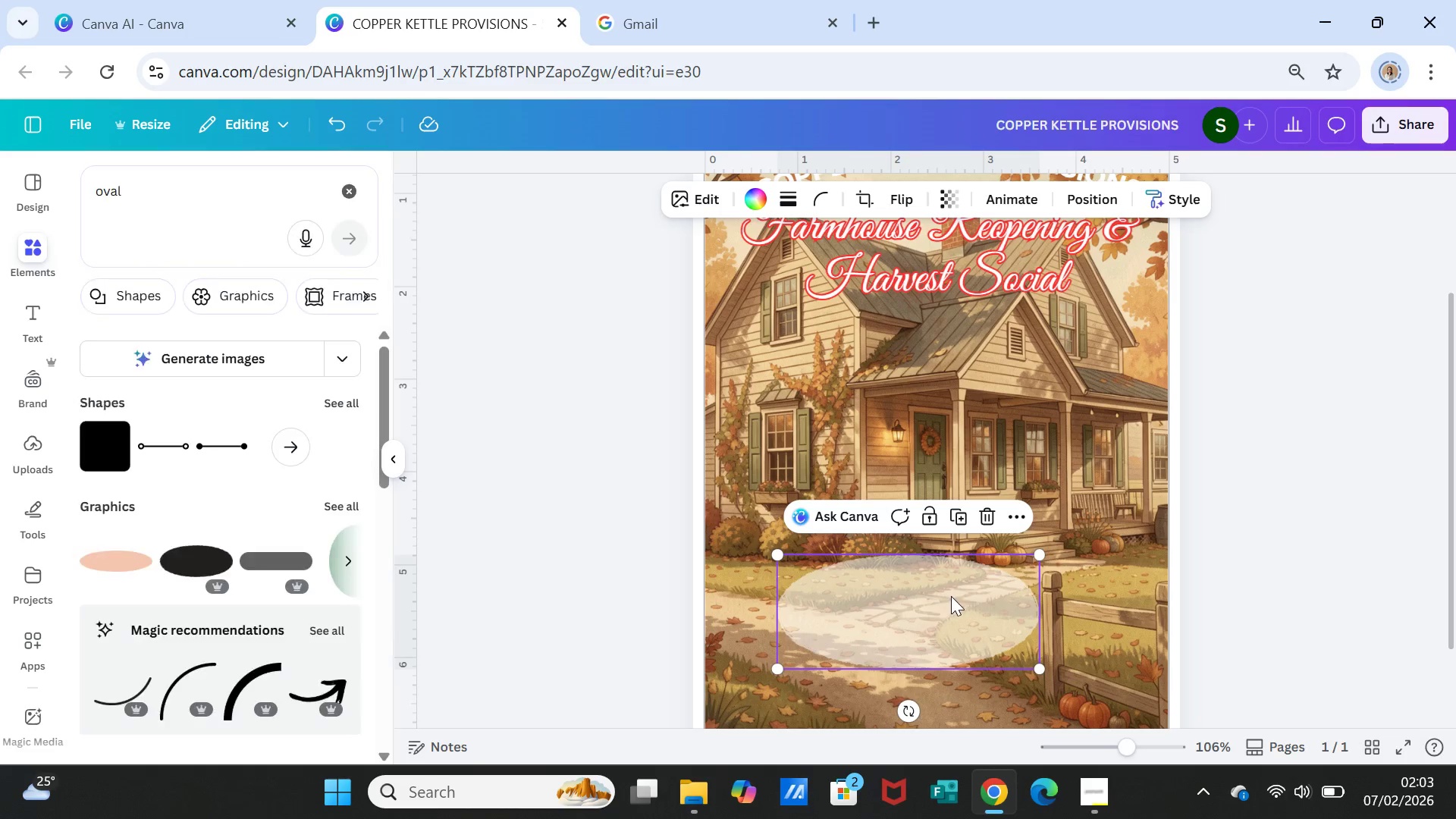 
left_click_drag(start_coordinate=[951, 596], to_coordinate=[947, 615])
 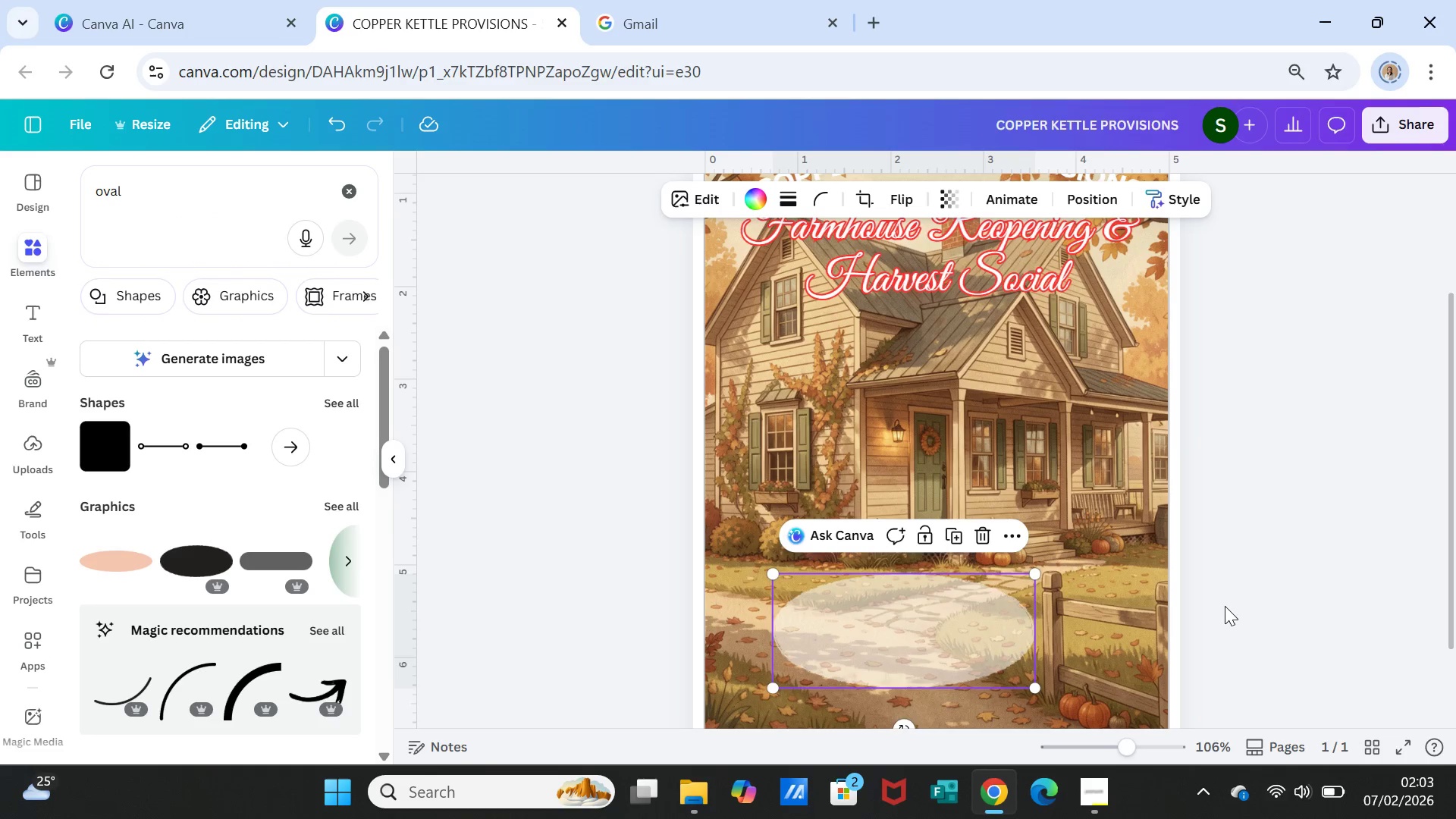 
left_click([1225, 606])
 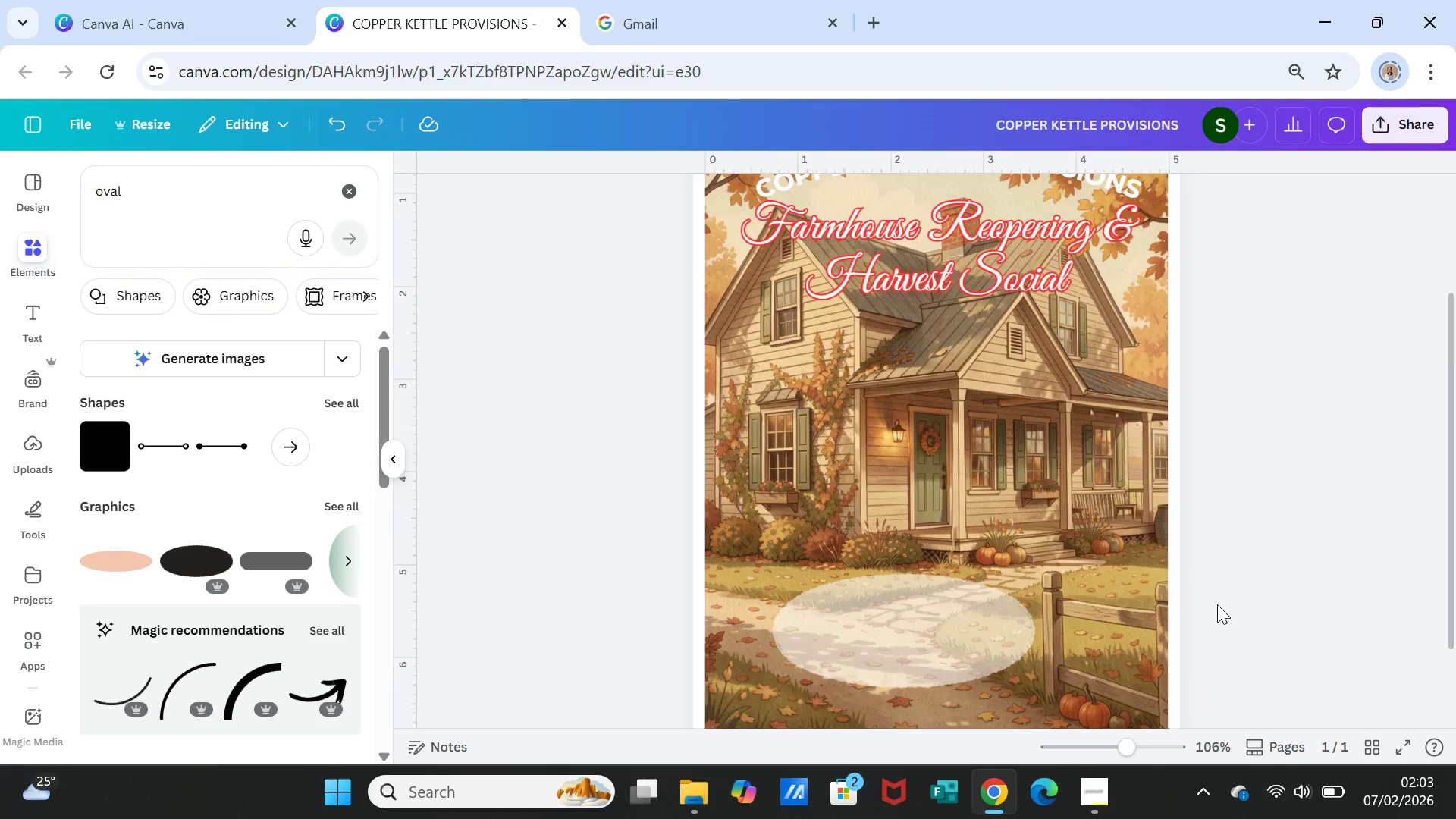 
scroll: coordinate [1217, 604], scroll_direction: down, amount: 1.0
 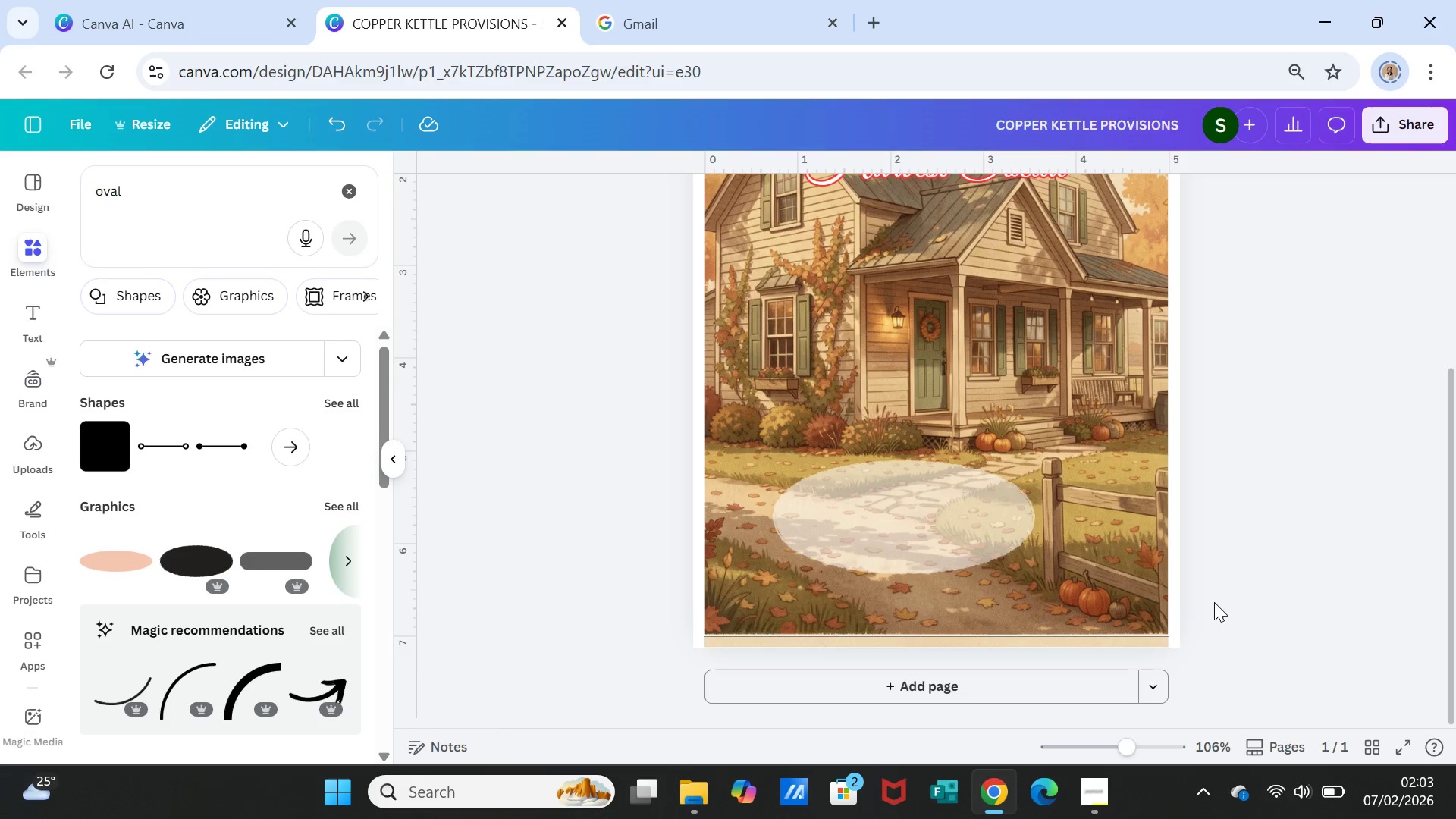 
scroll: coordinate [1214, 602], scroll_direction: up, amount: 1.0
 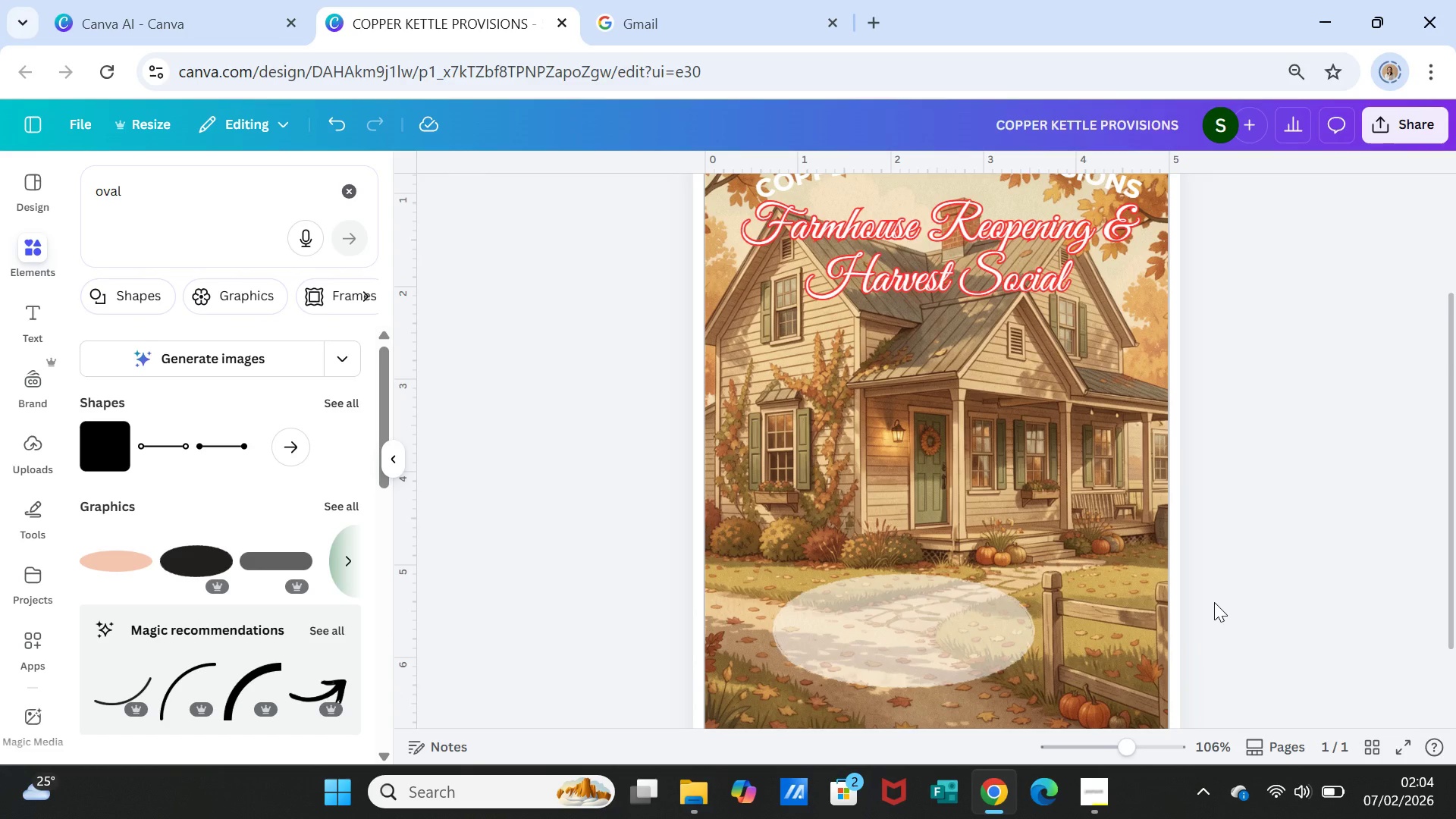 
wait(6.37)
 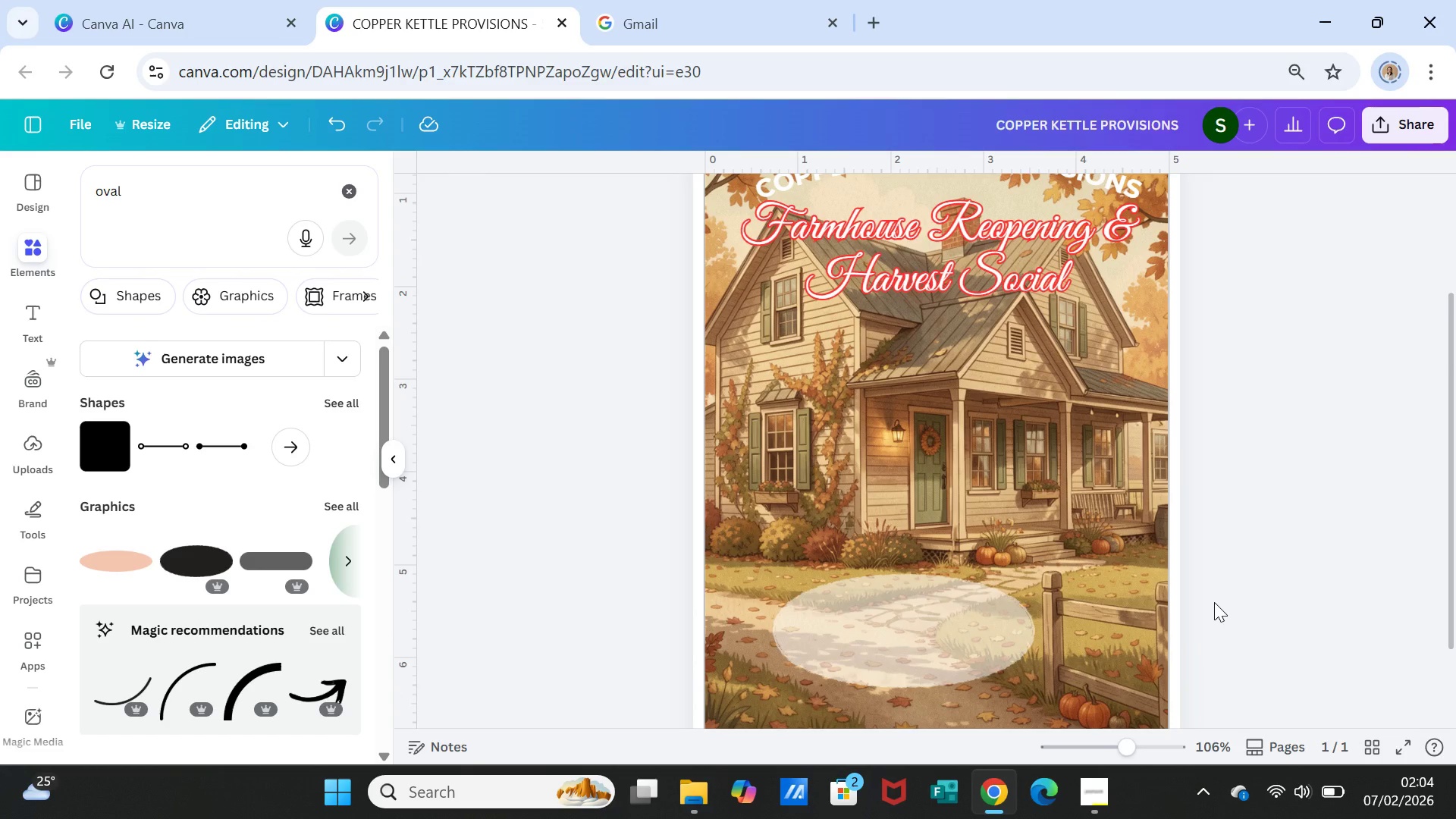 
left_click([990, 642])
 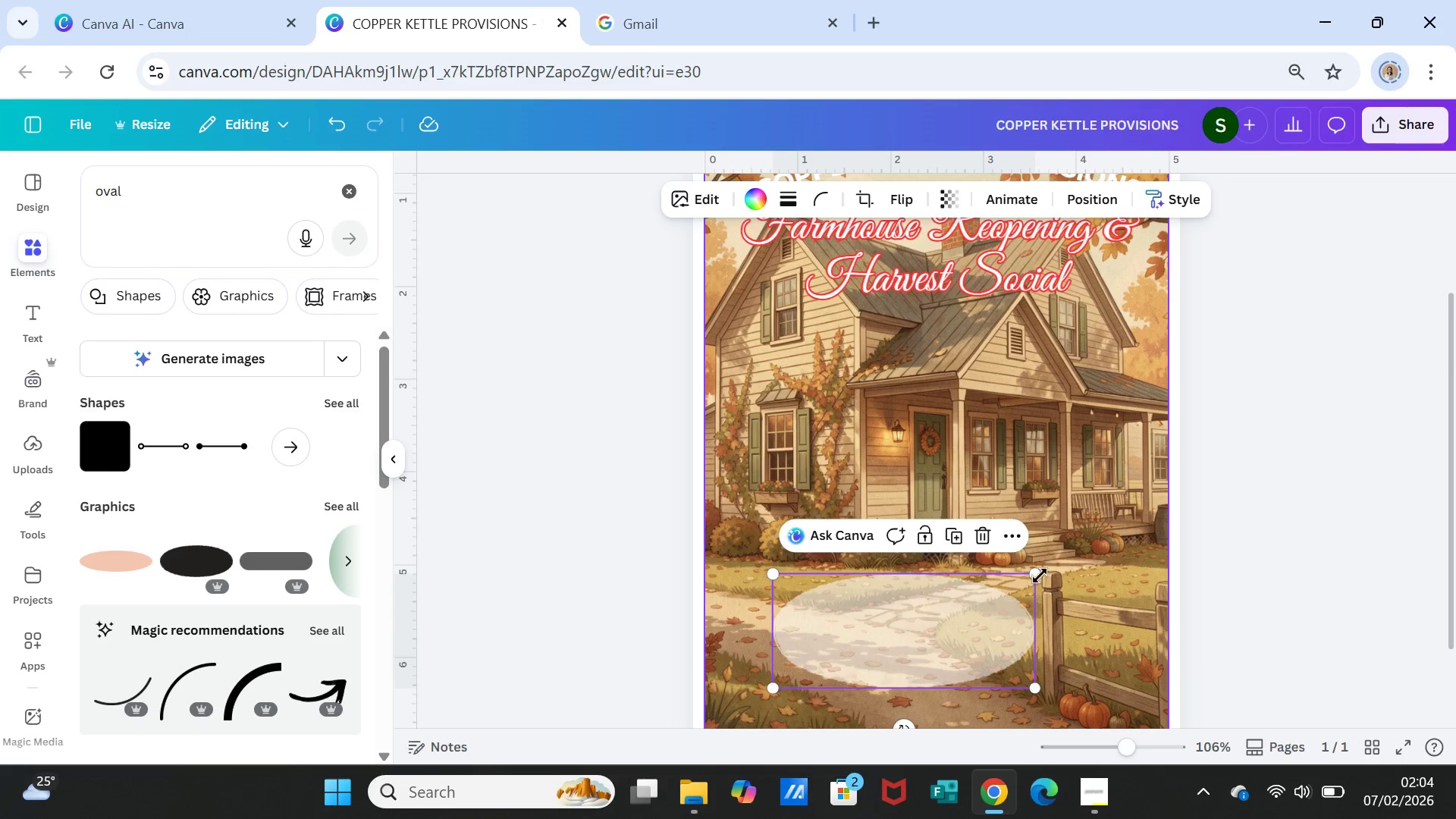 
left_click_drag(start_coordinate=[1040, 575], to_coordinate=[1081, 553])
 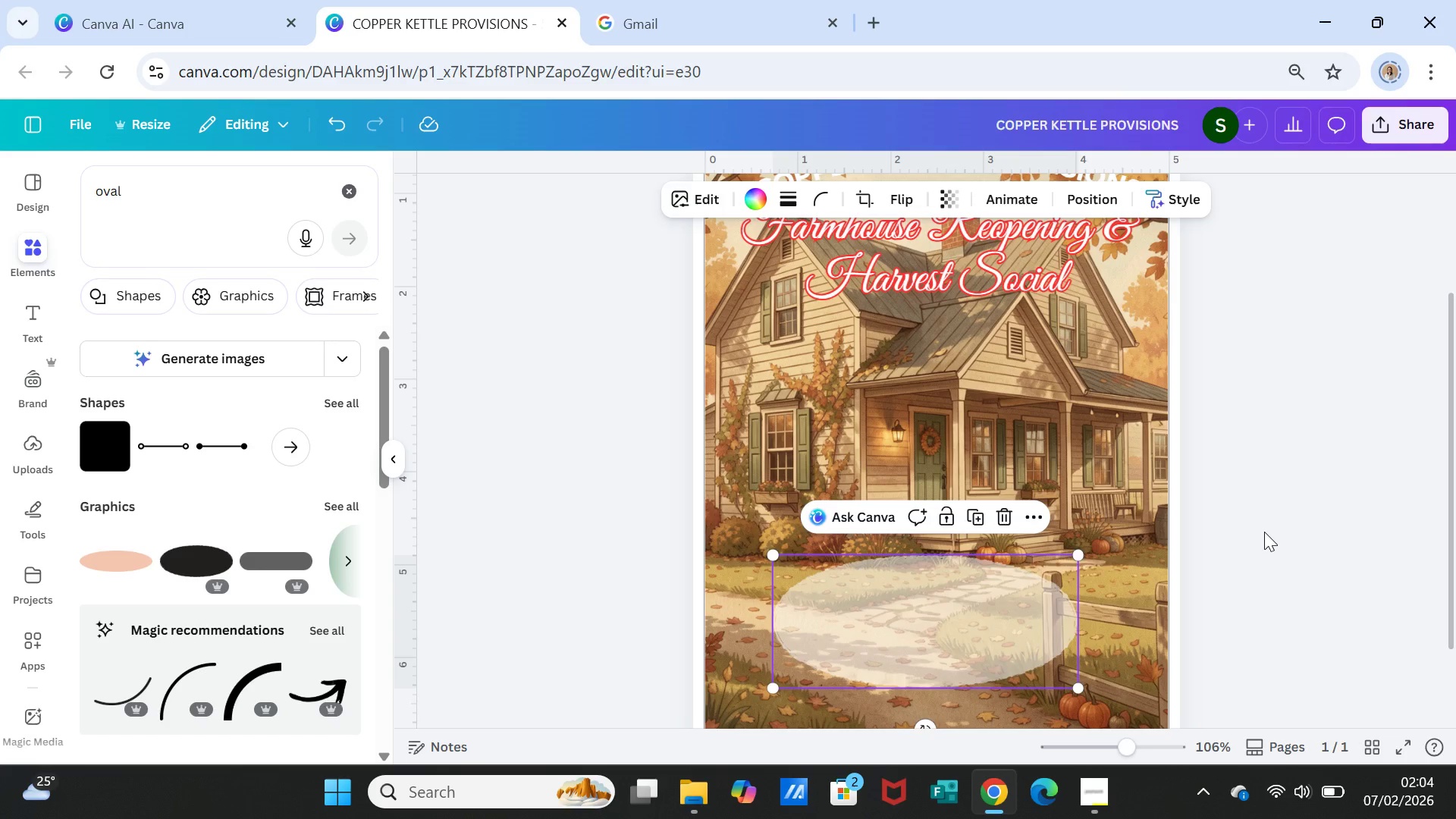 
left_click([1264, 532])
 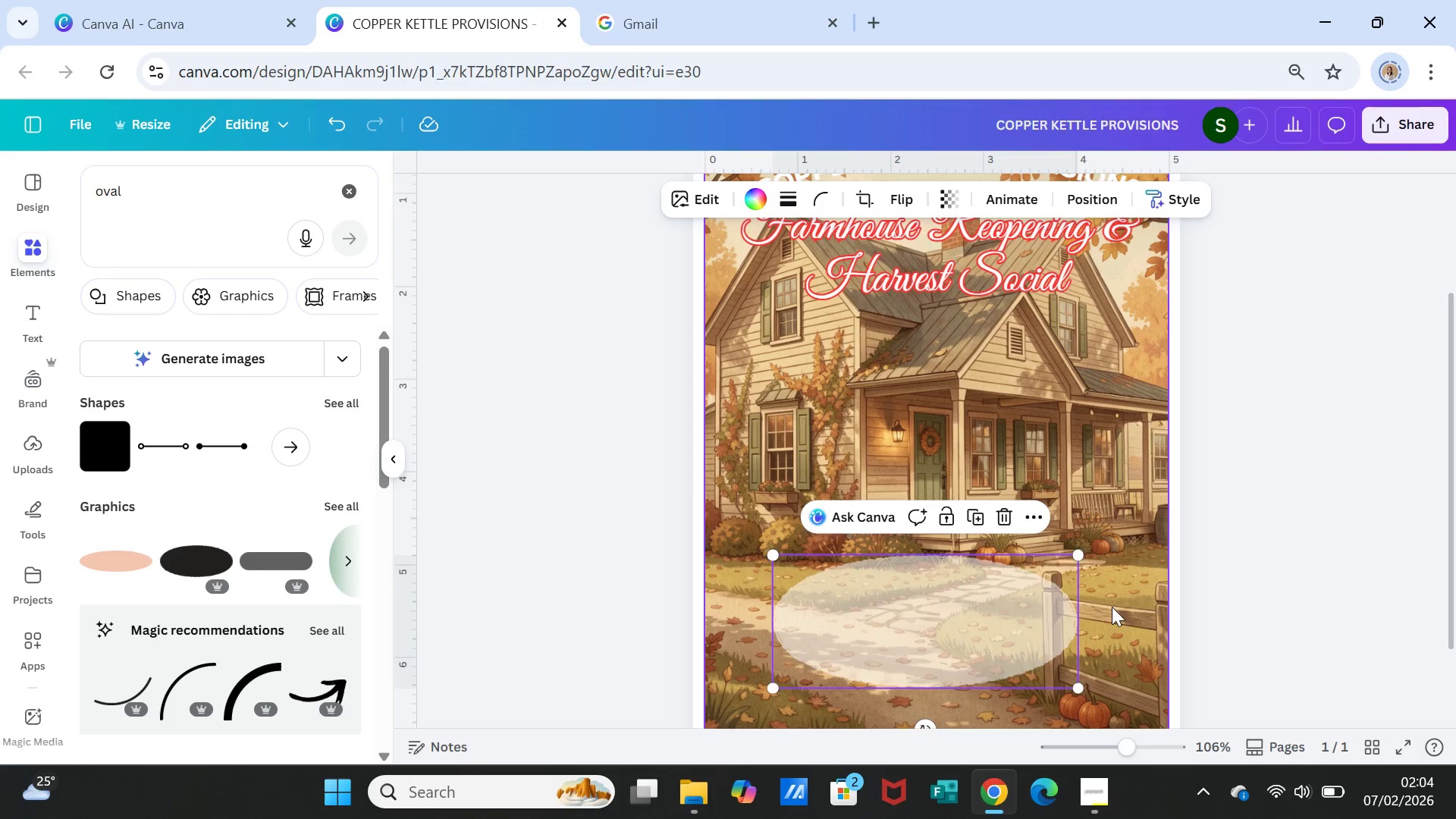 
left_click_drag(start_coordinate=[934, 632], to_coordinate=[957, 627])
 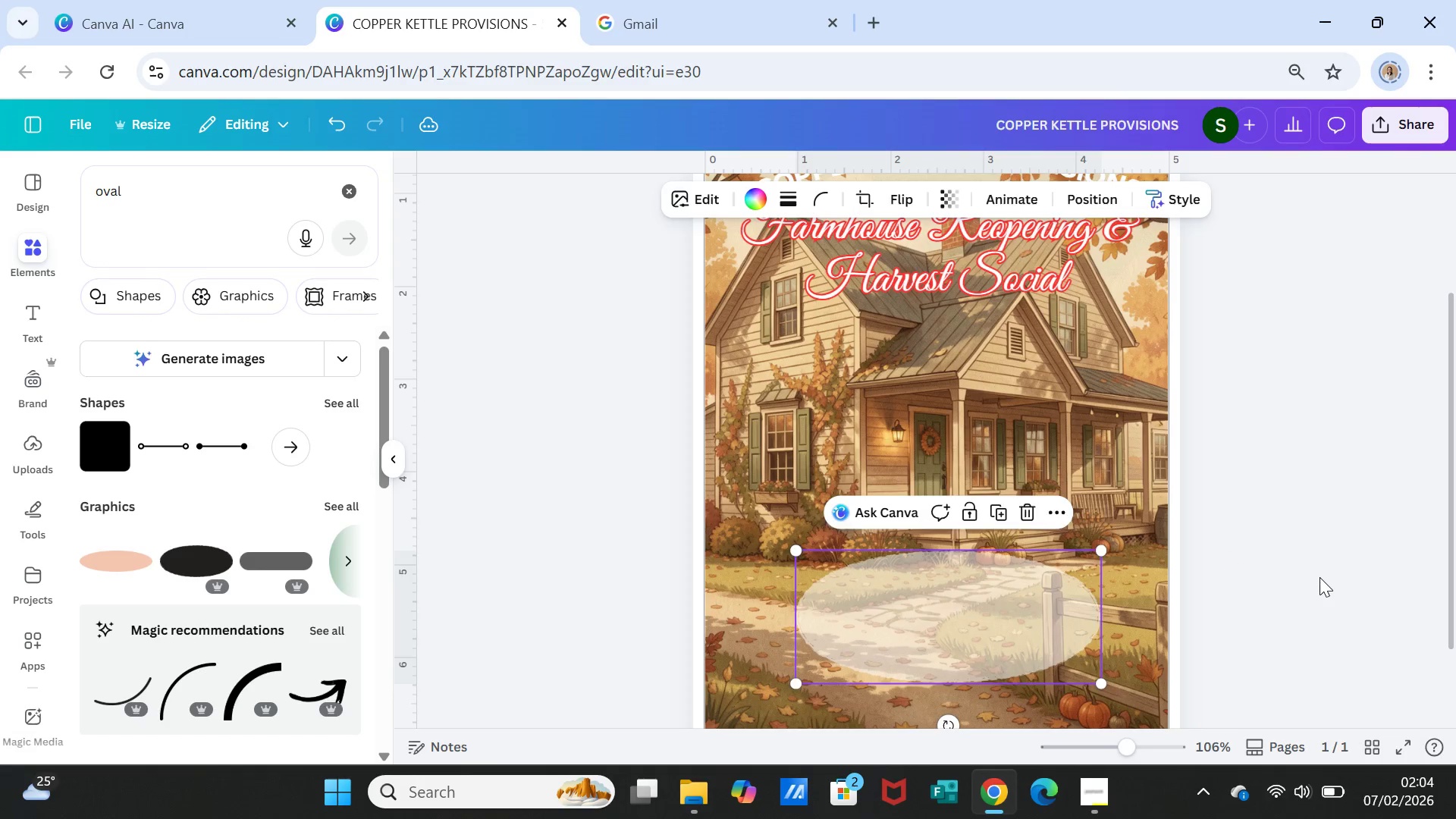 
left_click([1320, 577])
 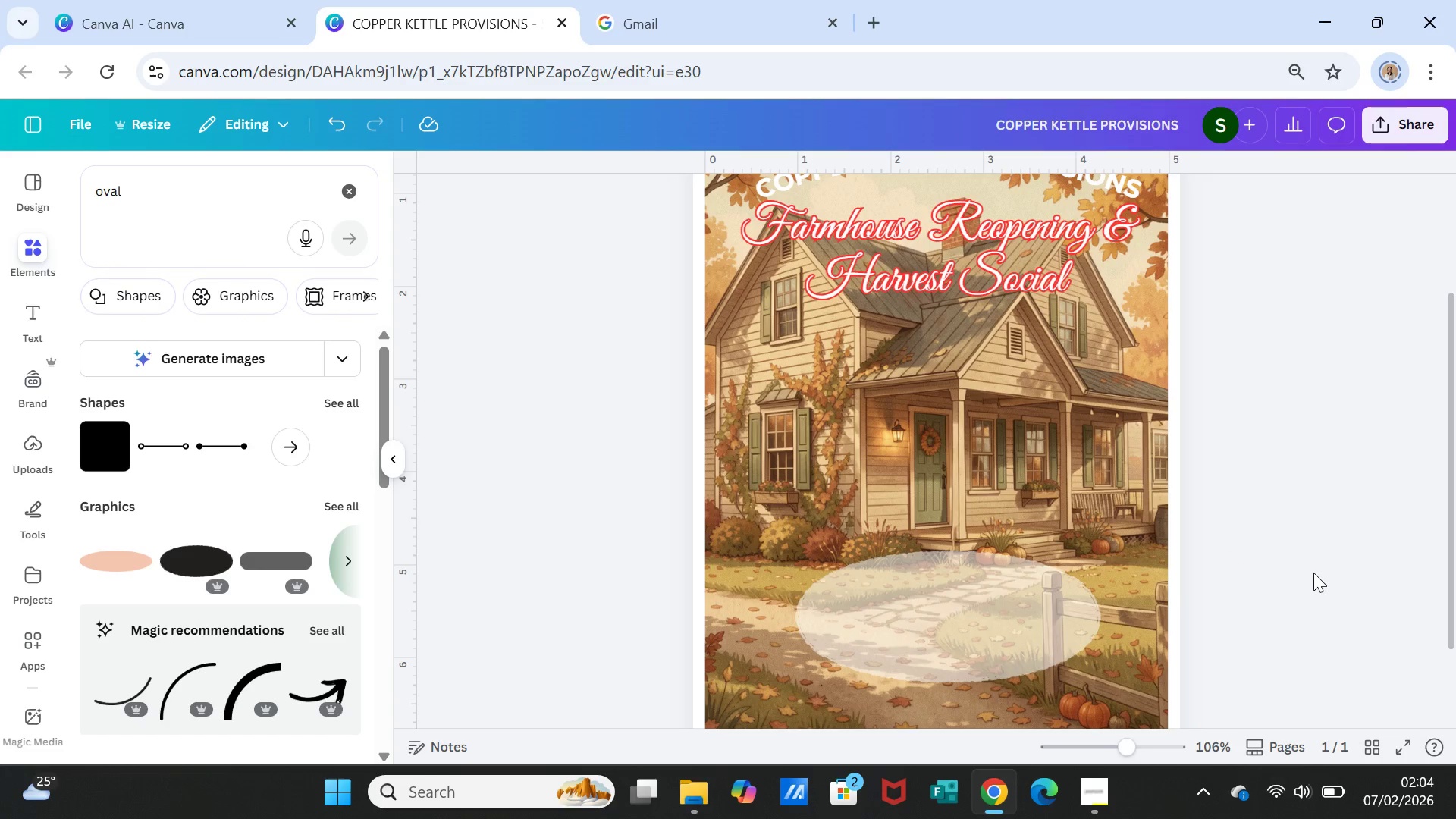 
scroll: coordinate [1313, 572], scroll_direction: down, amount: 1.0
 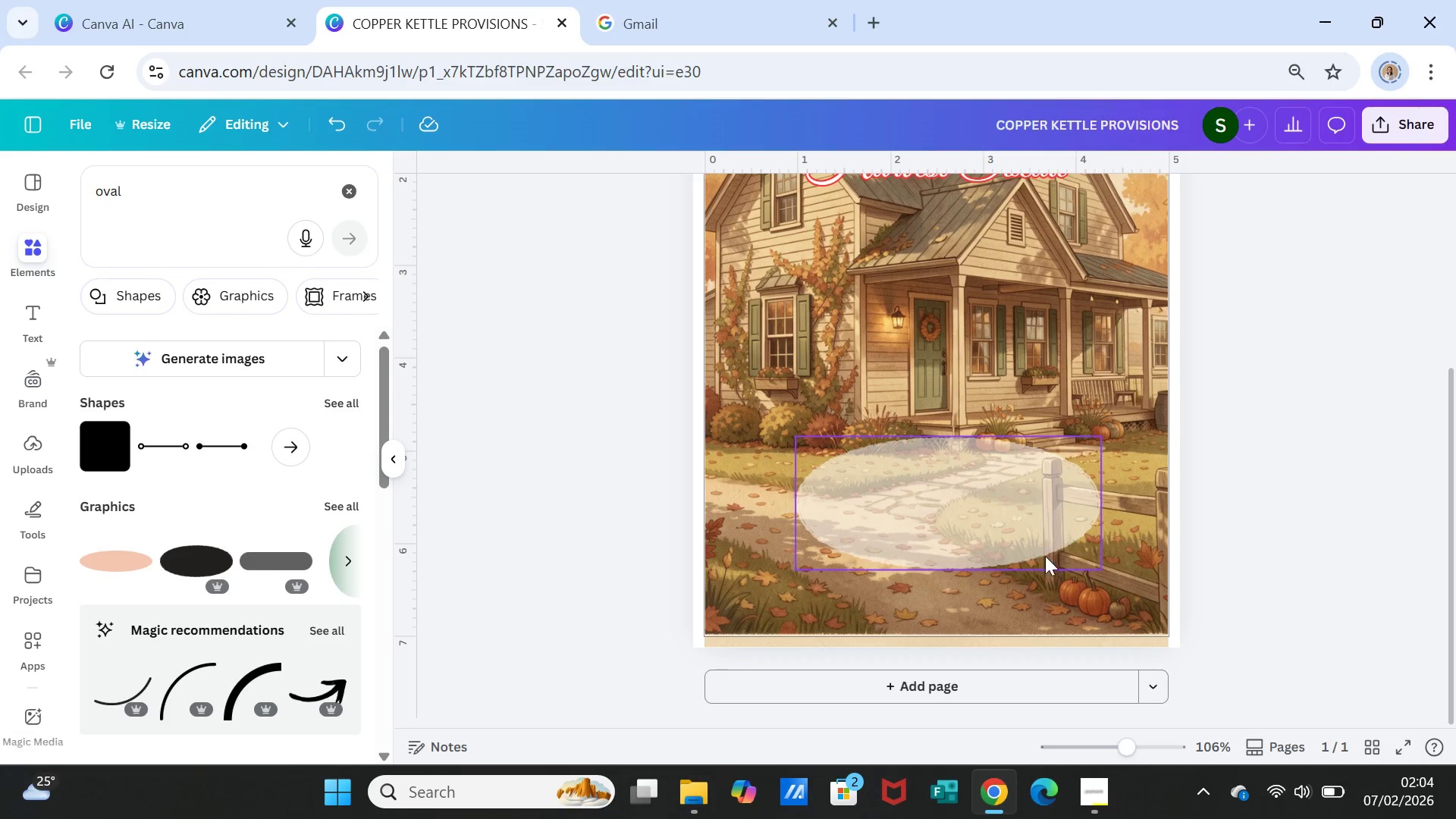 
left_click([1018, 539])
 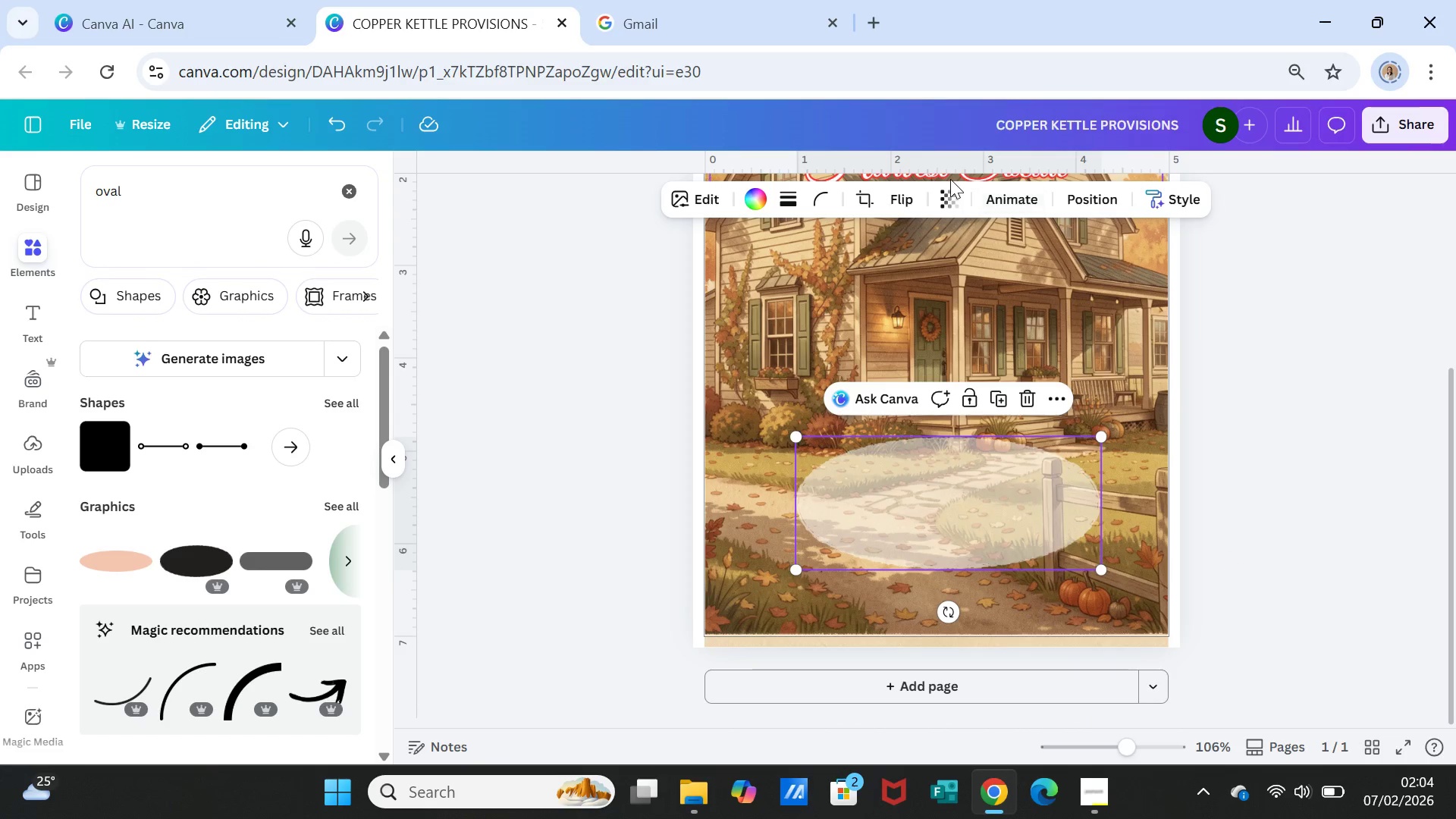 
left_click([950, 193])
 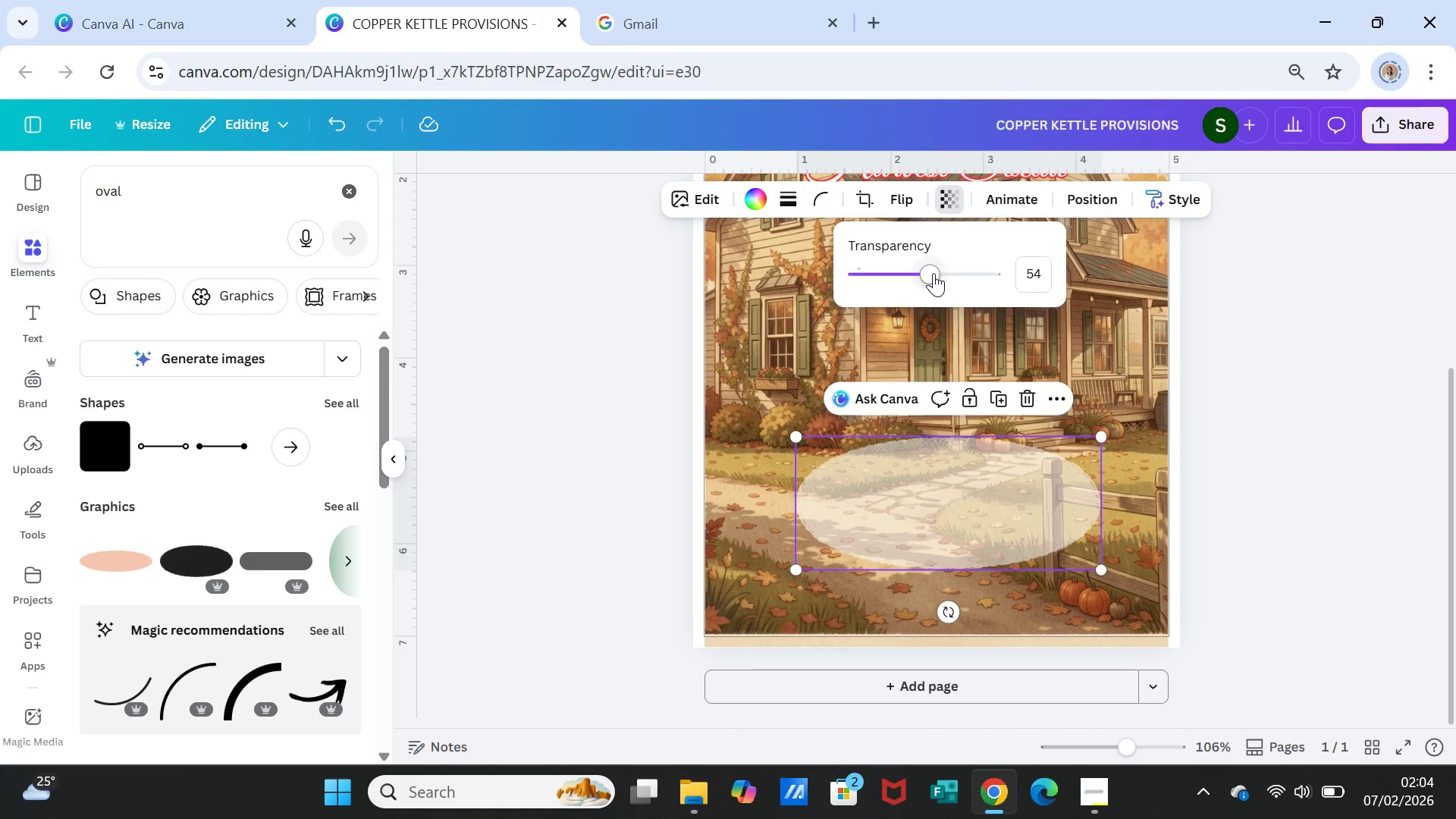 
left_click_drag(start_coordinate=[931, 273], to_coordinate=[901, 268])
 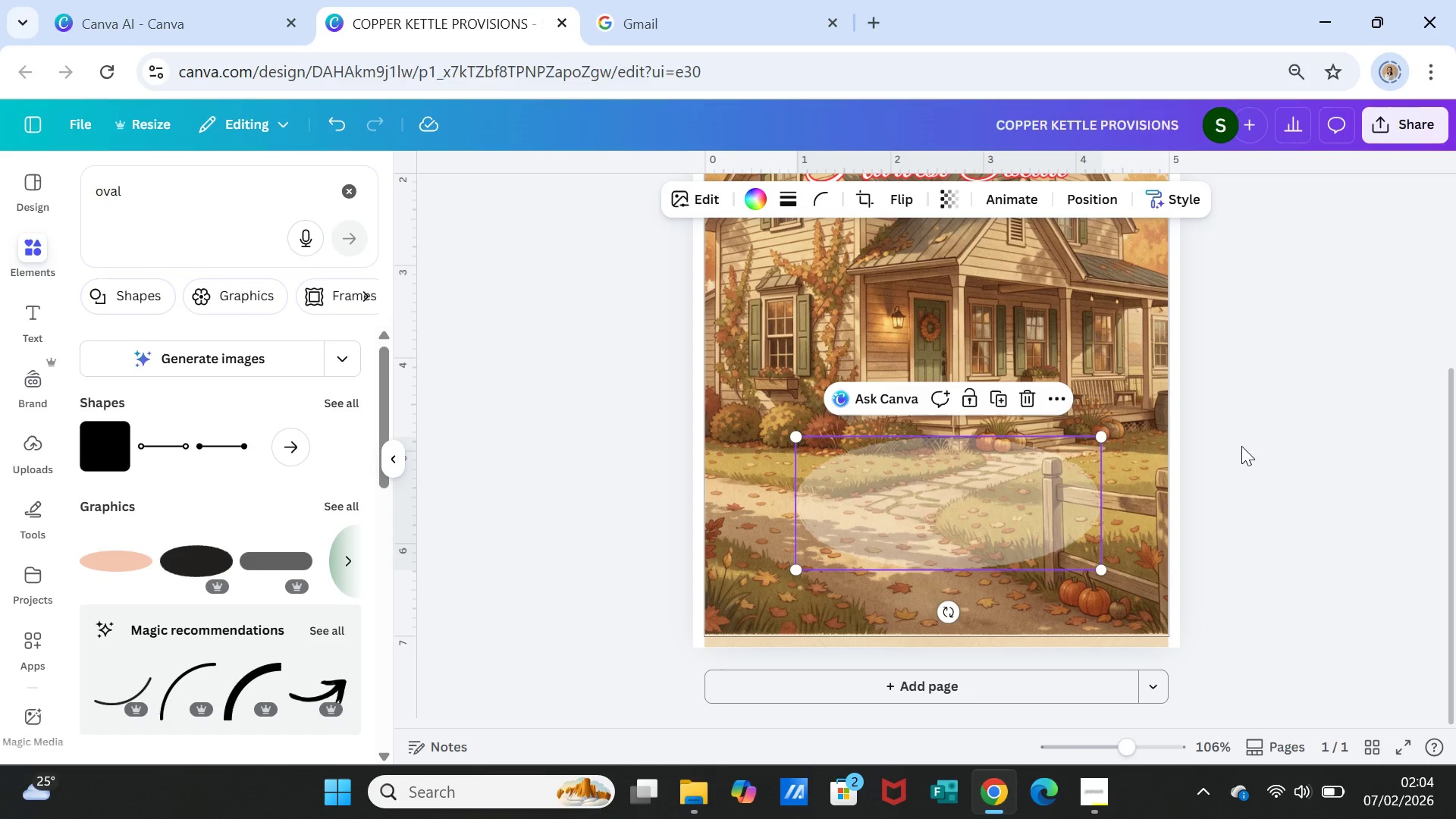 
double_click([1234, 451])
 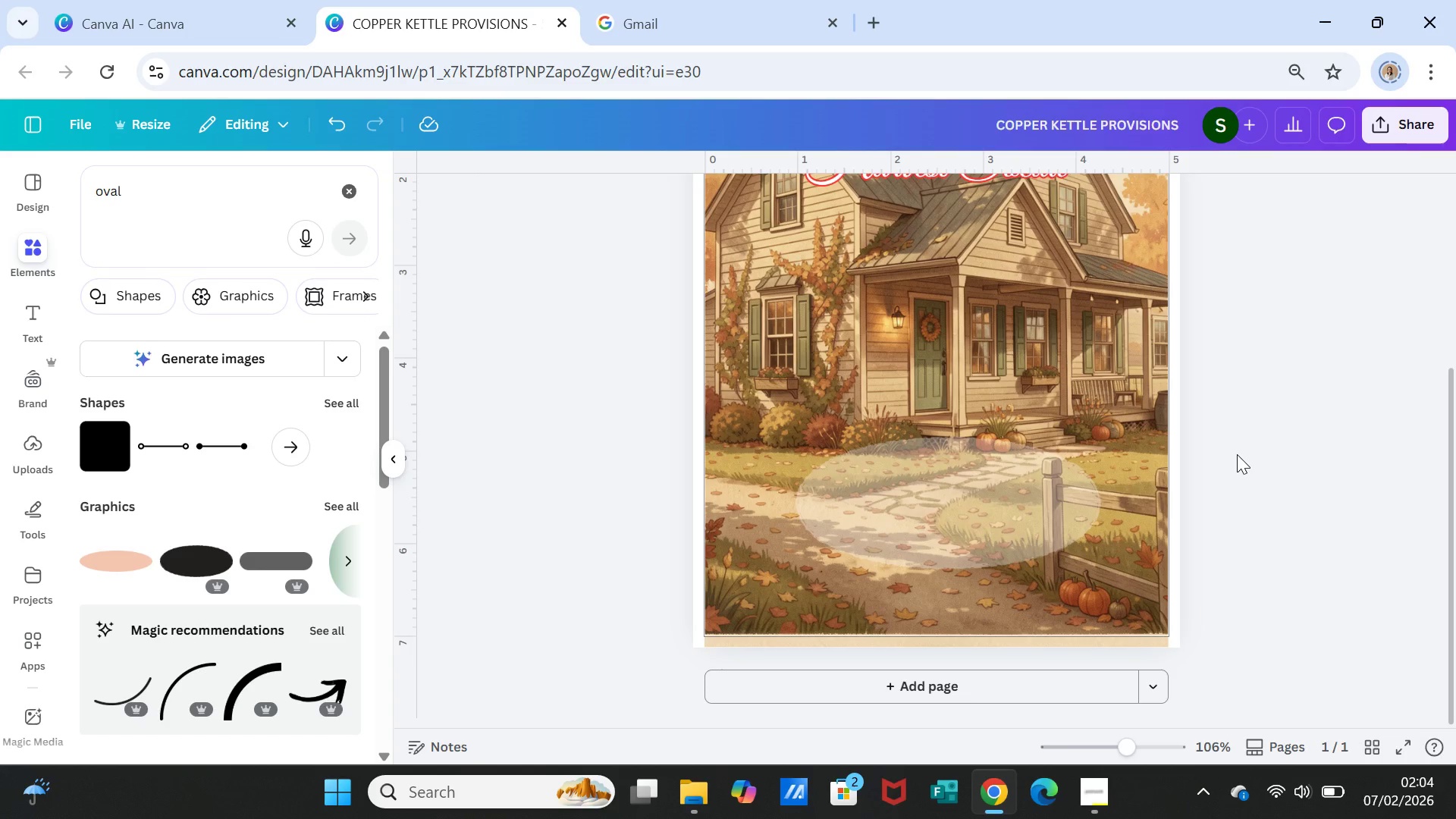 
scroll: coordinate [1237, 454], scroll_direction: up, amount: 1.0
 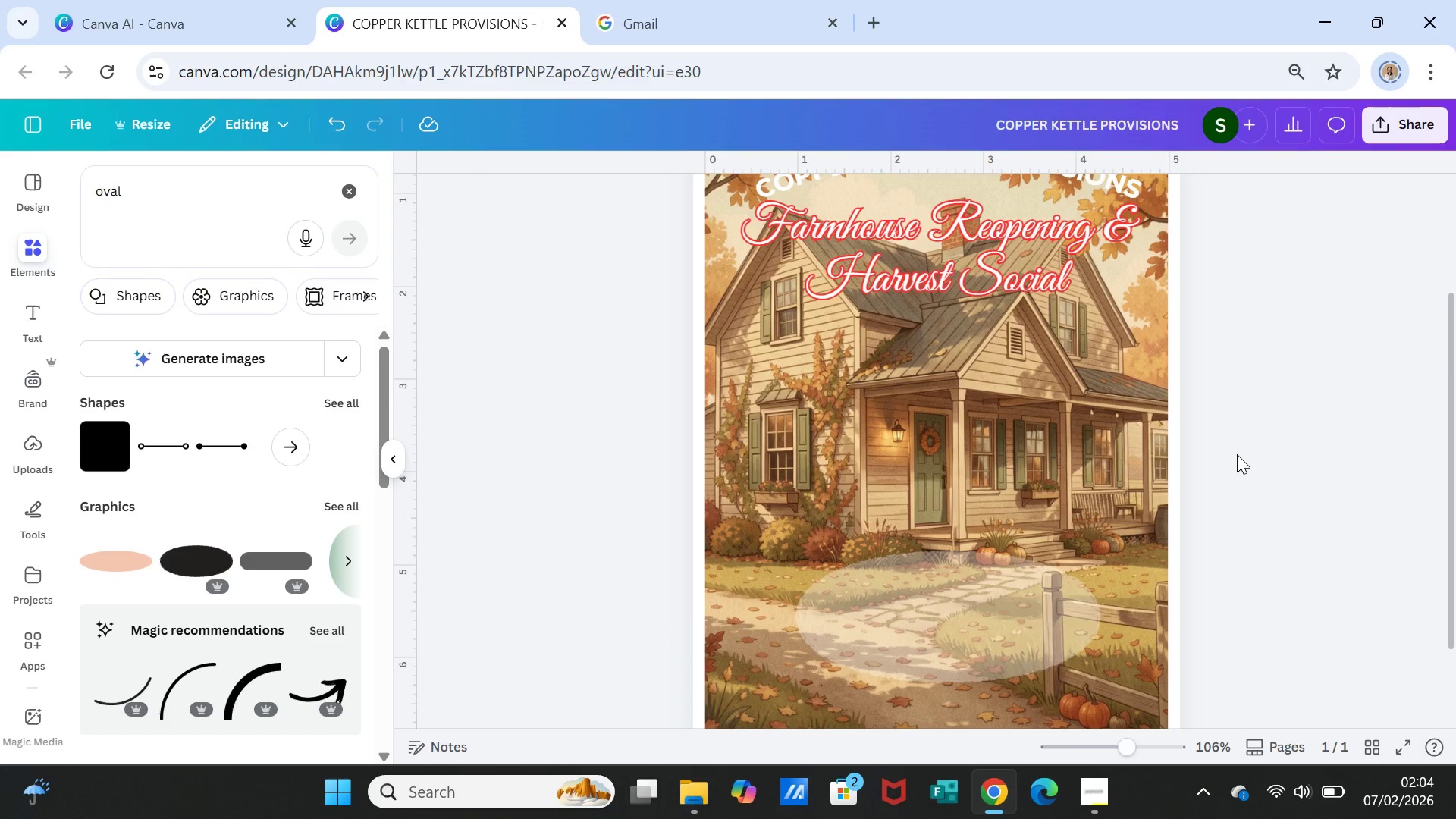 
scroll: coordinate [1237, 454], scroll_direction: down, amount: 1.0
 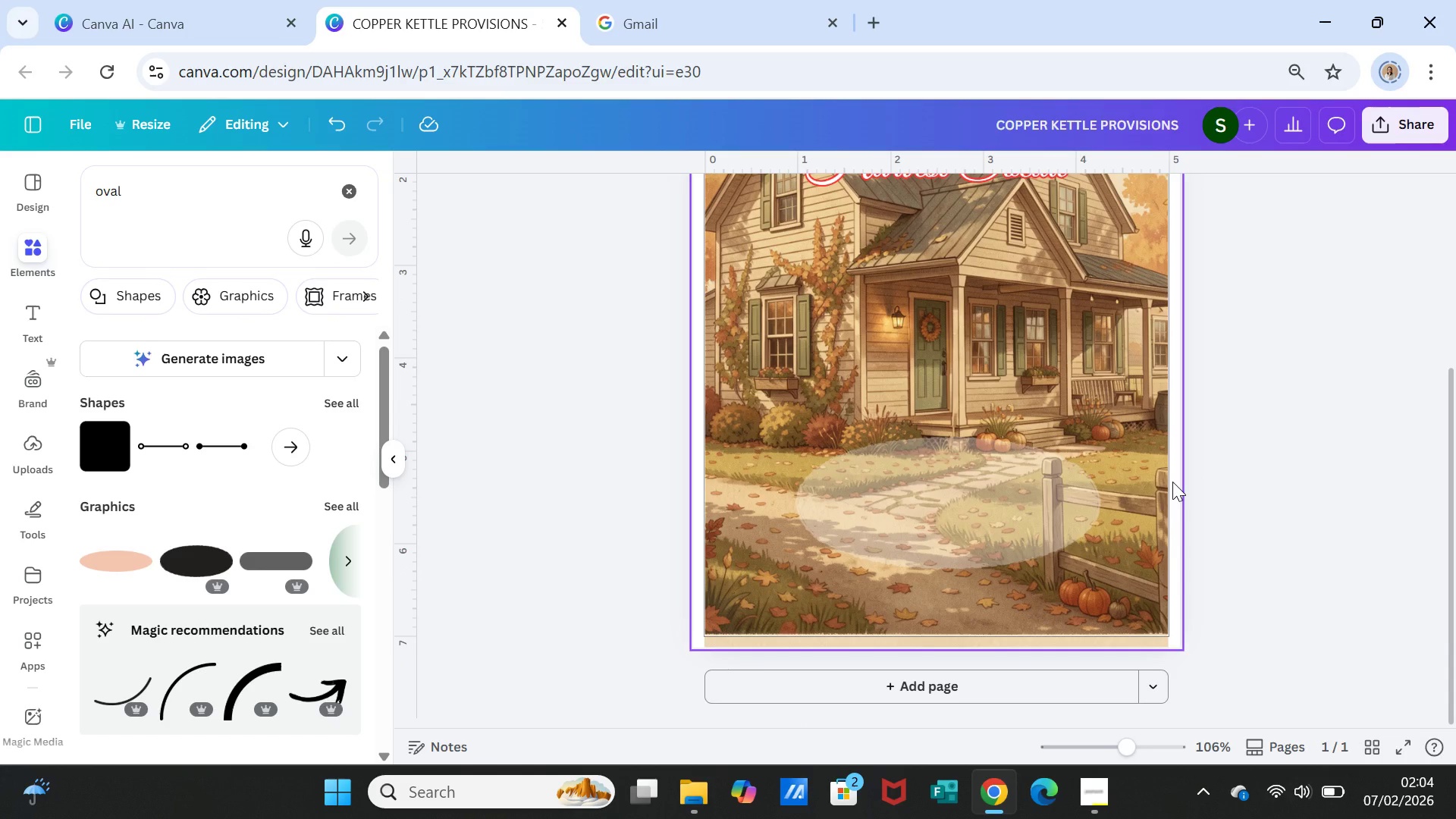 
left_click([985, 530])
 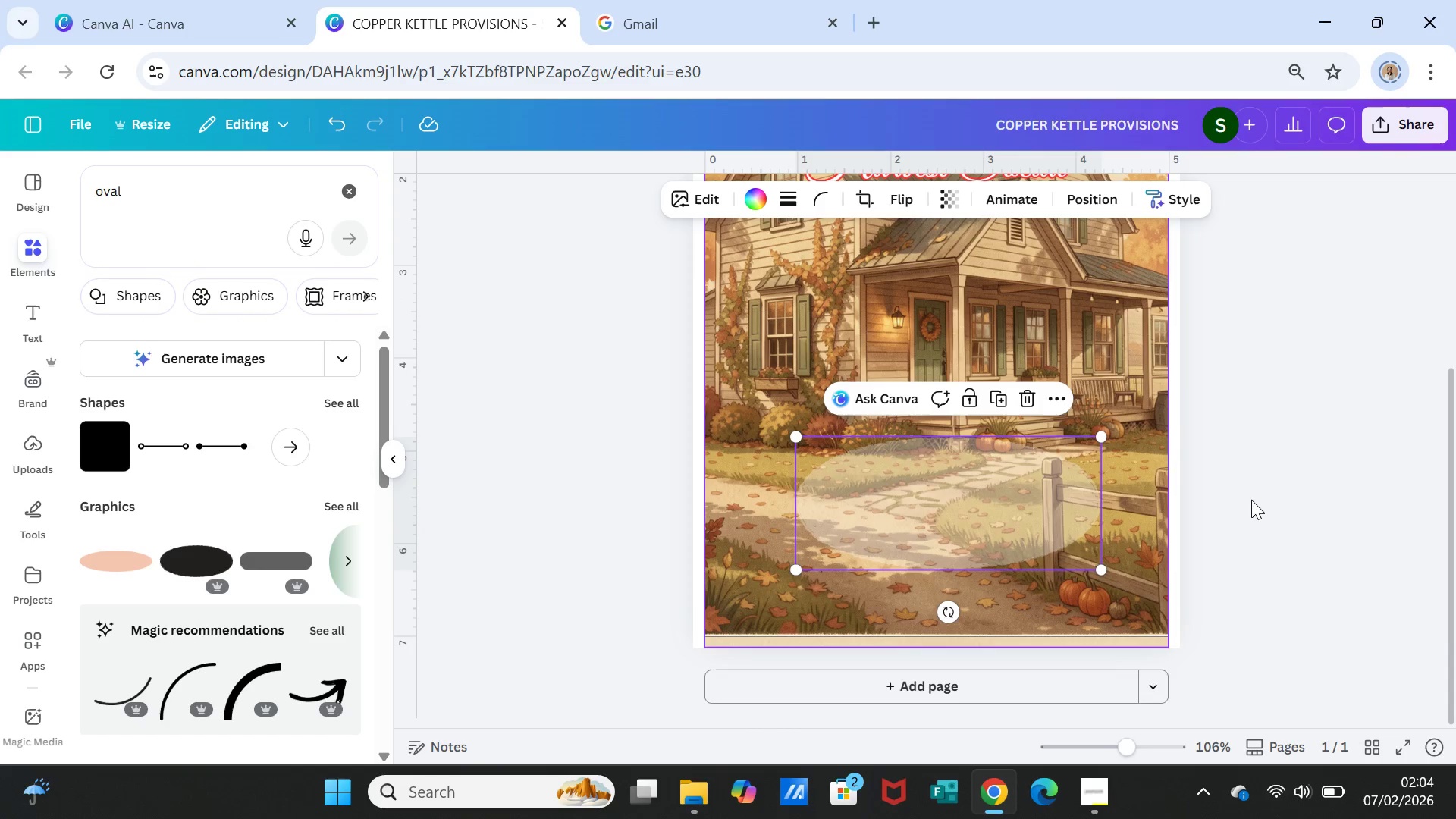 
left_click([1259, 498])
 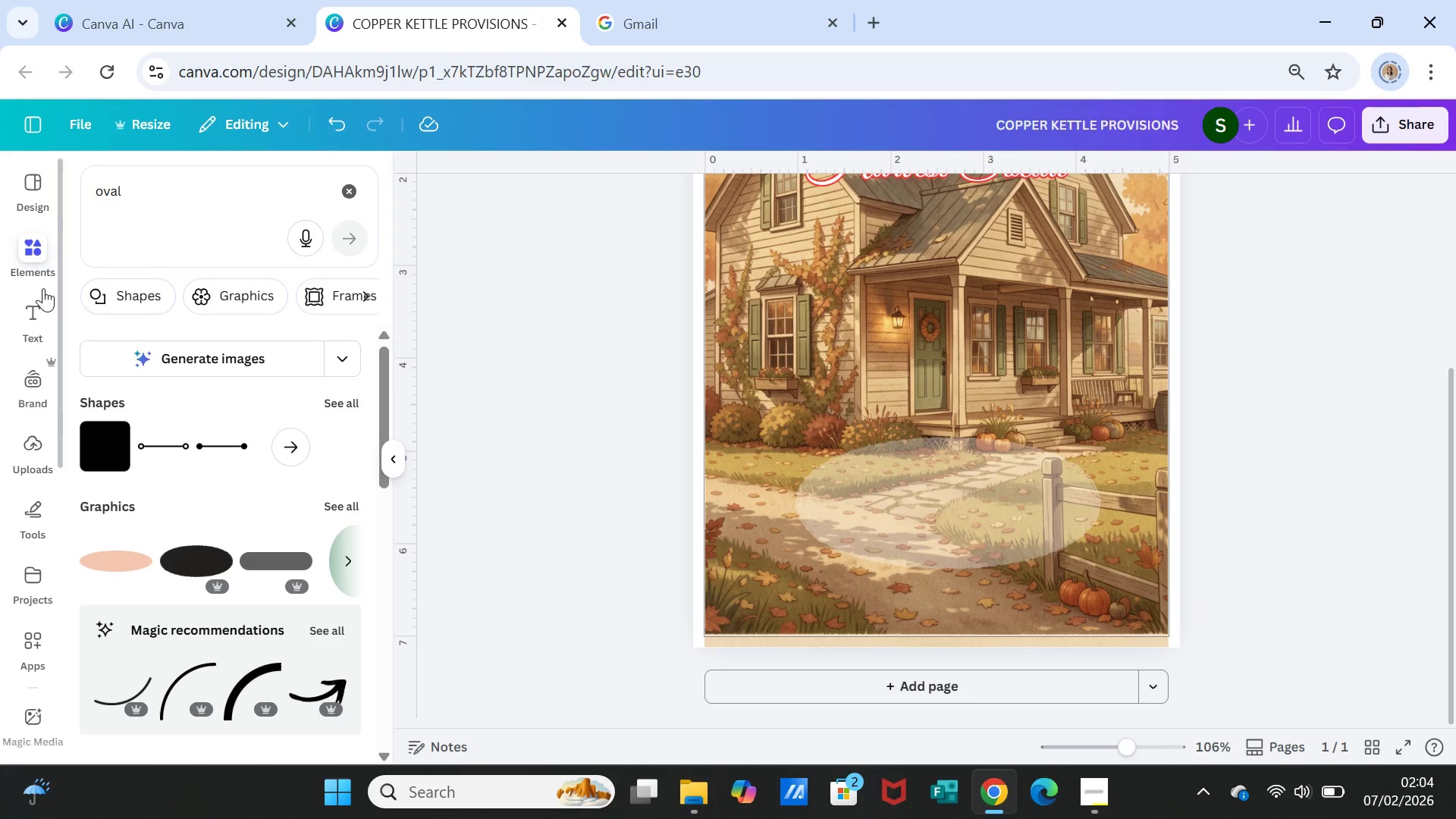 
left_click([37, 302])
 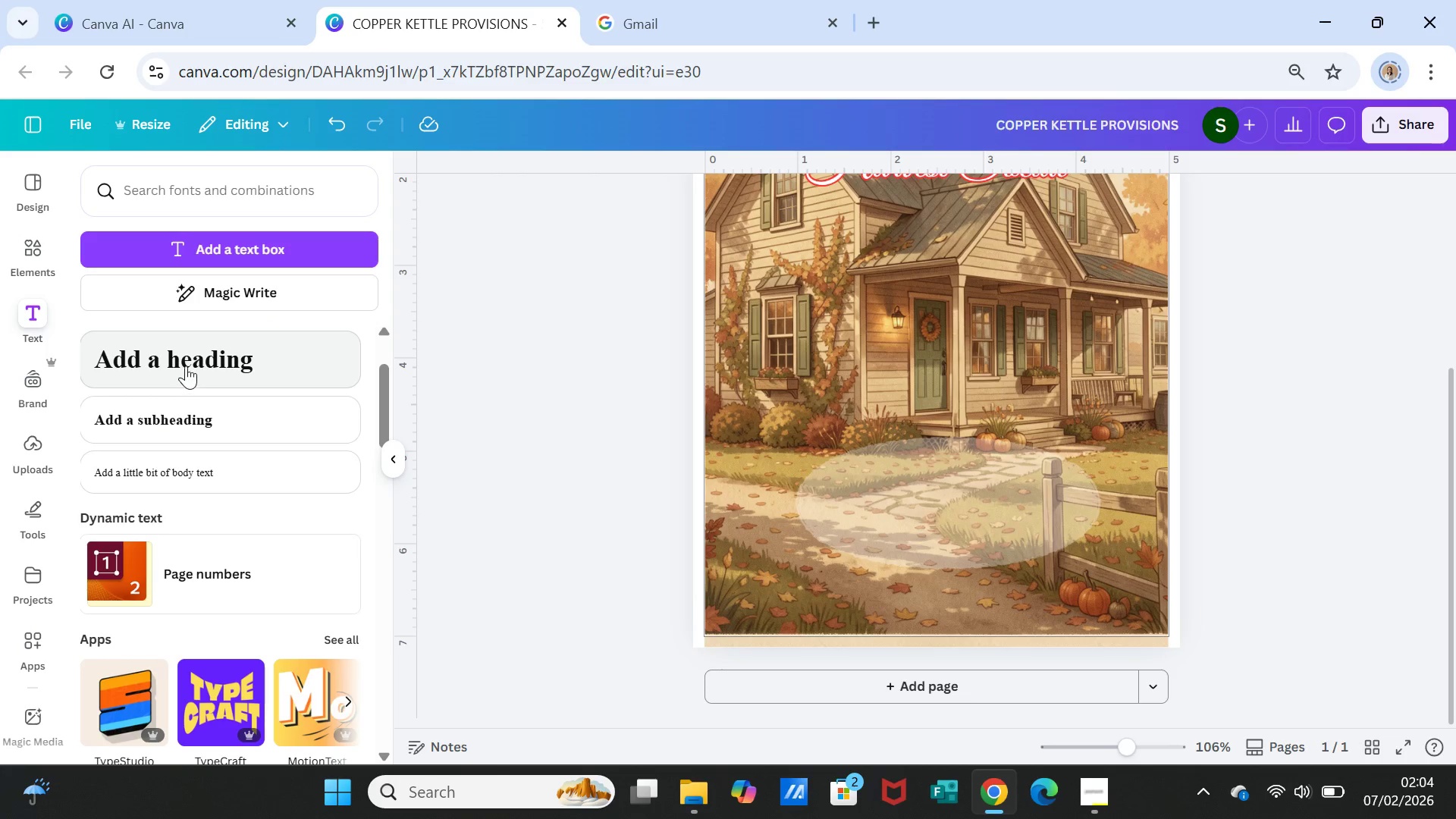 
left_click([195, 418])
 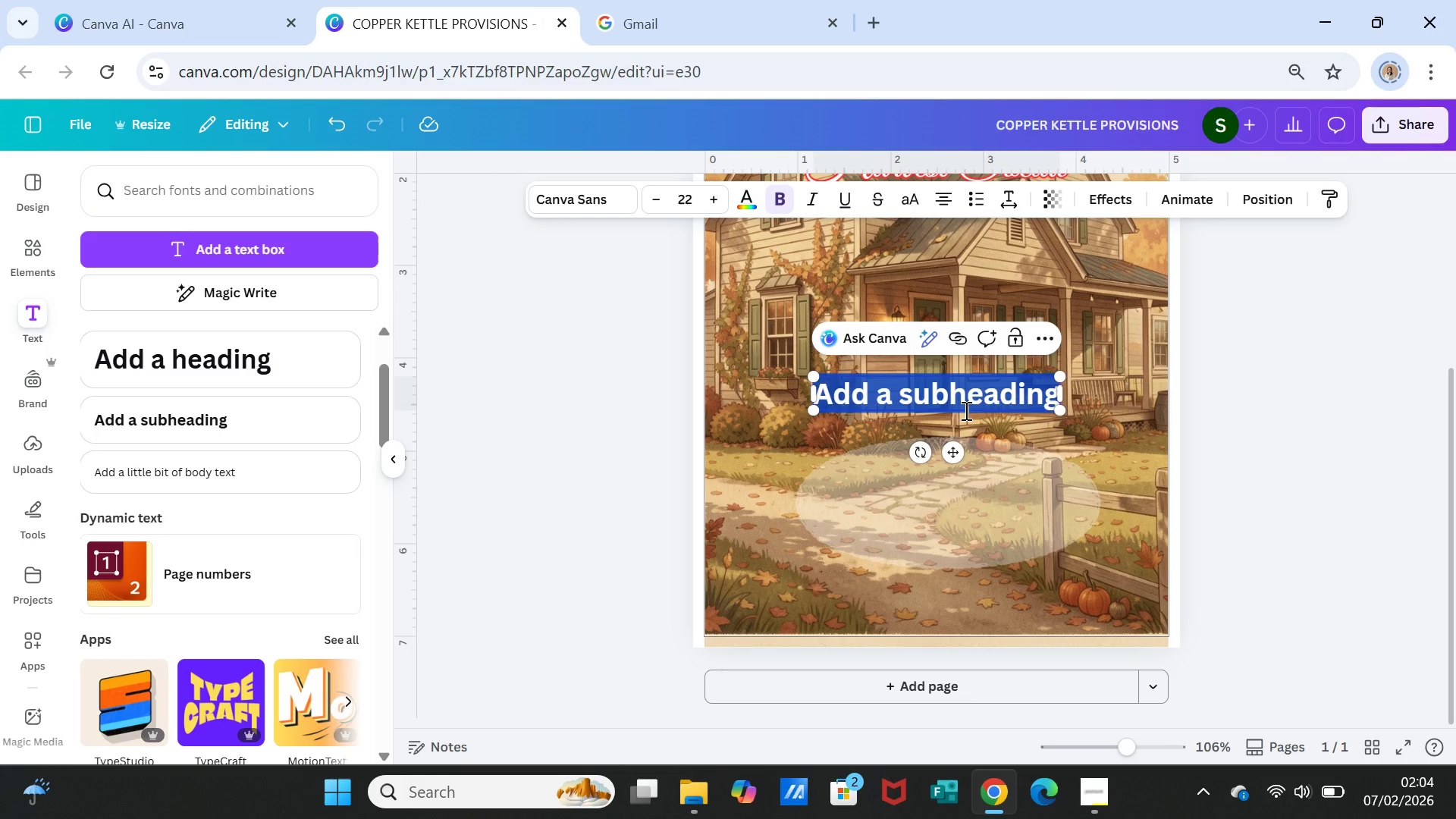 
left_click_drag(start_coordinate=[953, 454], to_coordinate=[968, 542])
 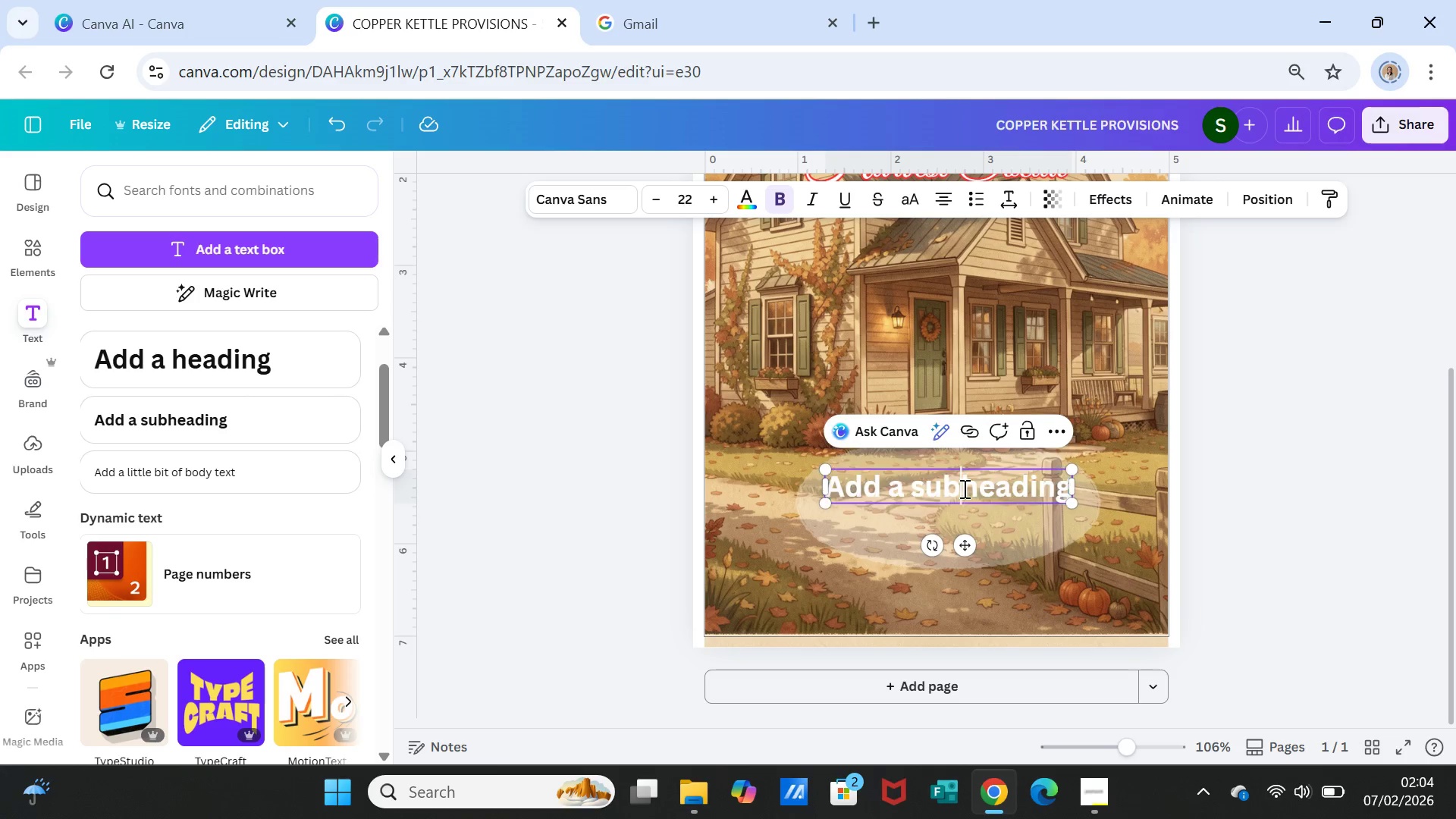 
double_click([963, 488])
 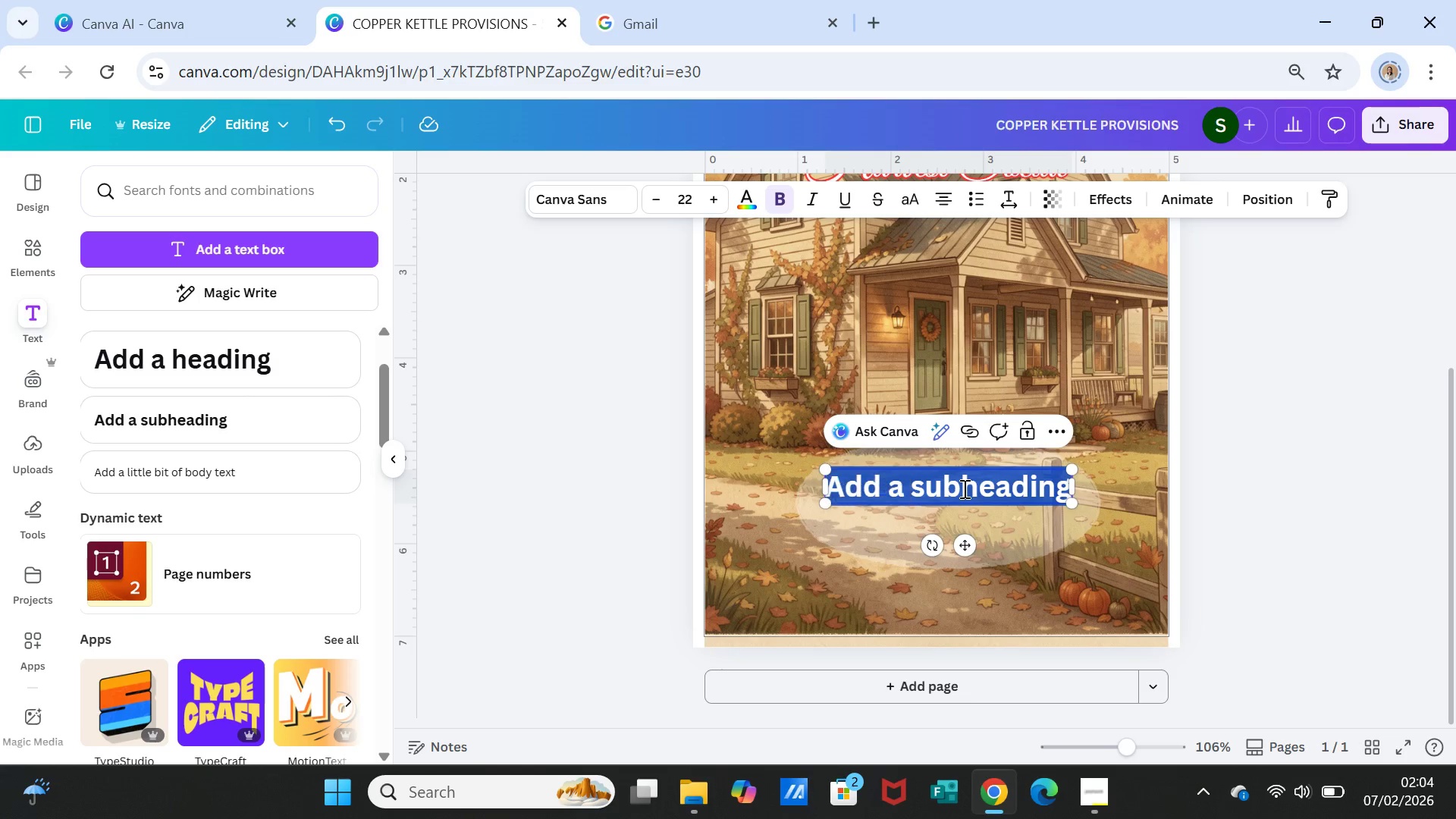 
triple_click([963, 488])
 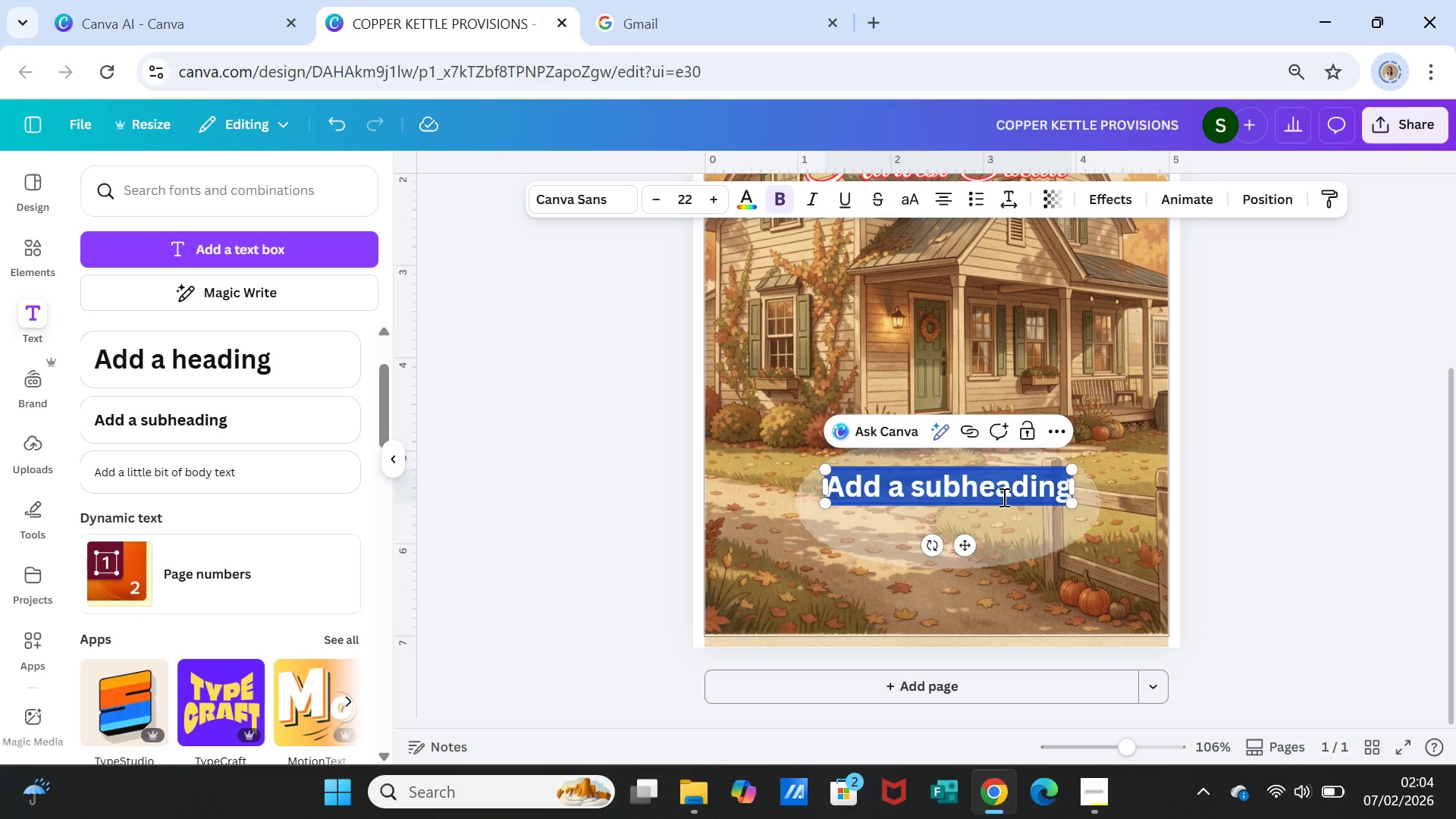 
type(Saturday)
 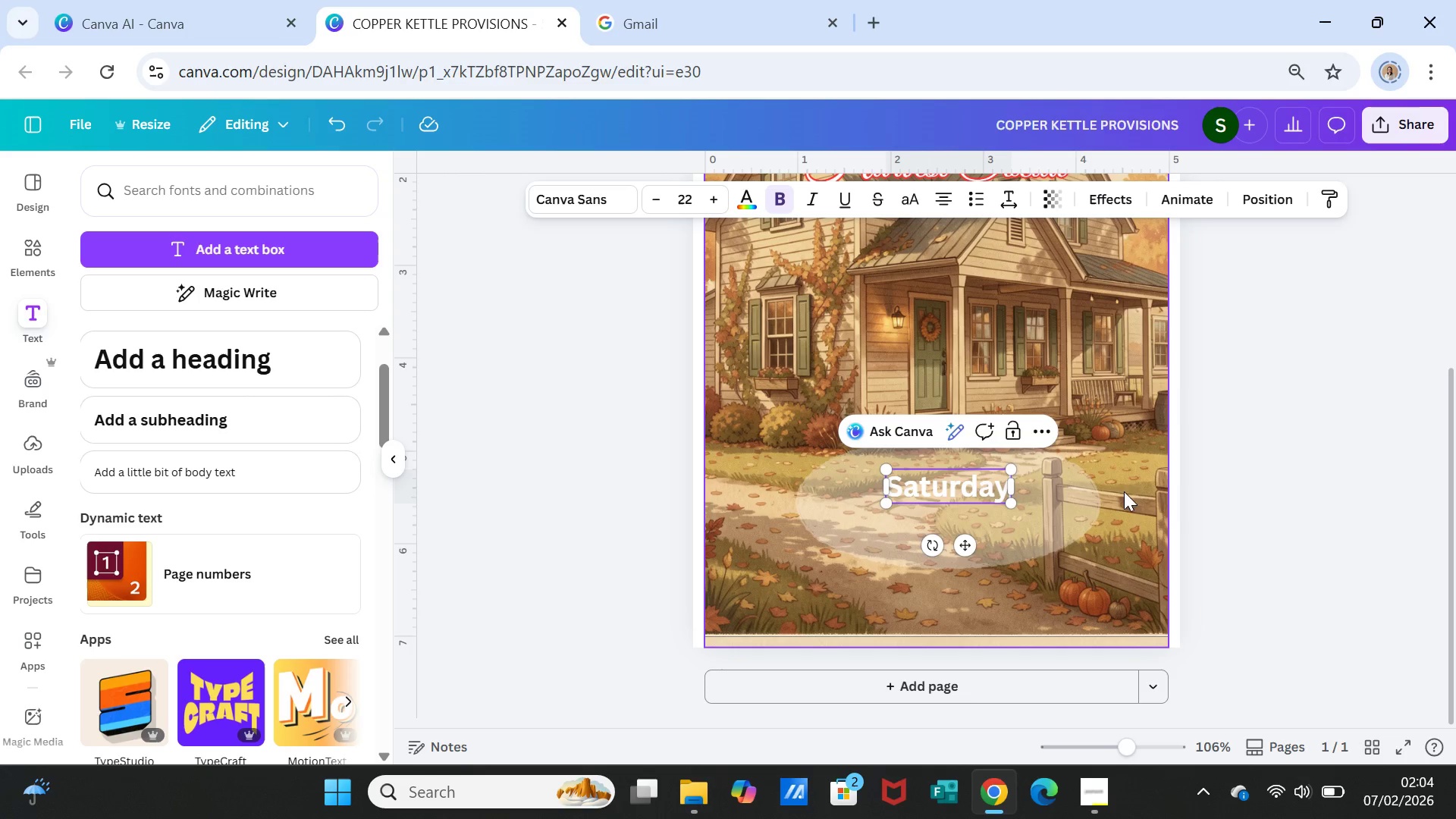 
left_click([1247, 514])
 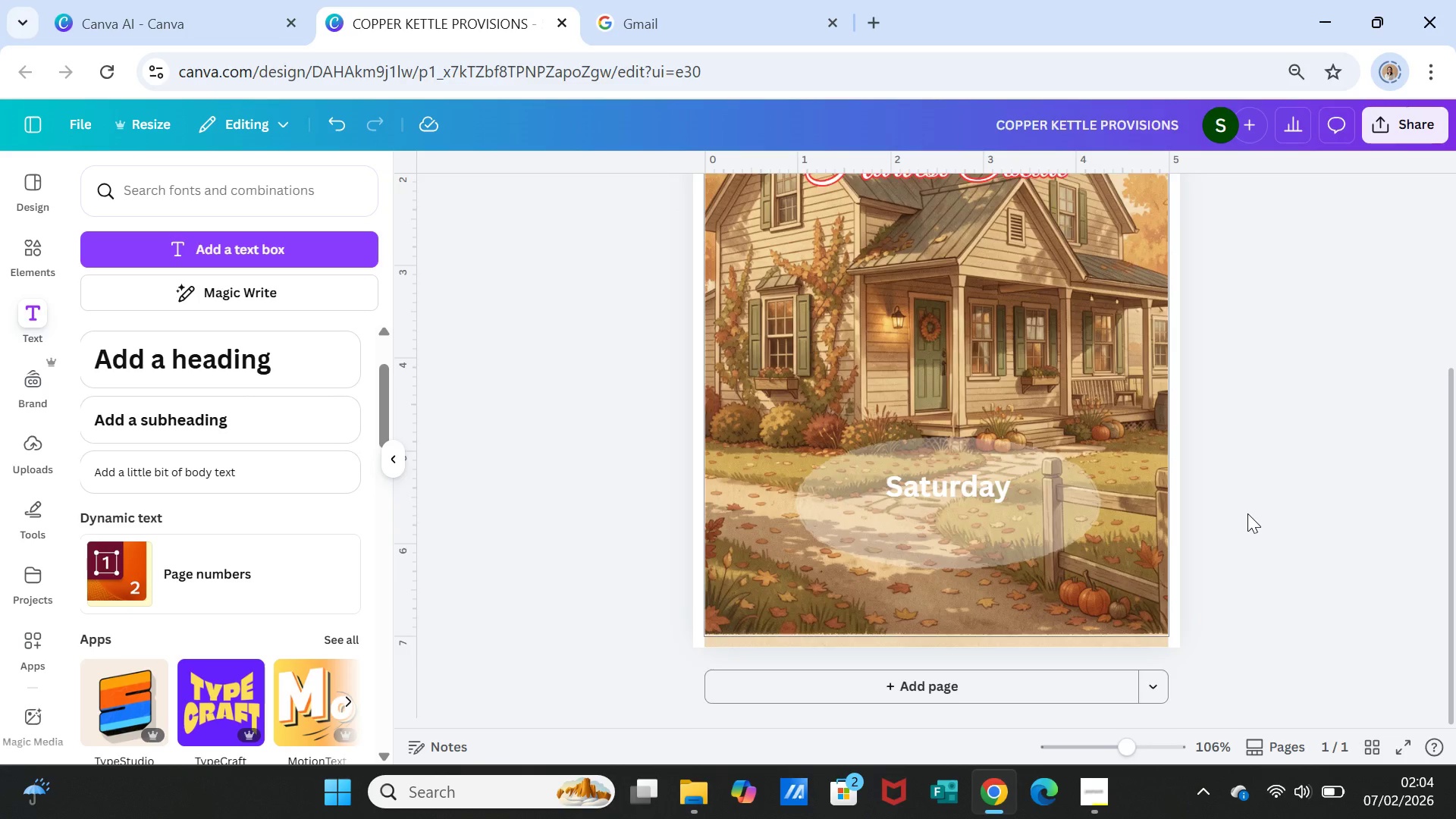 
scroll: coordinate [1247, 513], scroll_direction: up, amount: 3.0
 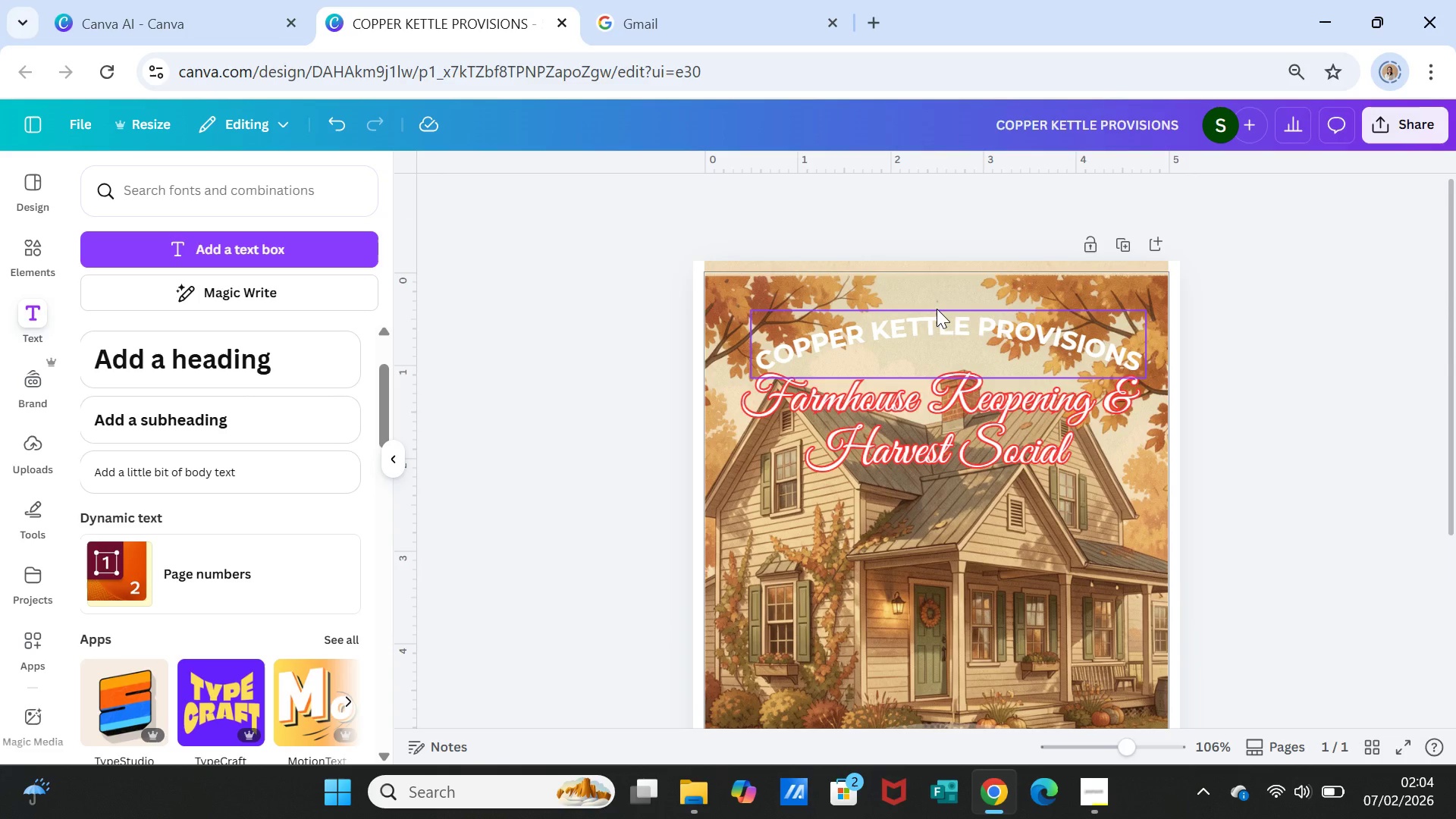 
left_click([937, 309])
 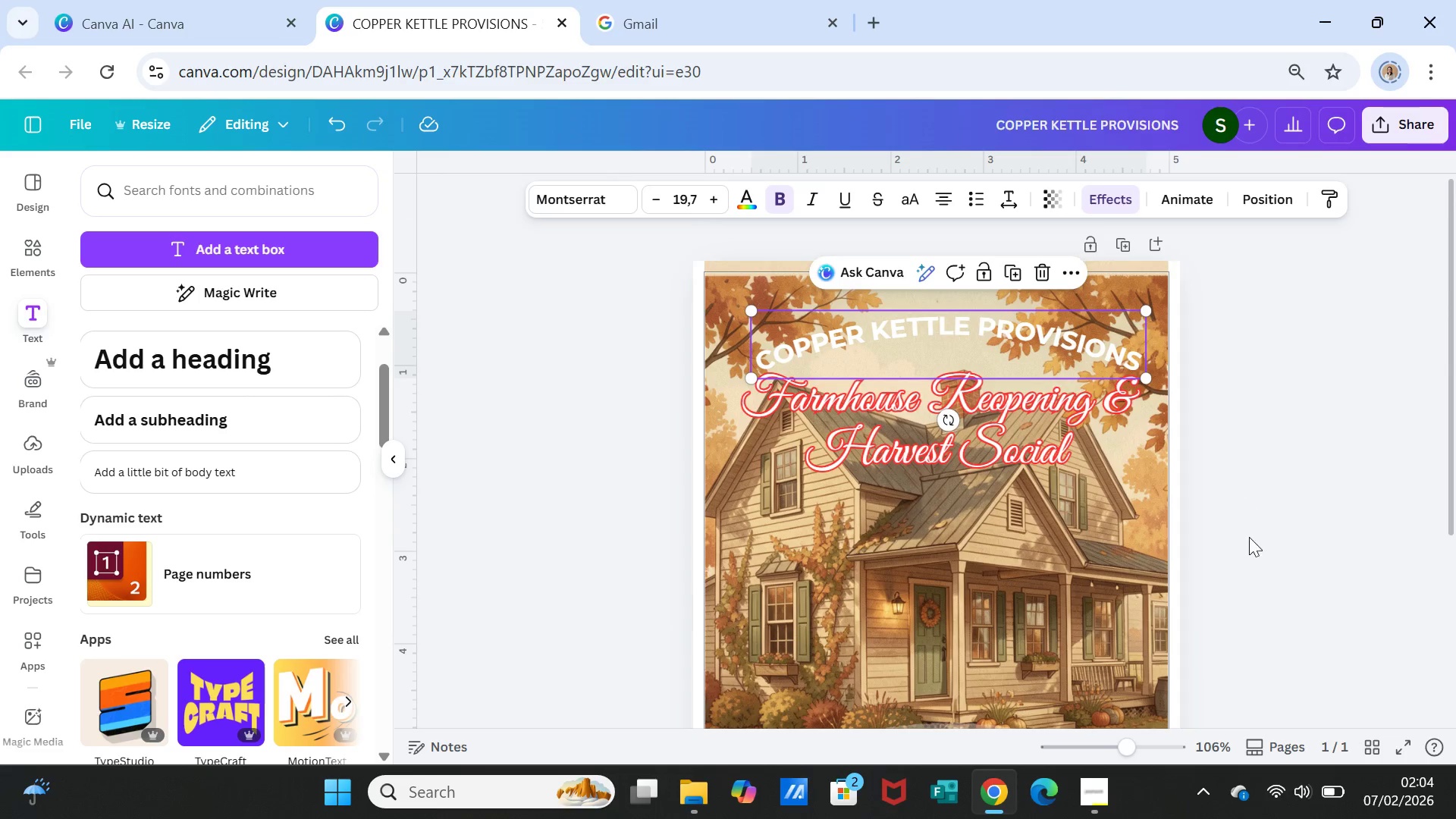 
scroll: coordinate [1226, 585], scroll_direction: down, amount: 3.0
 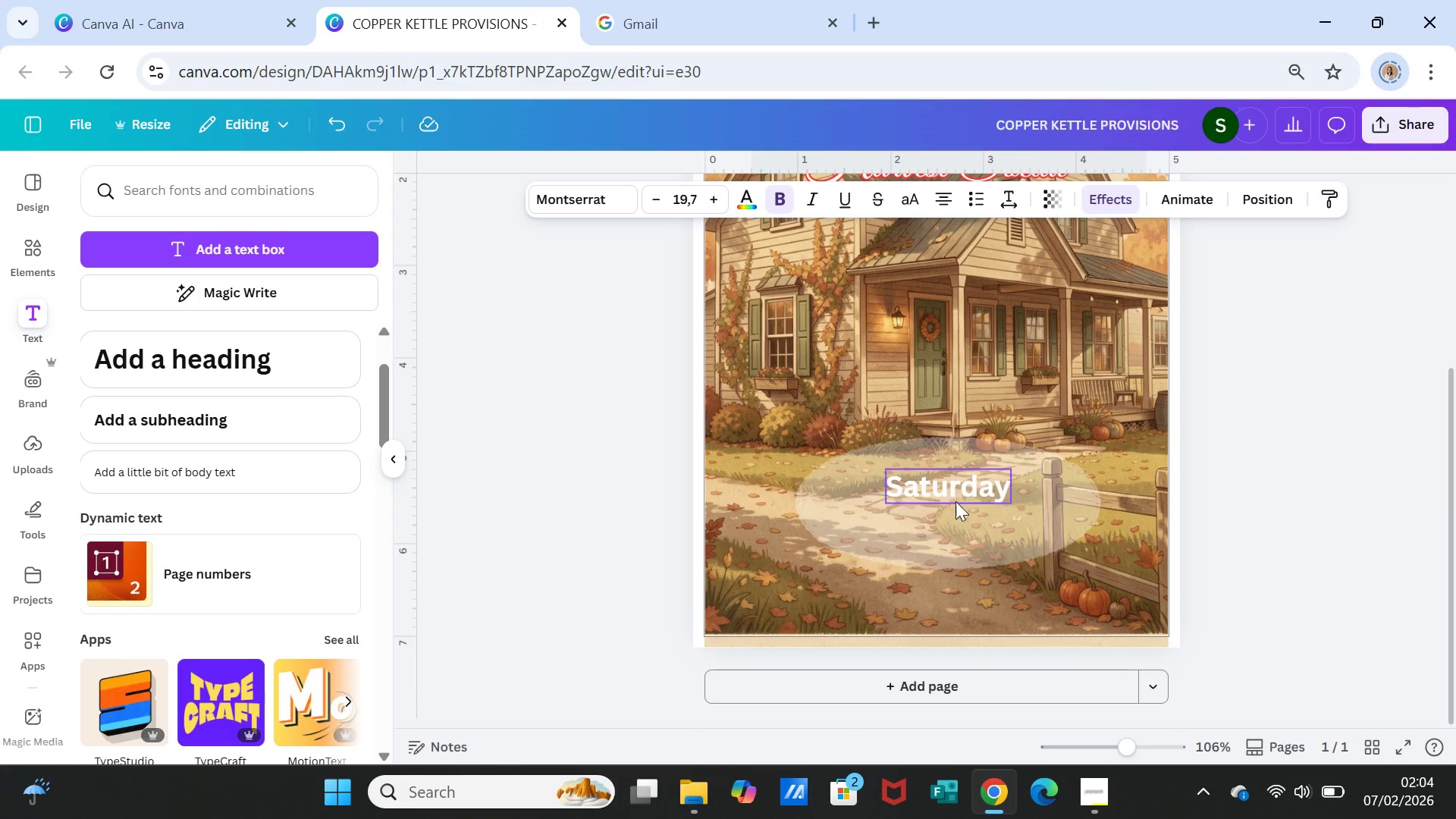 
left_click([956, 501])
 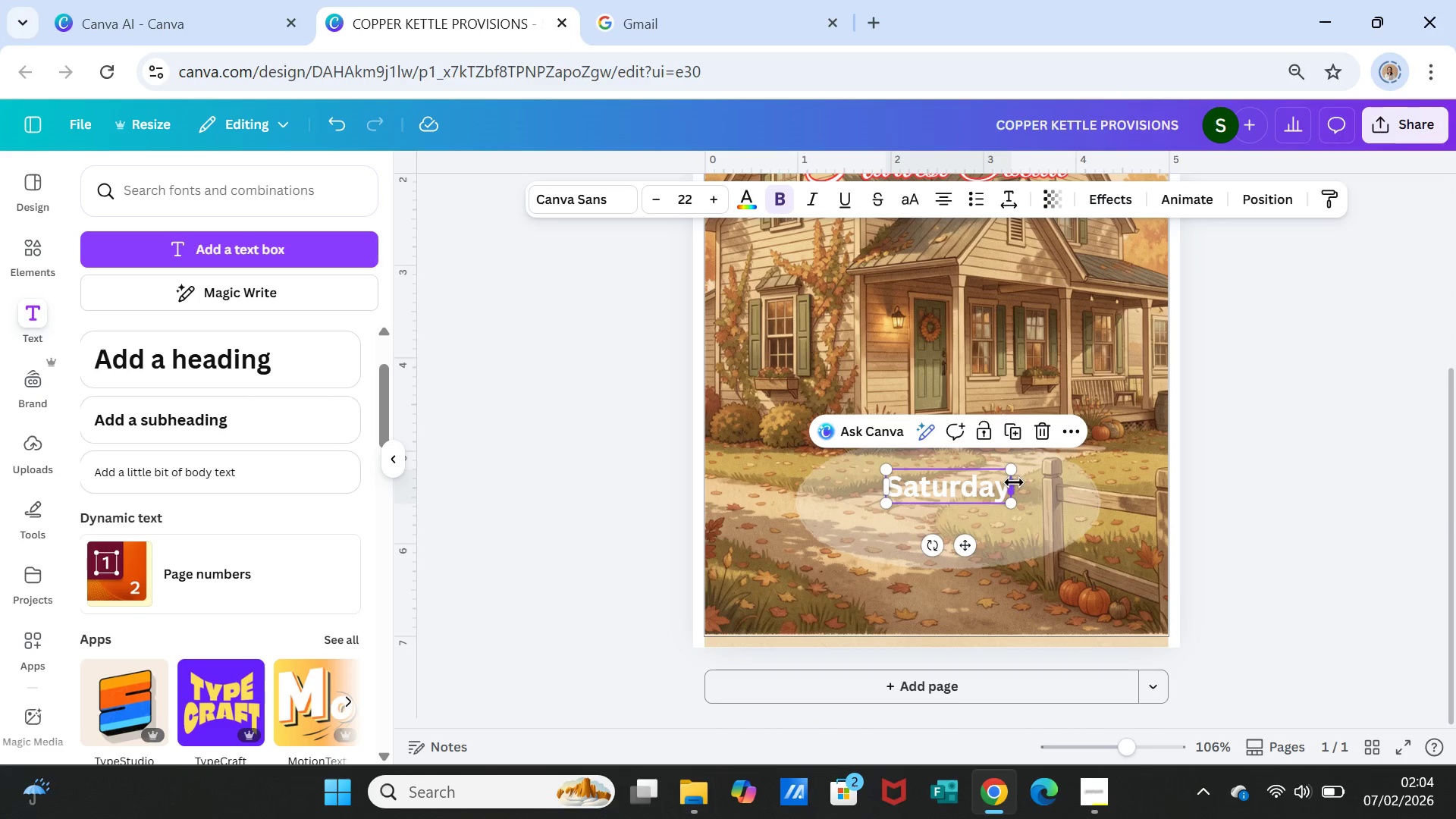 
left_click([1036, 497])
 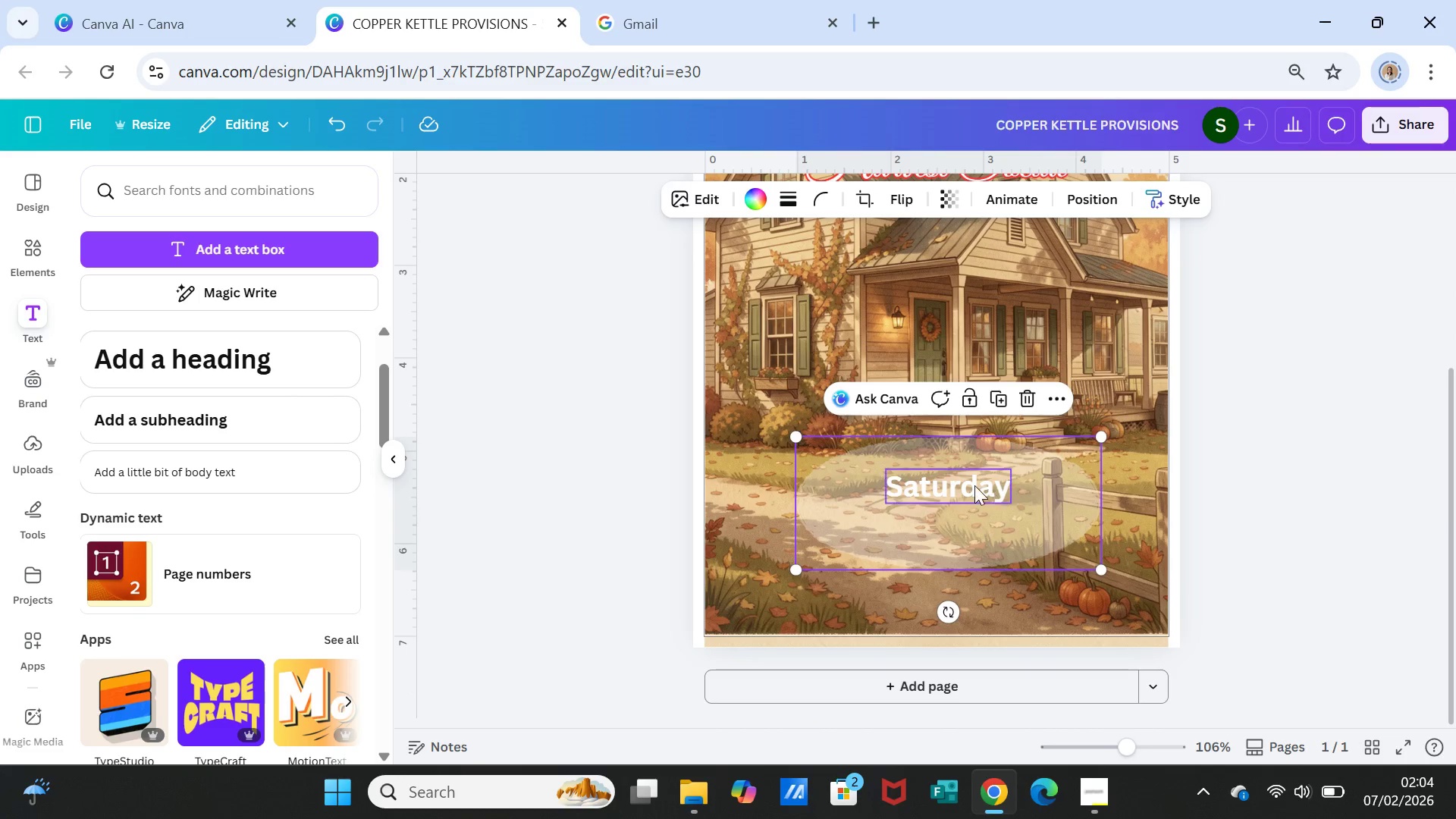 
left_click([968, 485])
 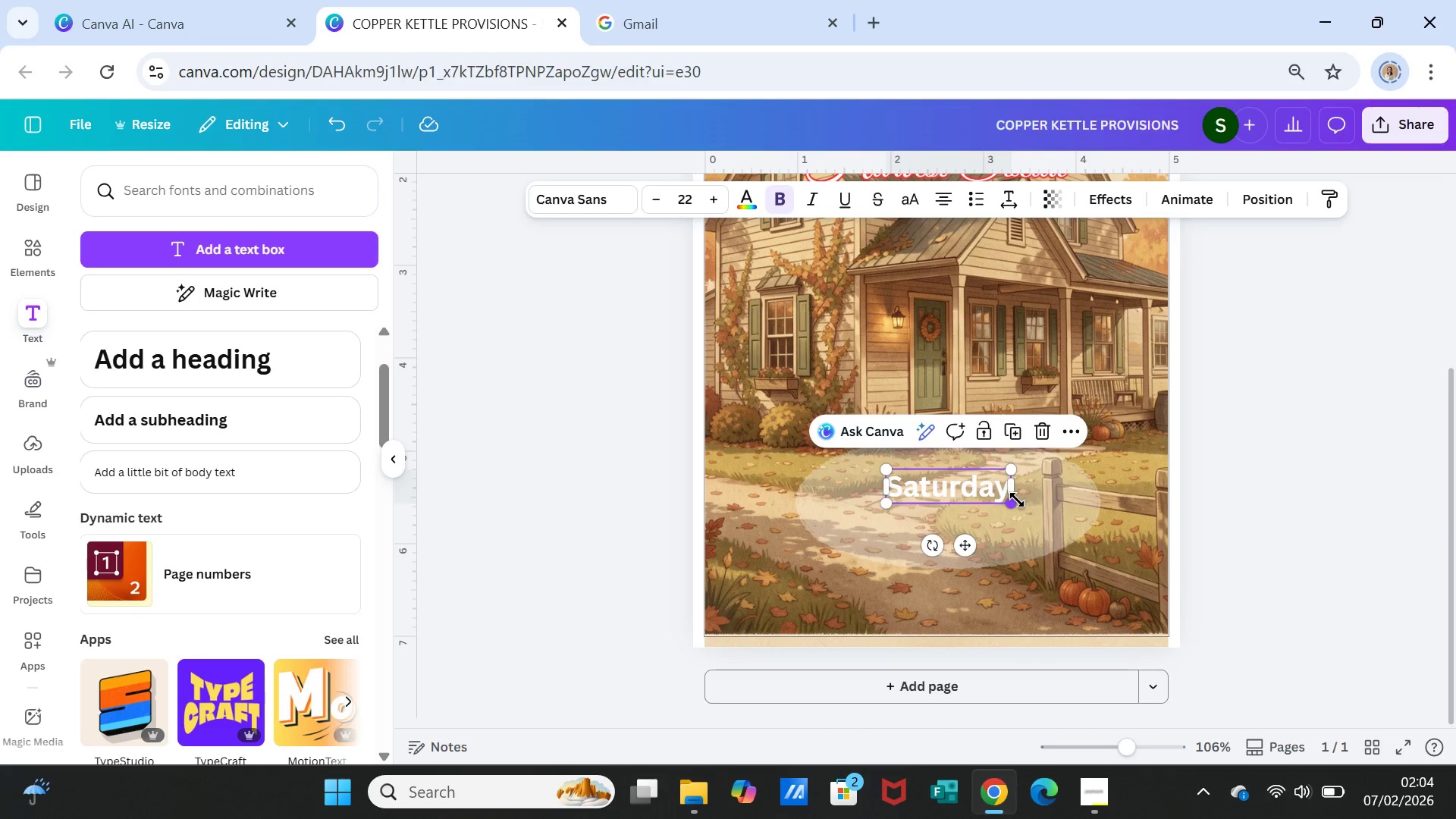 
key(ArrowRight)
 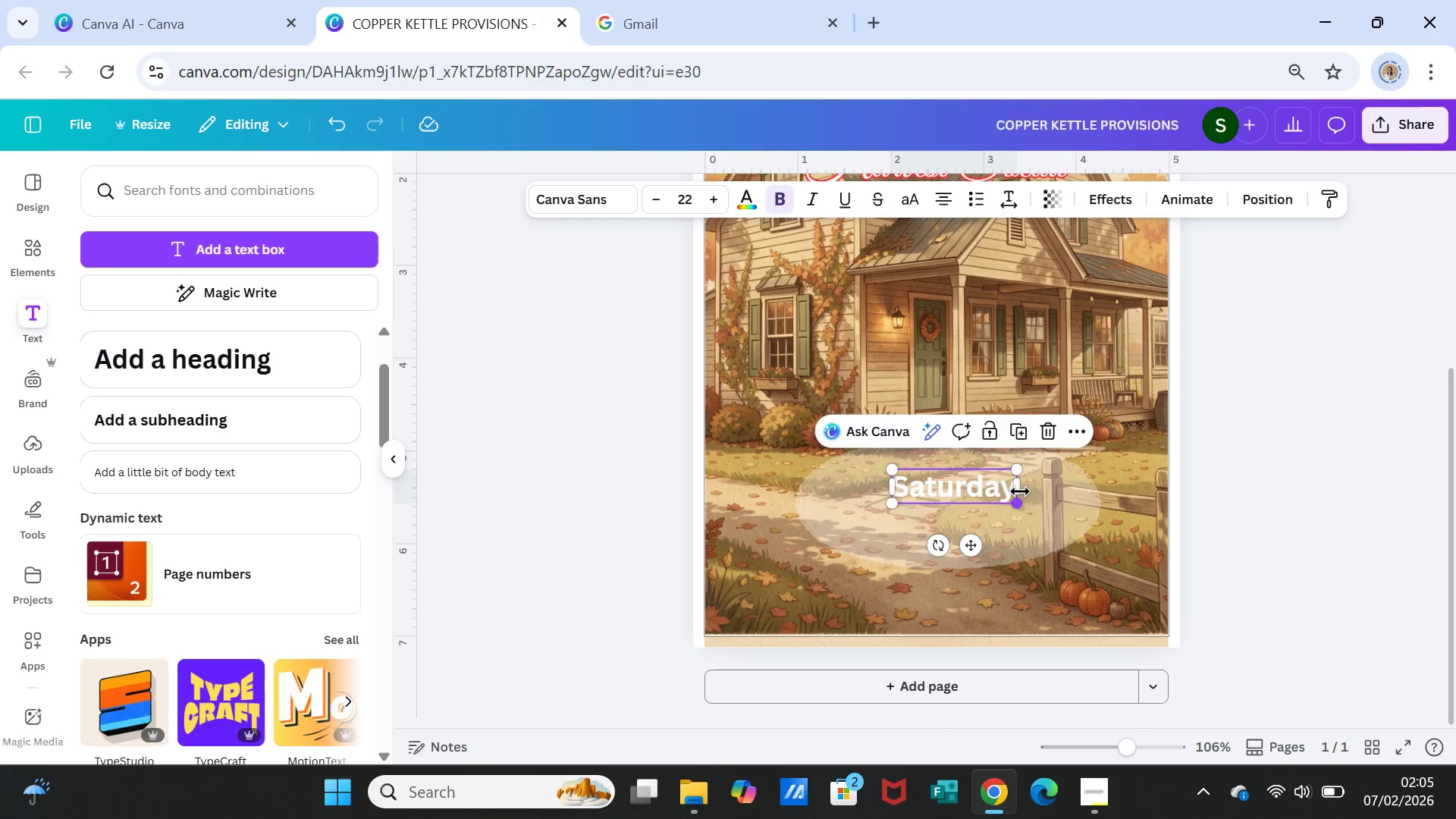 
left_click([1021, 491])
 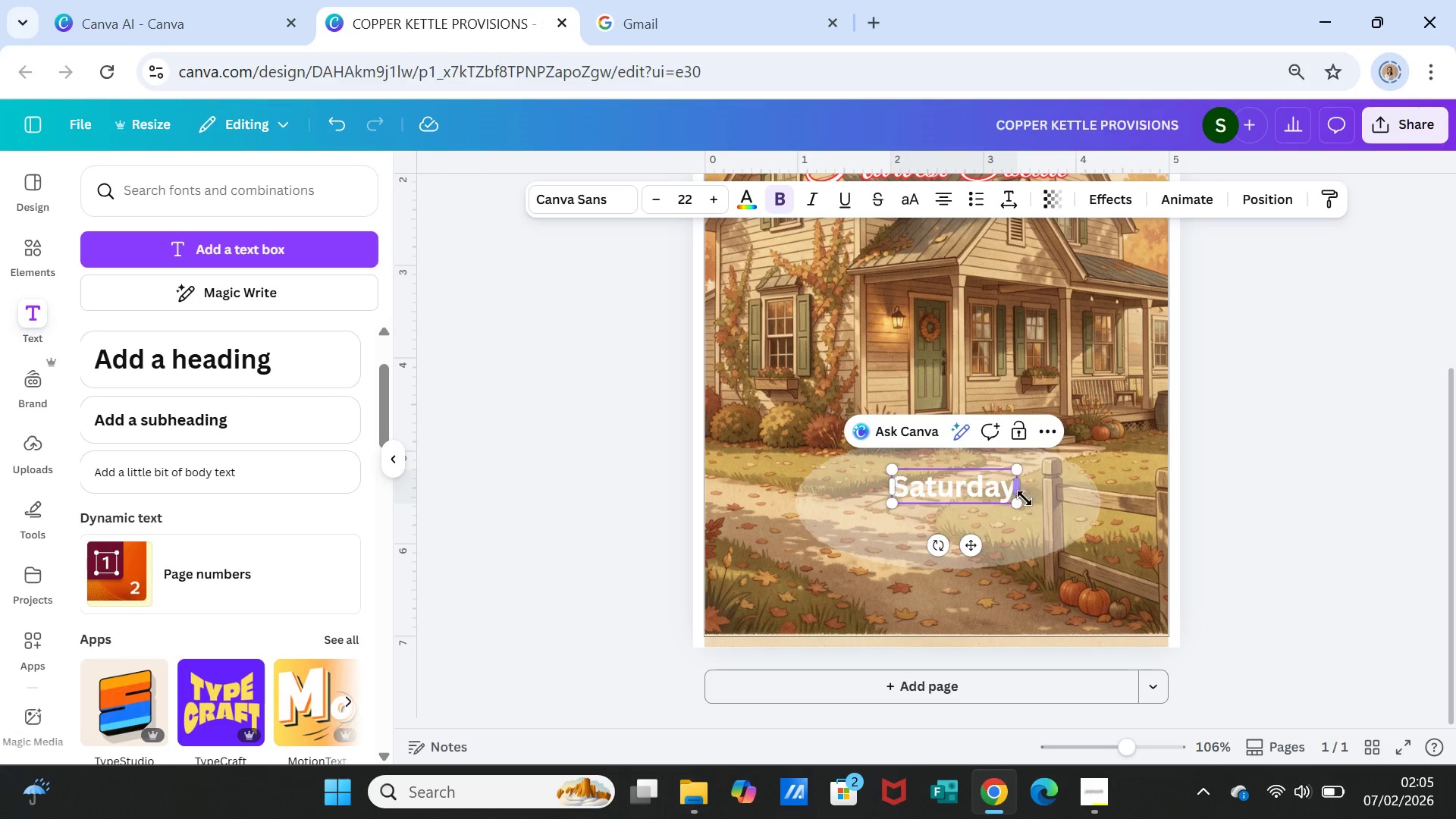 
key(ArrowRight)
 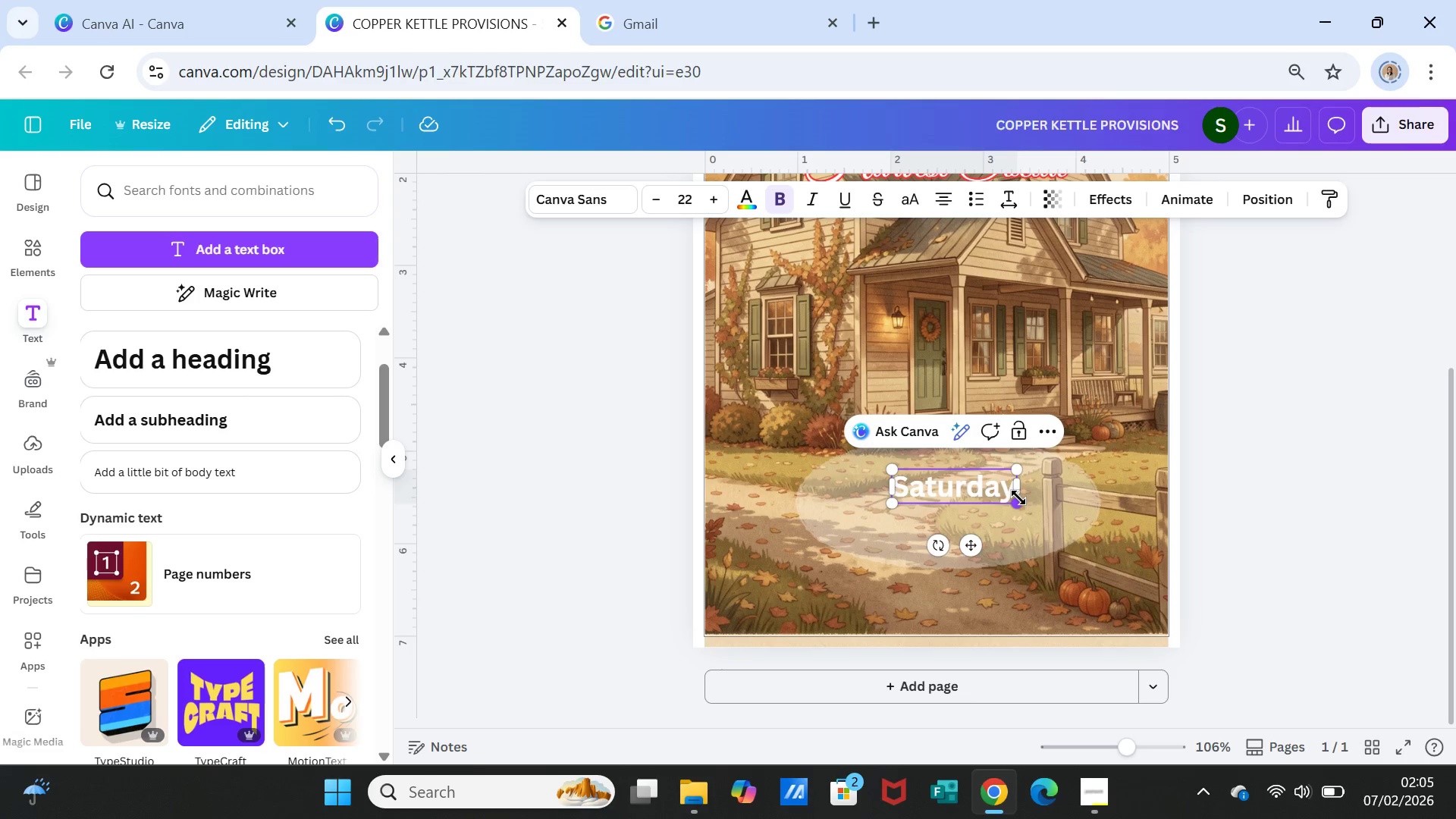 
type(, October 15th)
 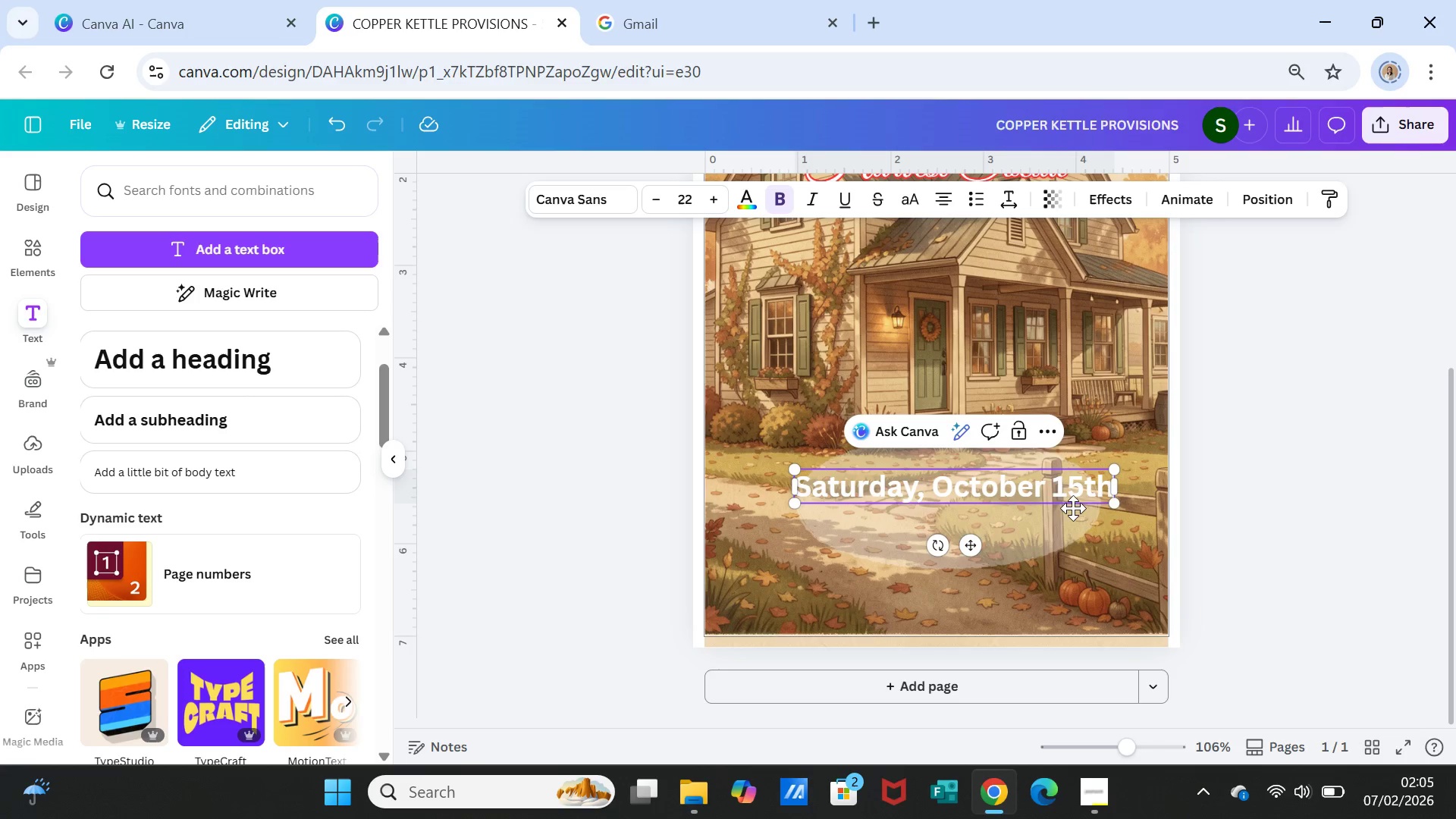 
left_click([1279, 524])
 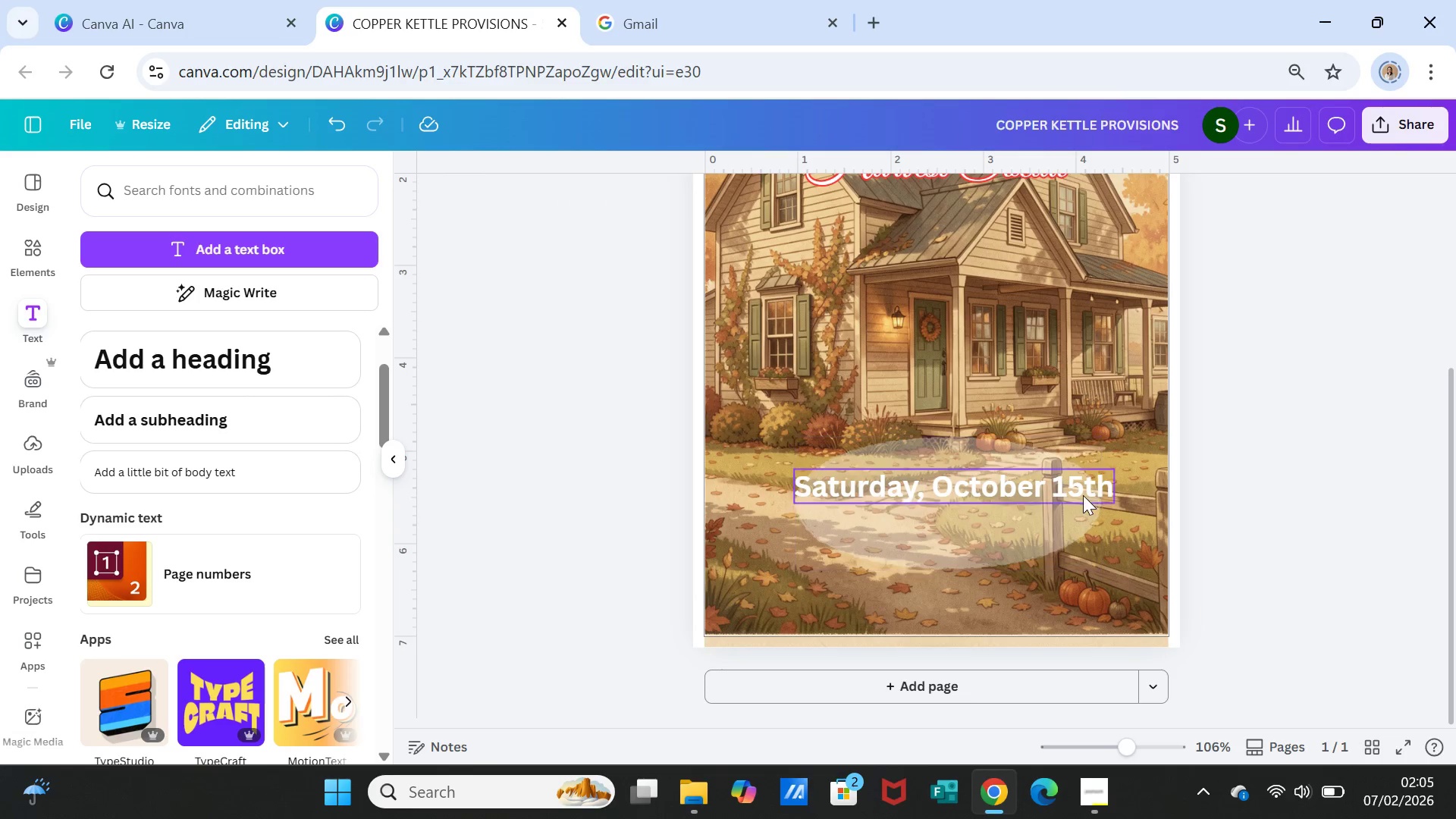 
left_click([1083, 495])
 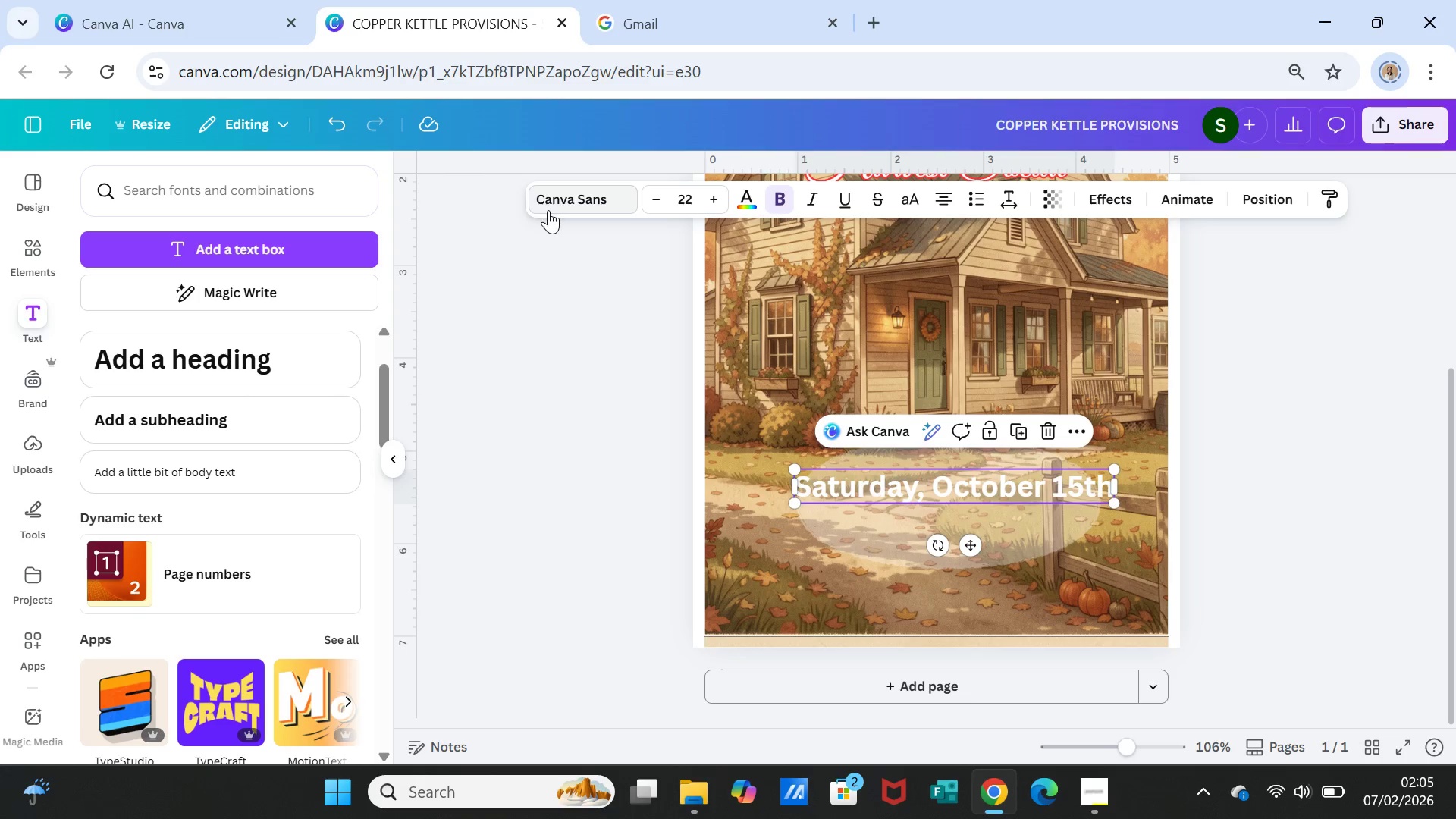 
left_click([557, 199])
 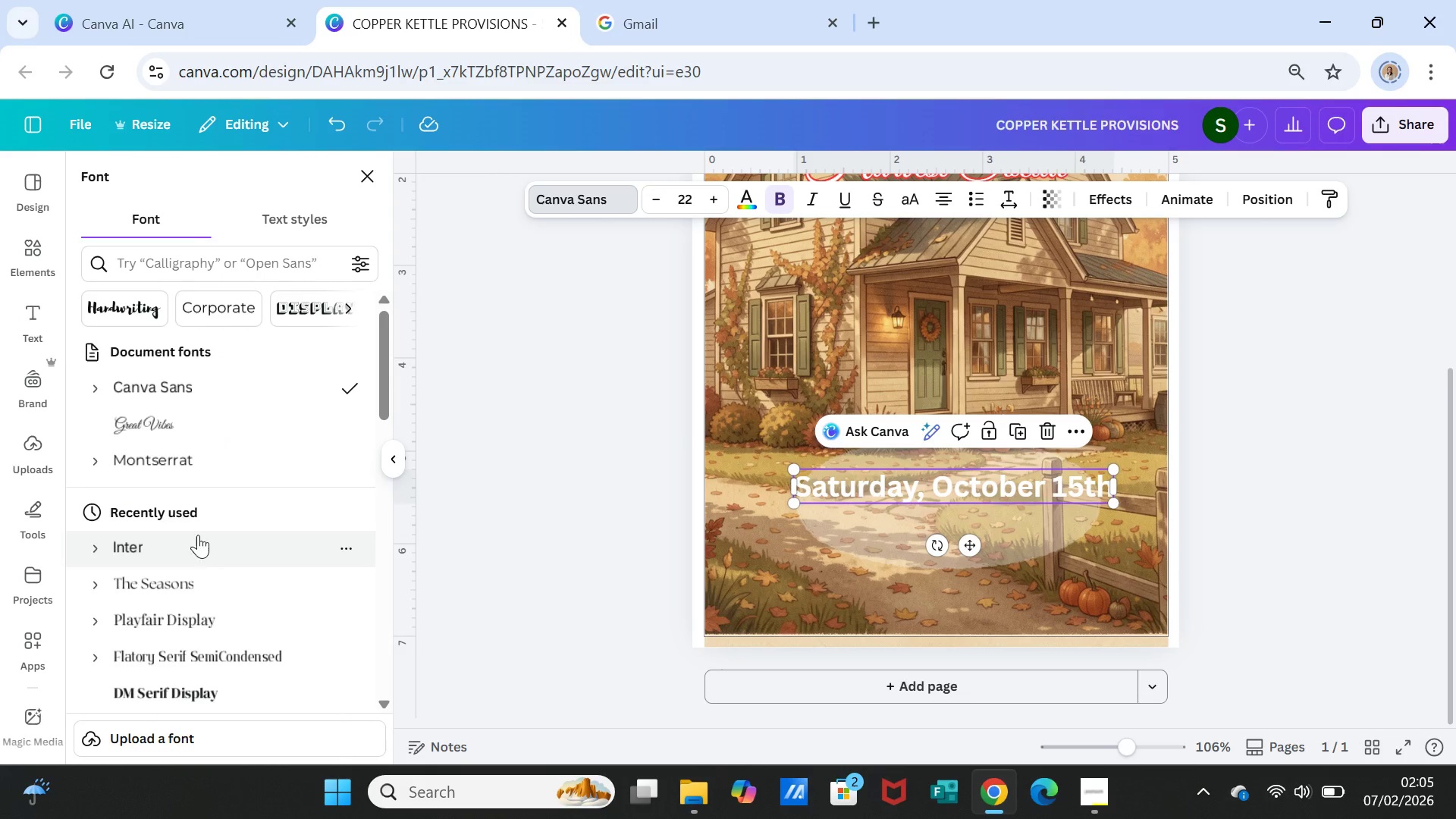 
left_click([187, 462])
 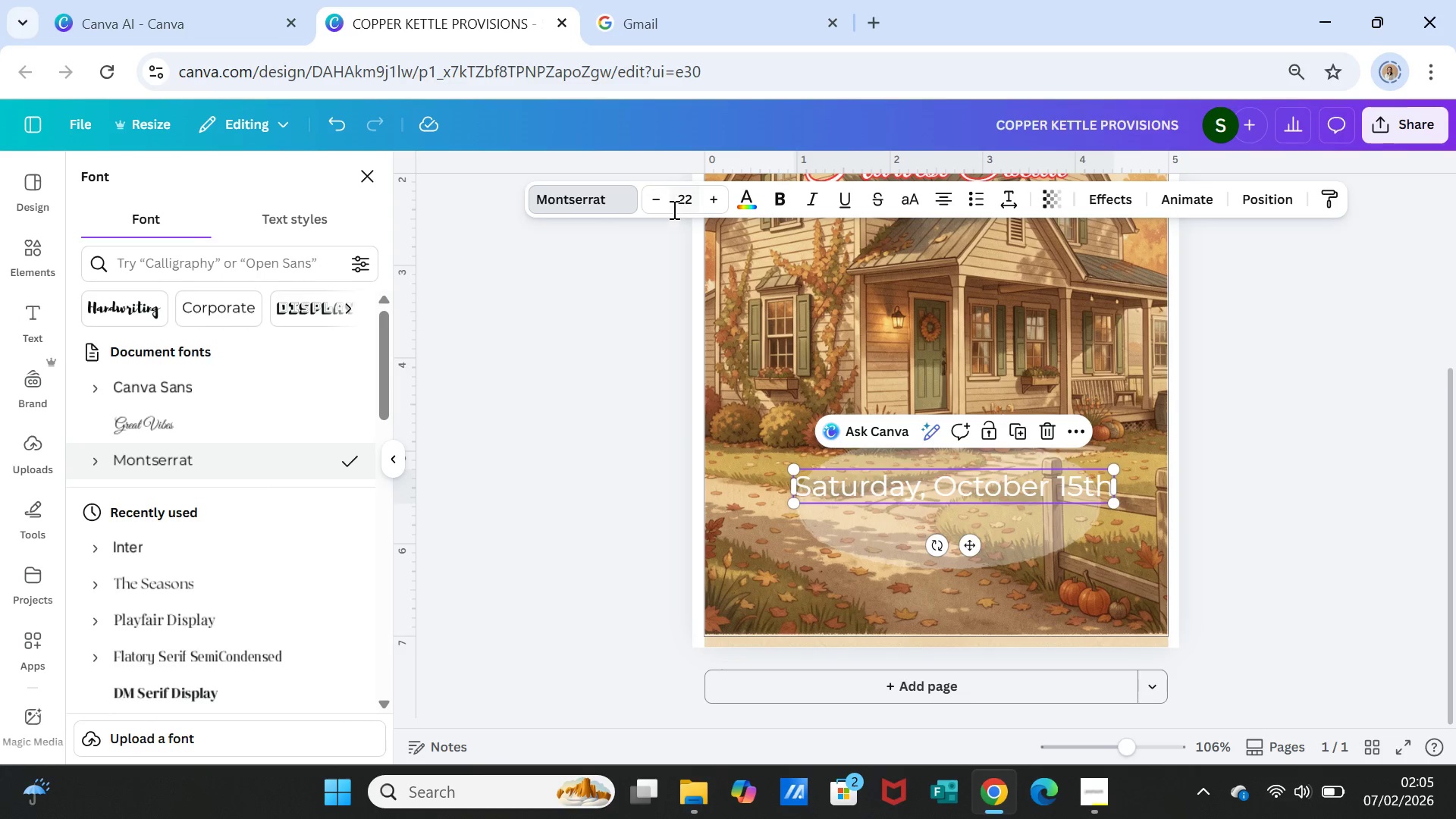 
double_click([664, 202])
 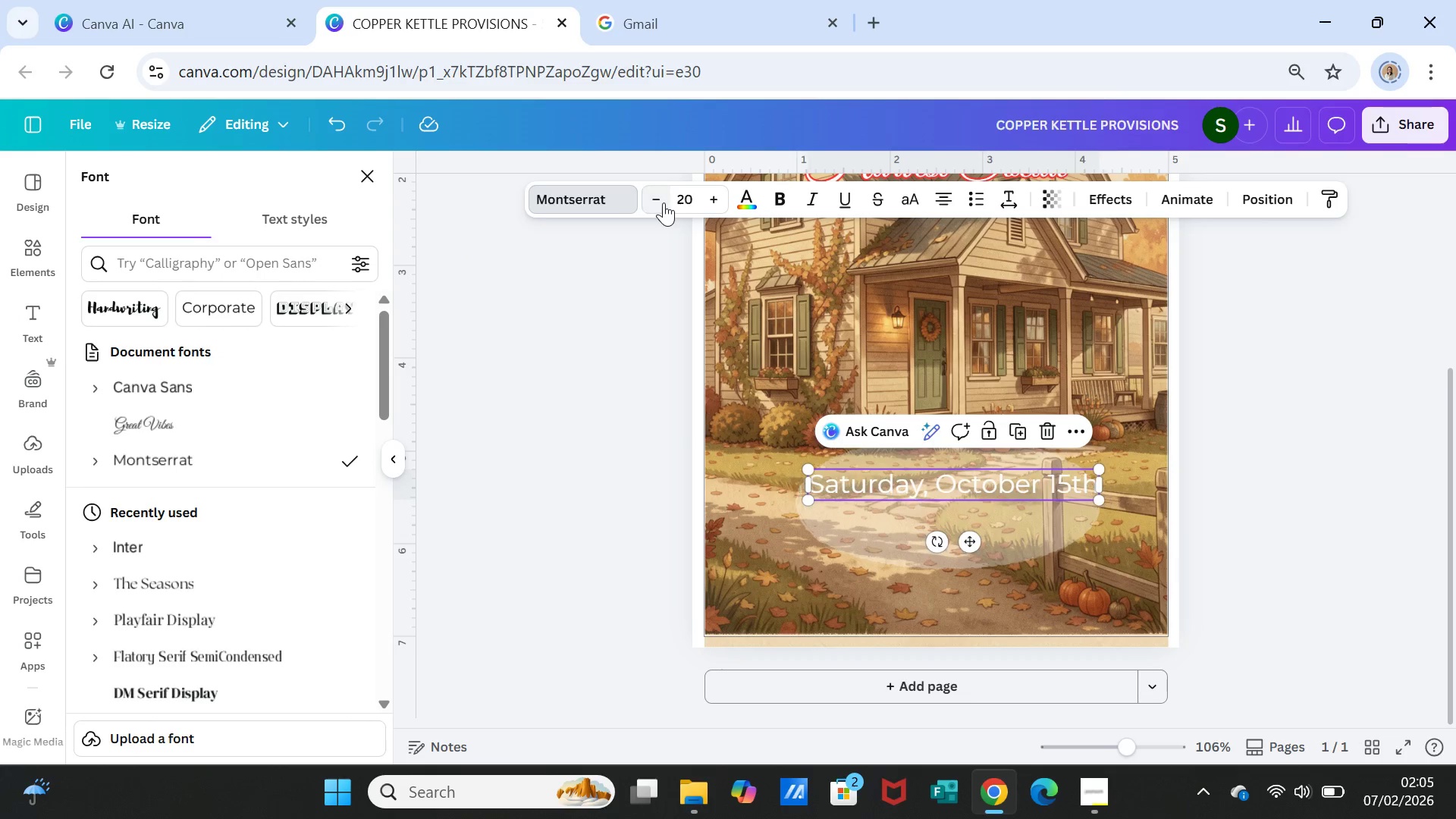 
triple_click([664, 202])
 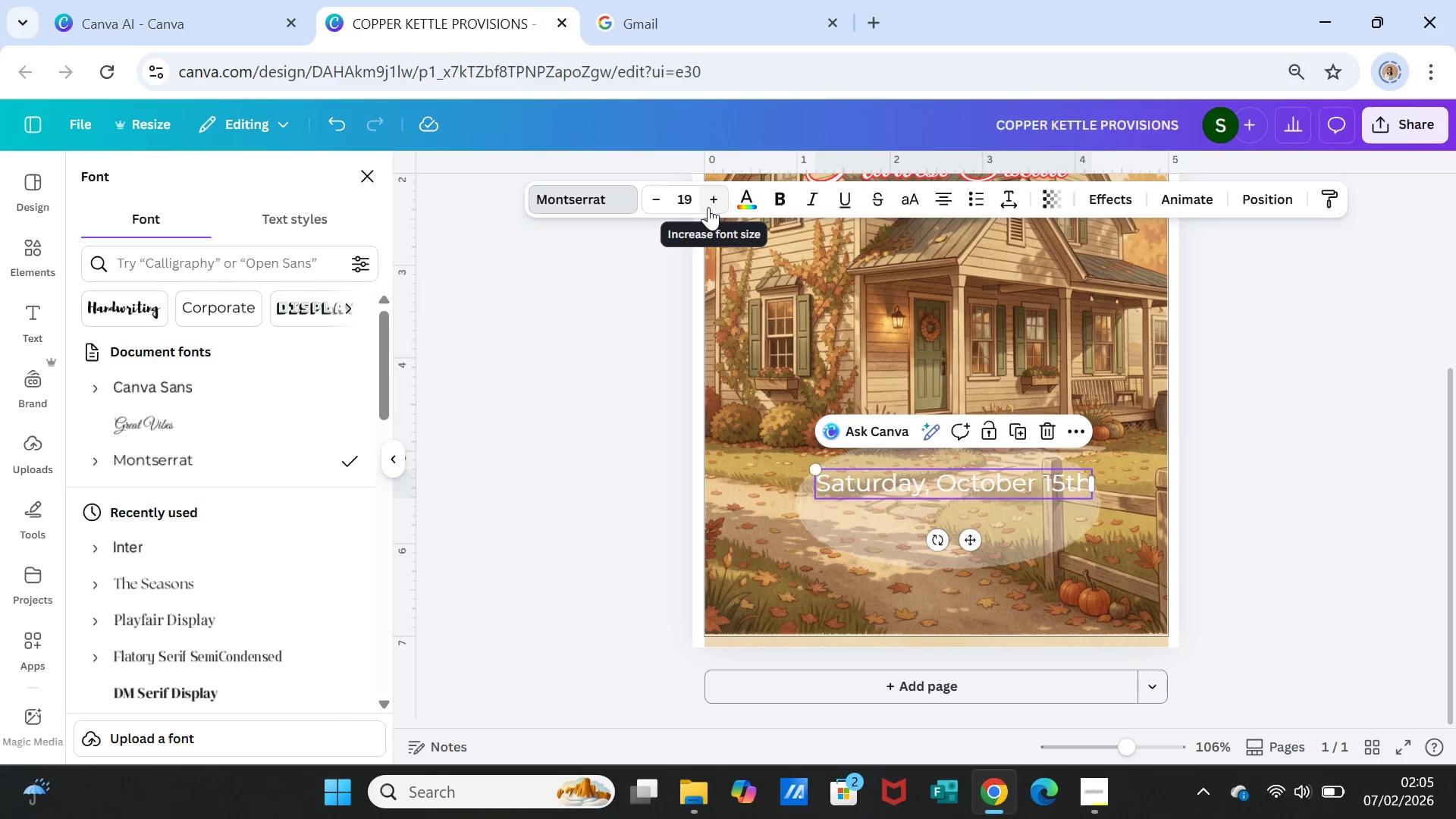 
left_click([750, 202])
 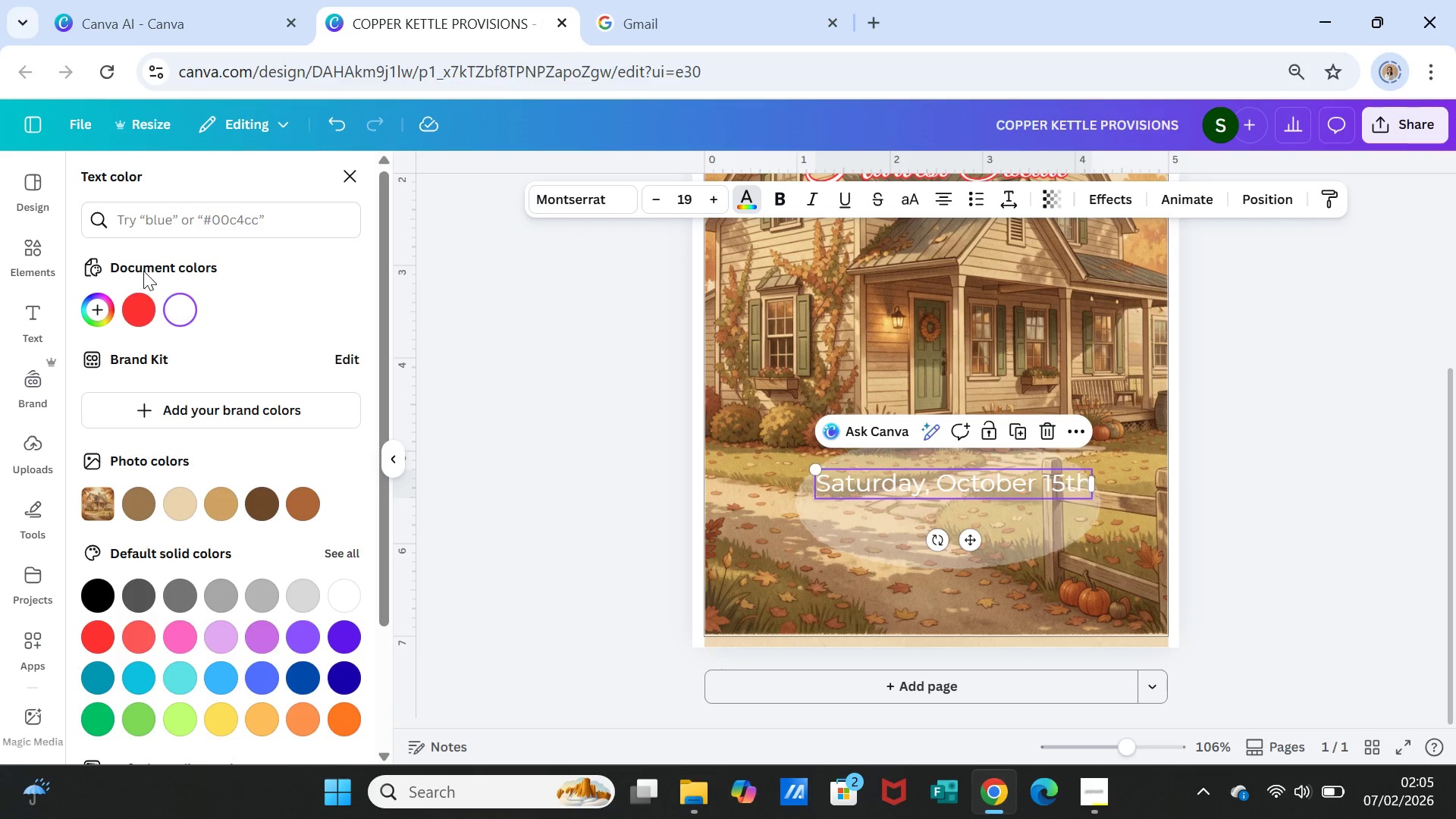 
left_click([145, 303])
 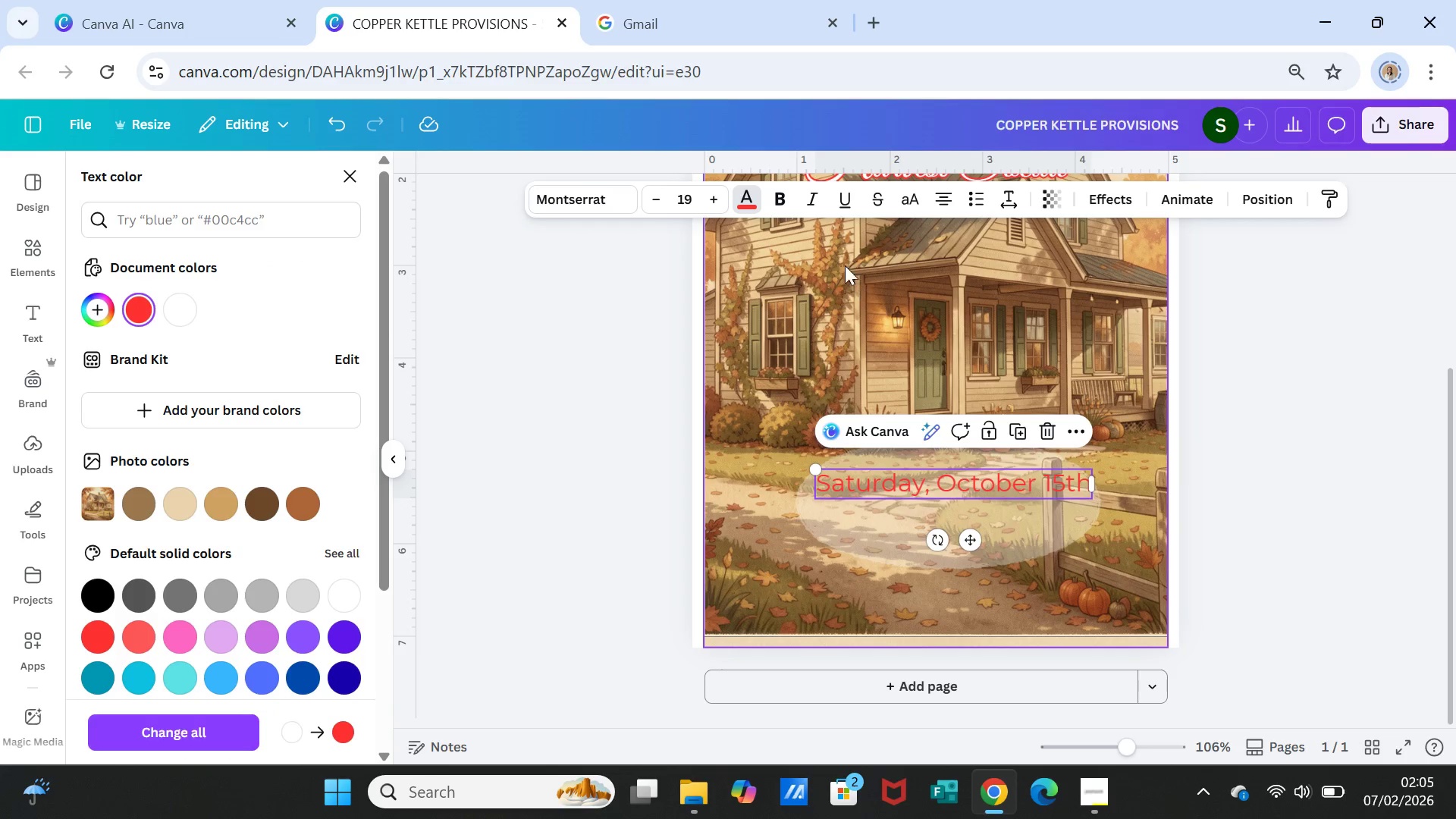 
left_click([785, 206])
 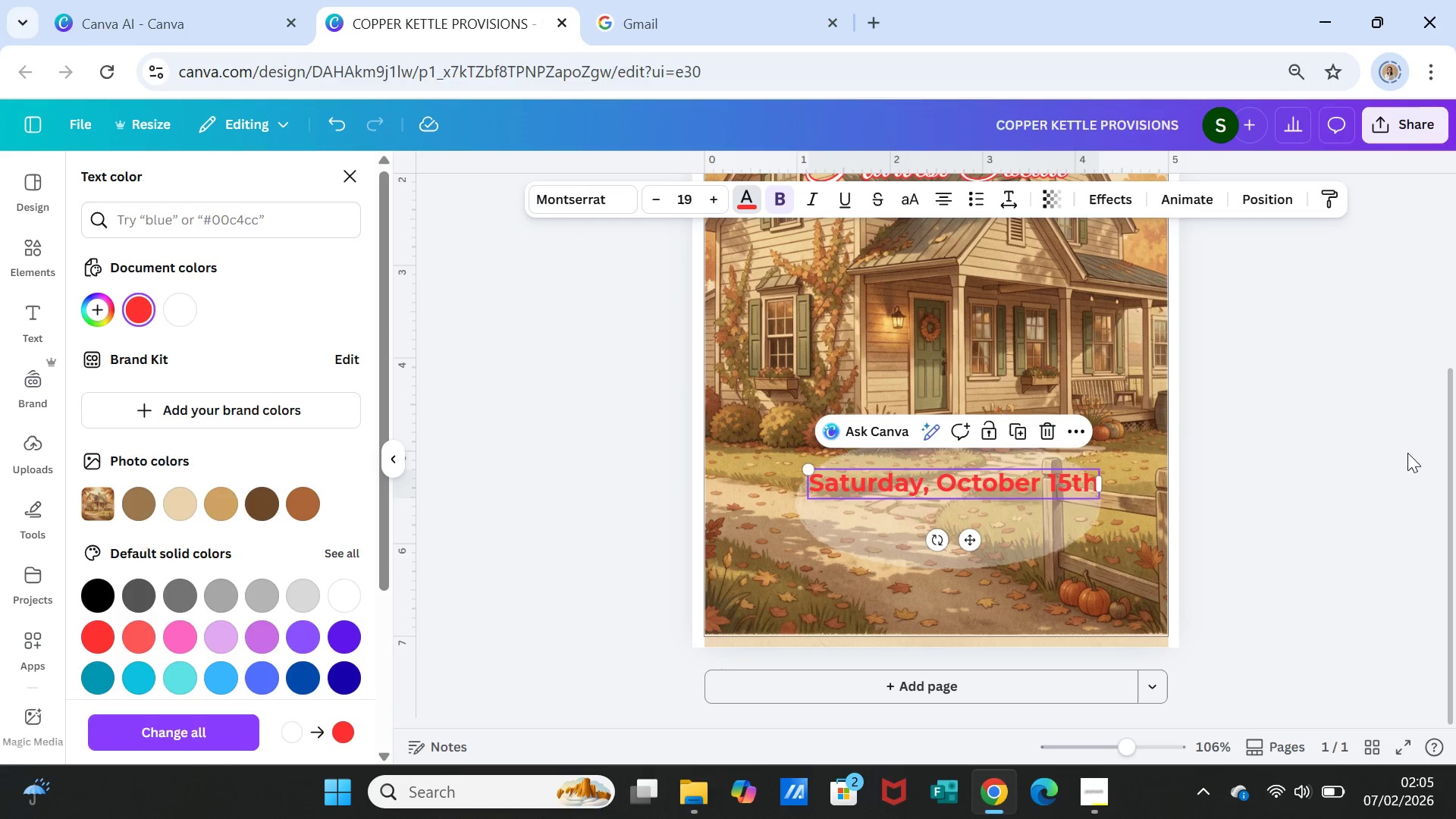 
left_click([1361, 482])
 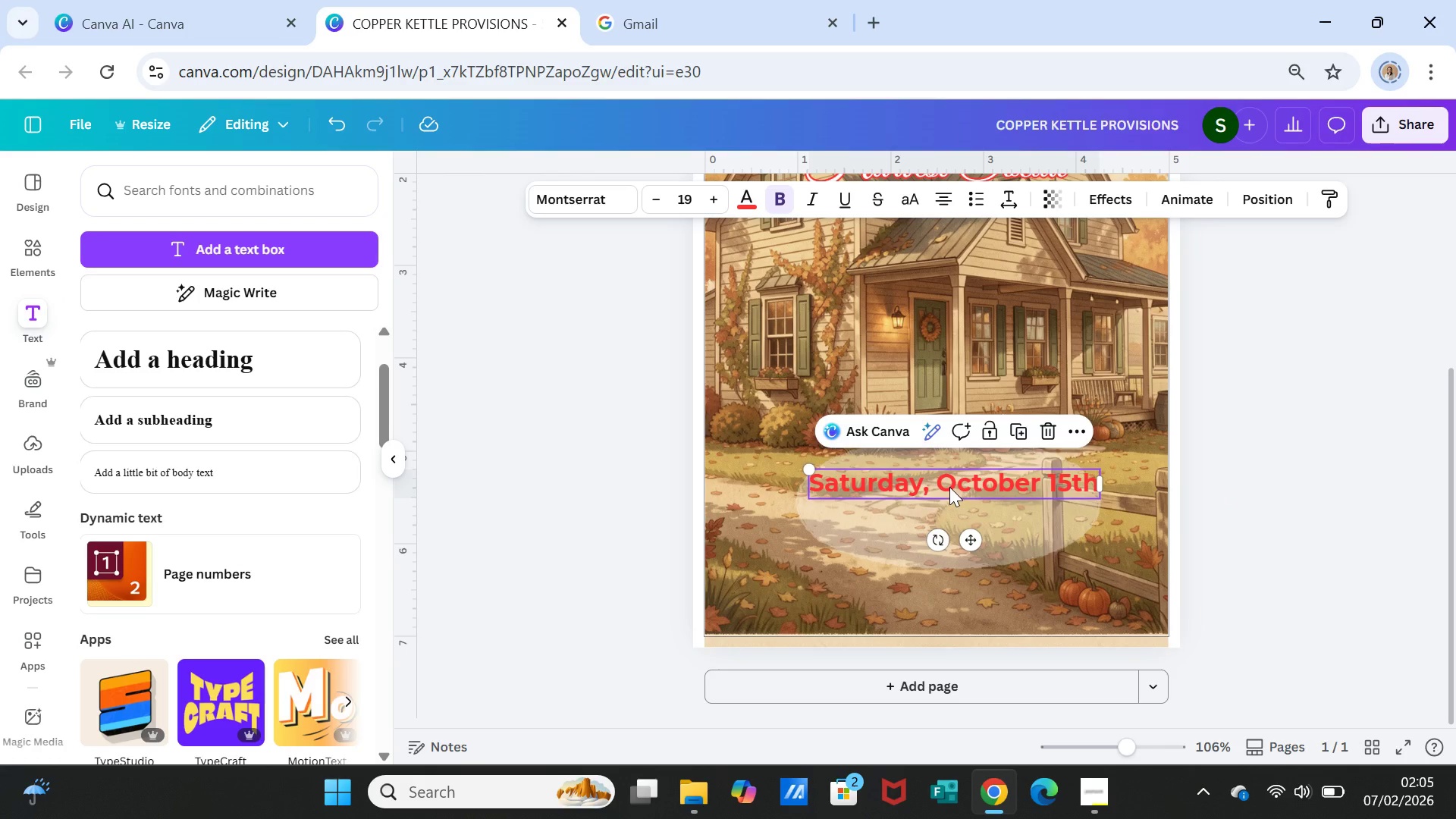 
left_click([949, 487])
 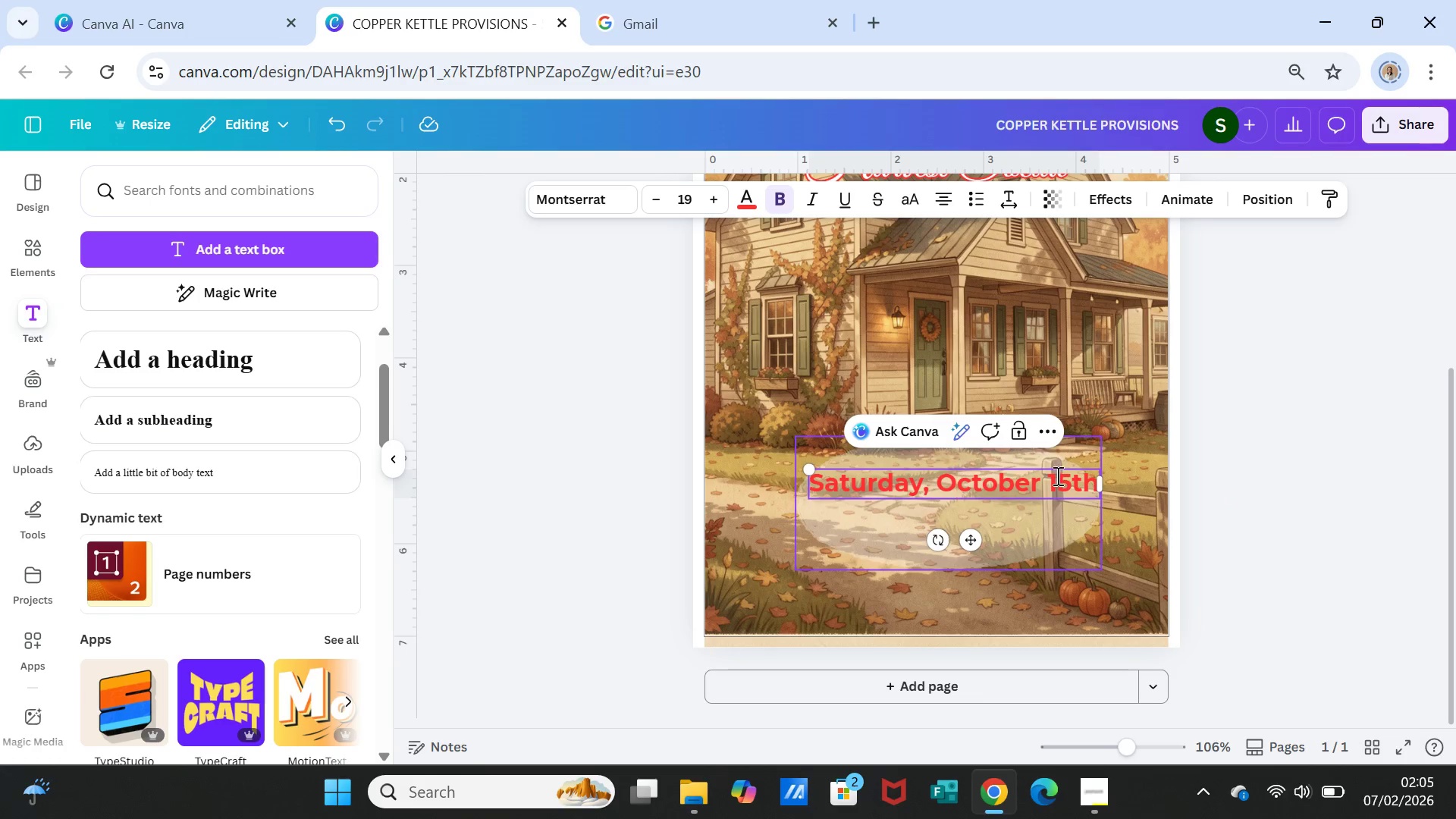 
left_click([1184, 478])
 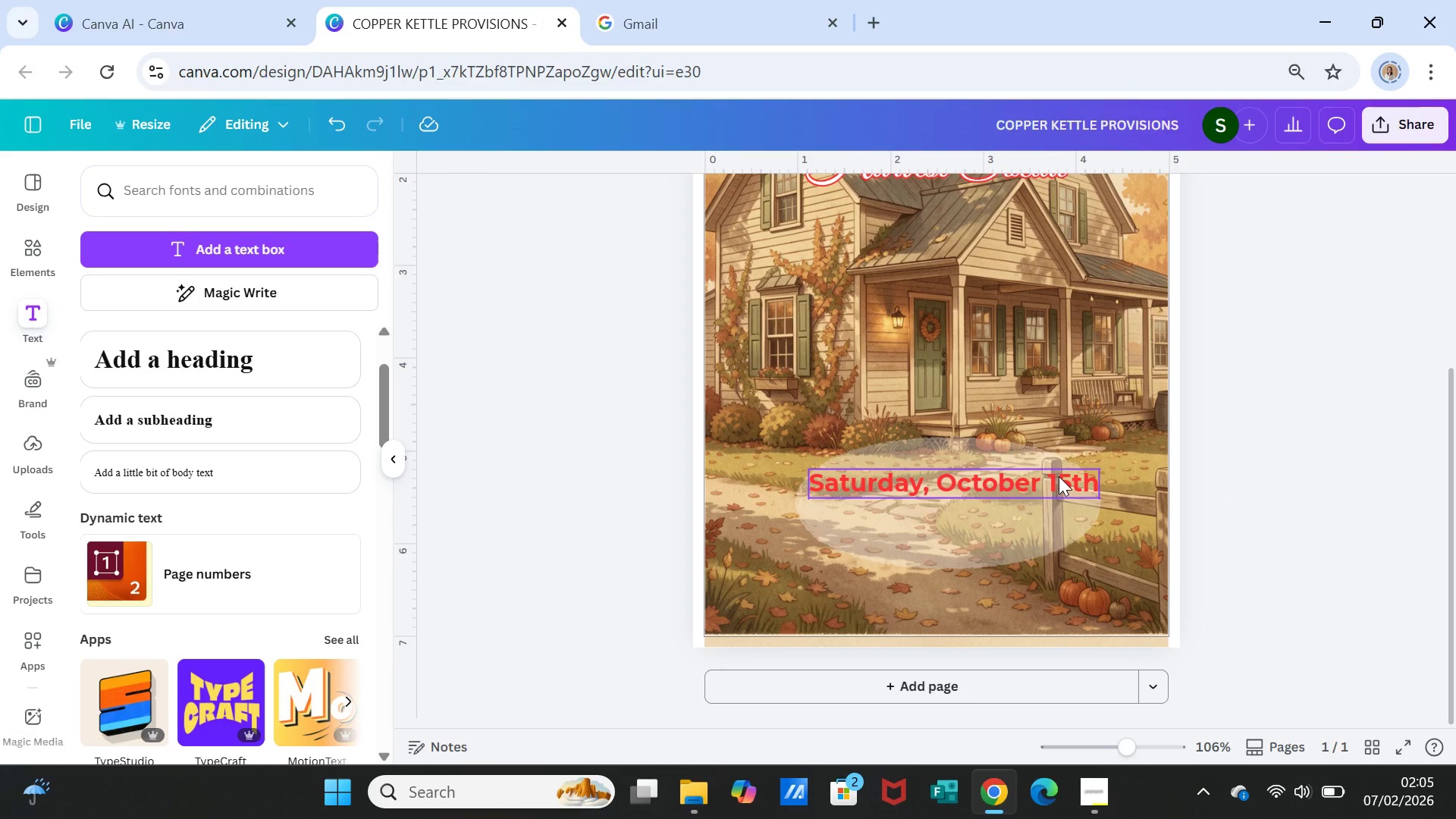 
left_click([1059, 476])
 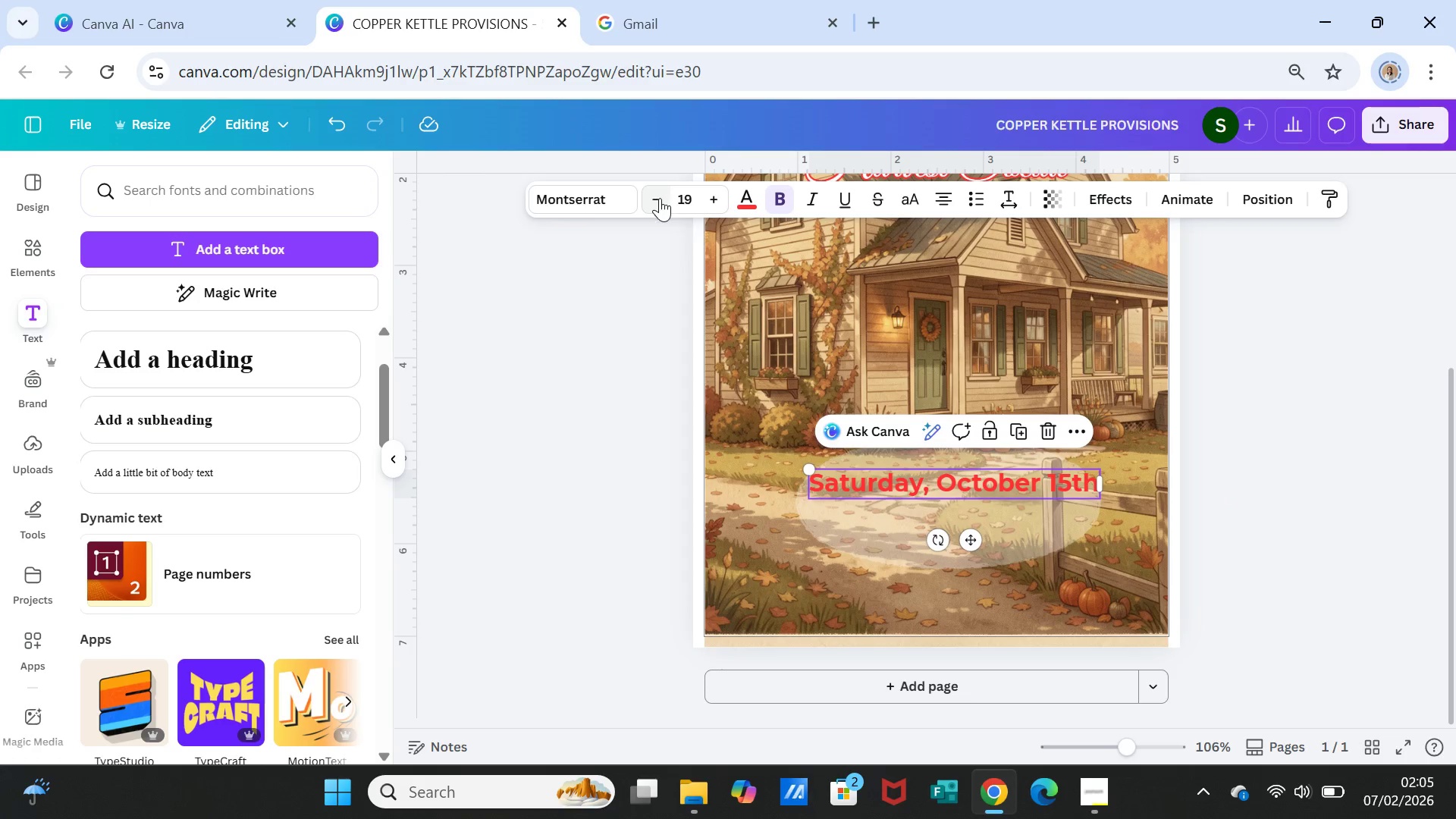 
double_click([657, 198])
 